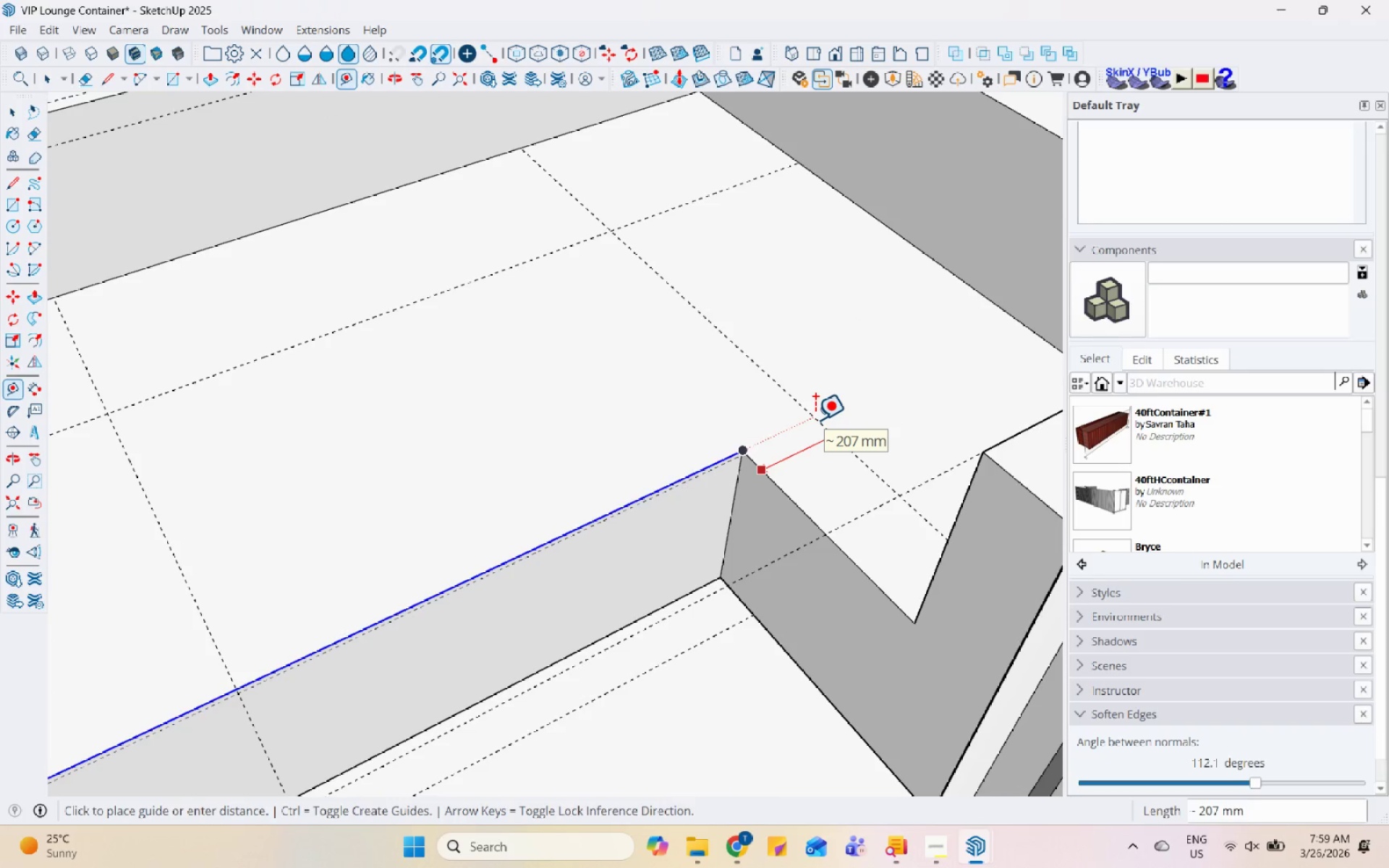 
scroll: coordinate [815, 420], scroll_direction: down, amount: 4.0
 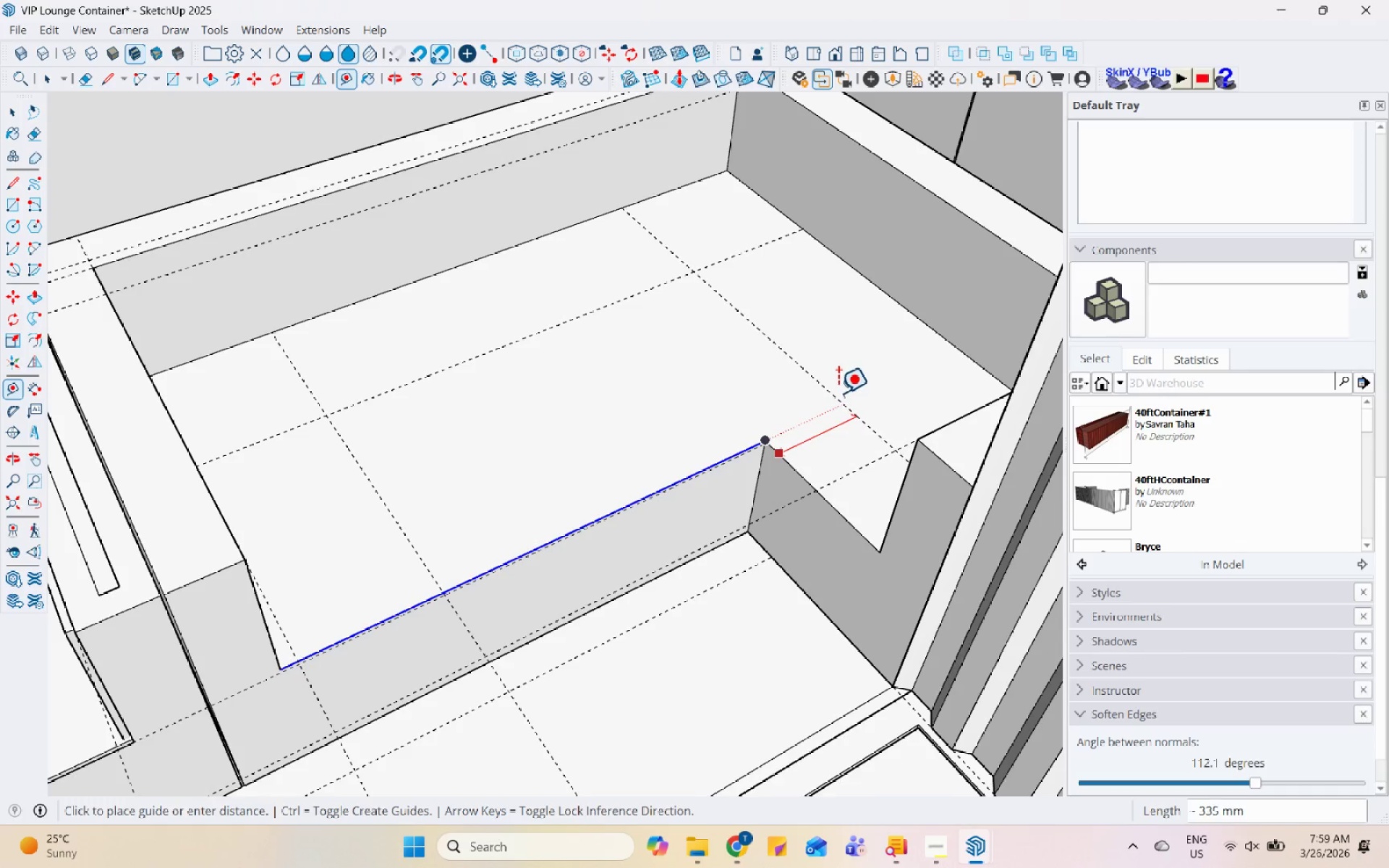 
key(Numpad5)
 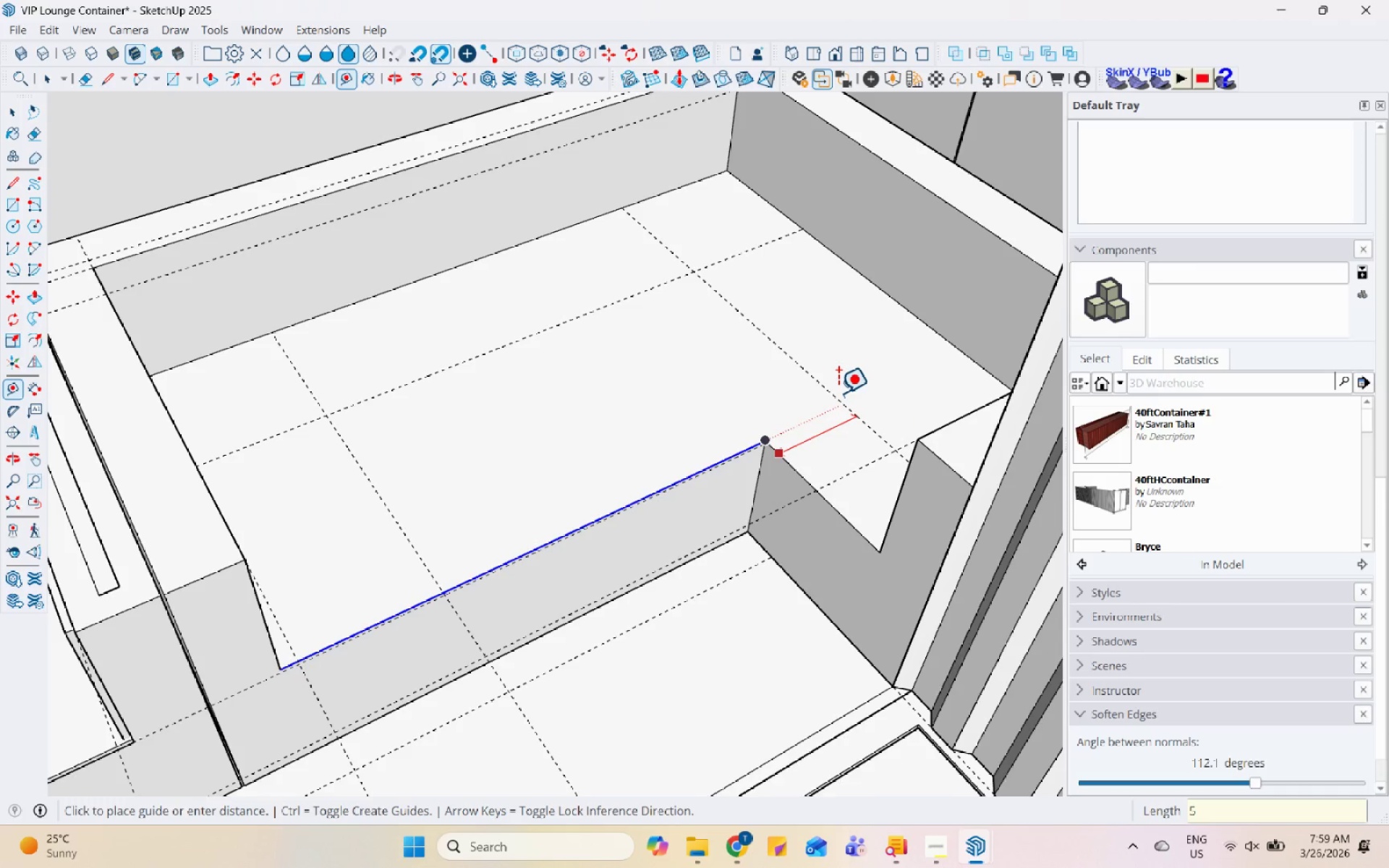 
key(Numpad0)
 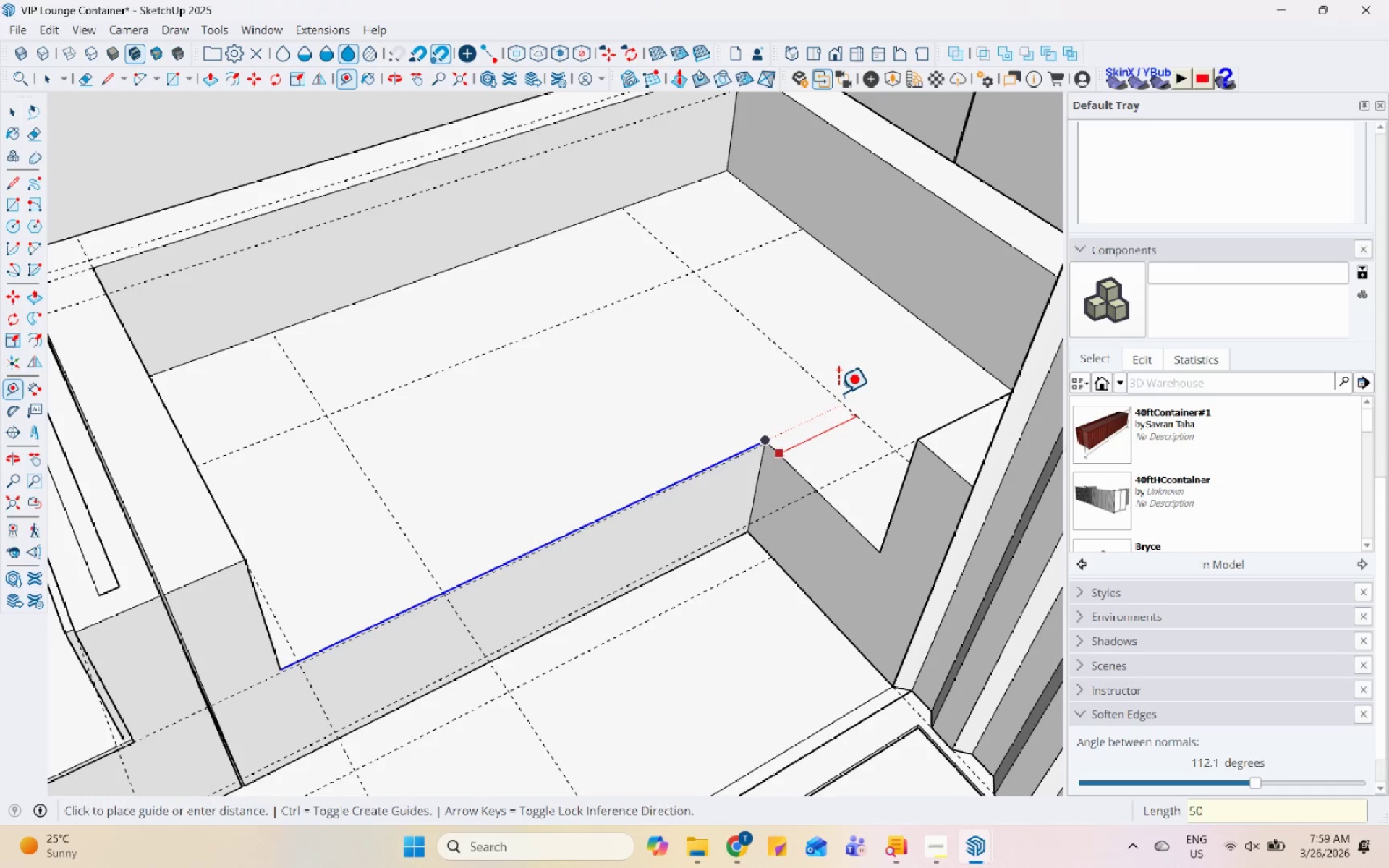 
key(Numpad0)
 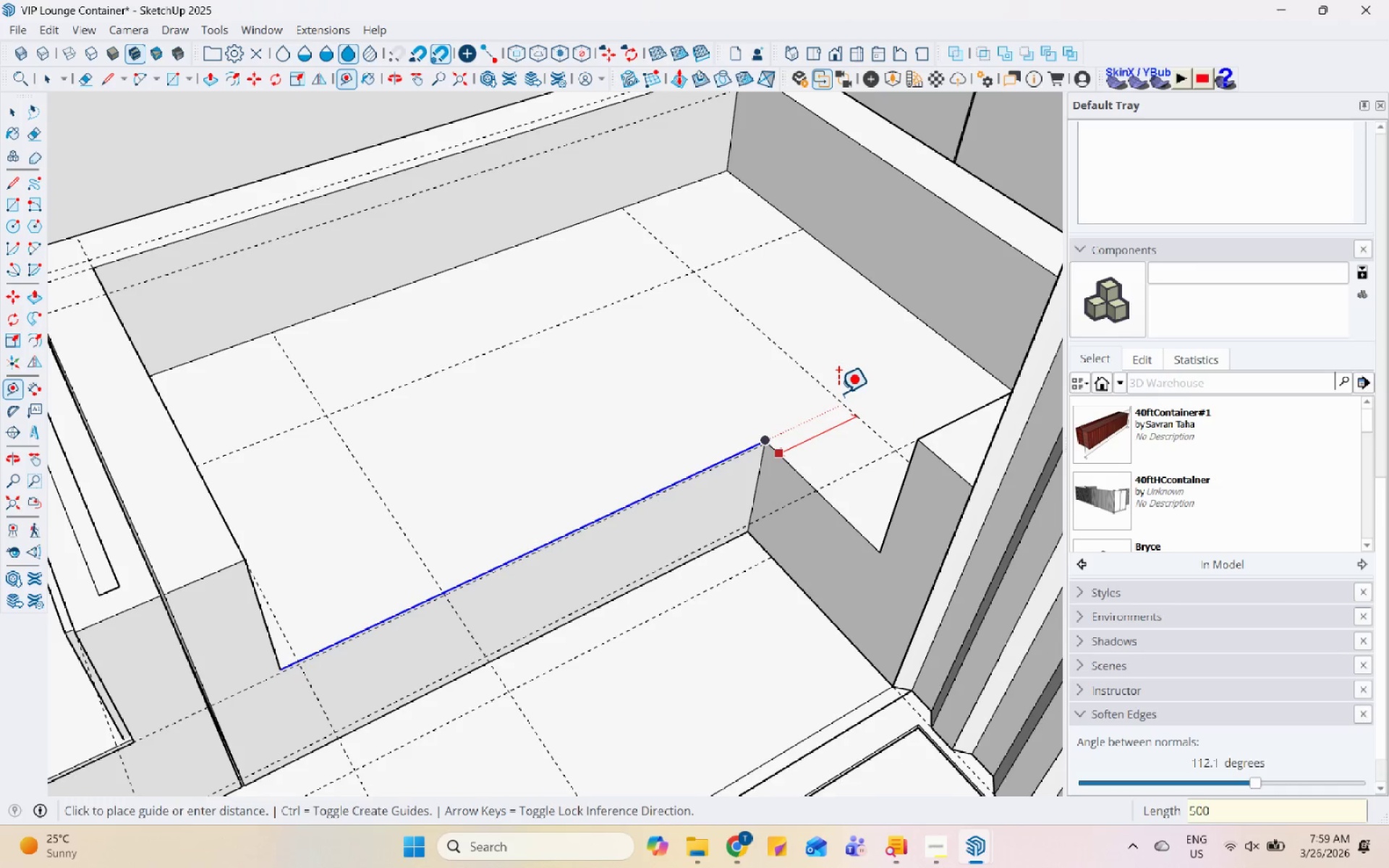 
key(Enter)
 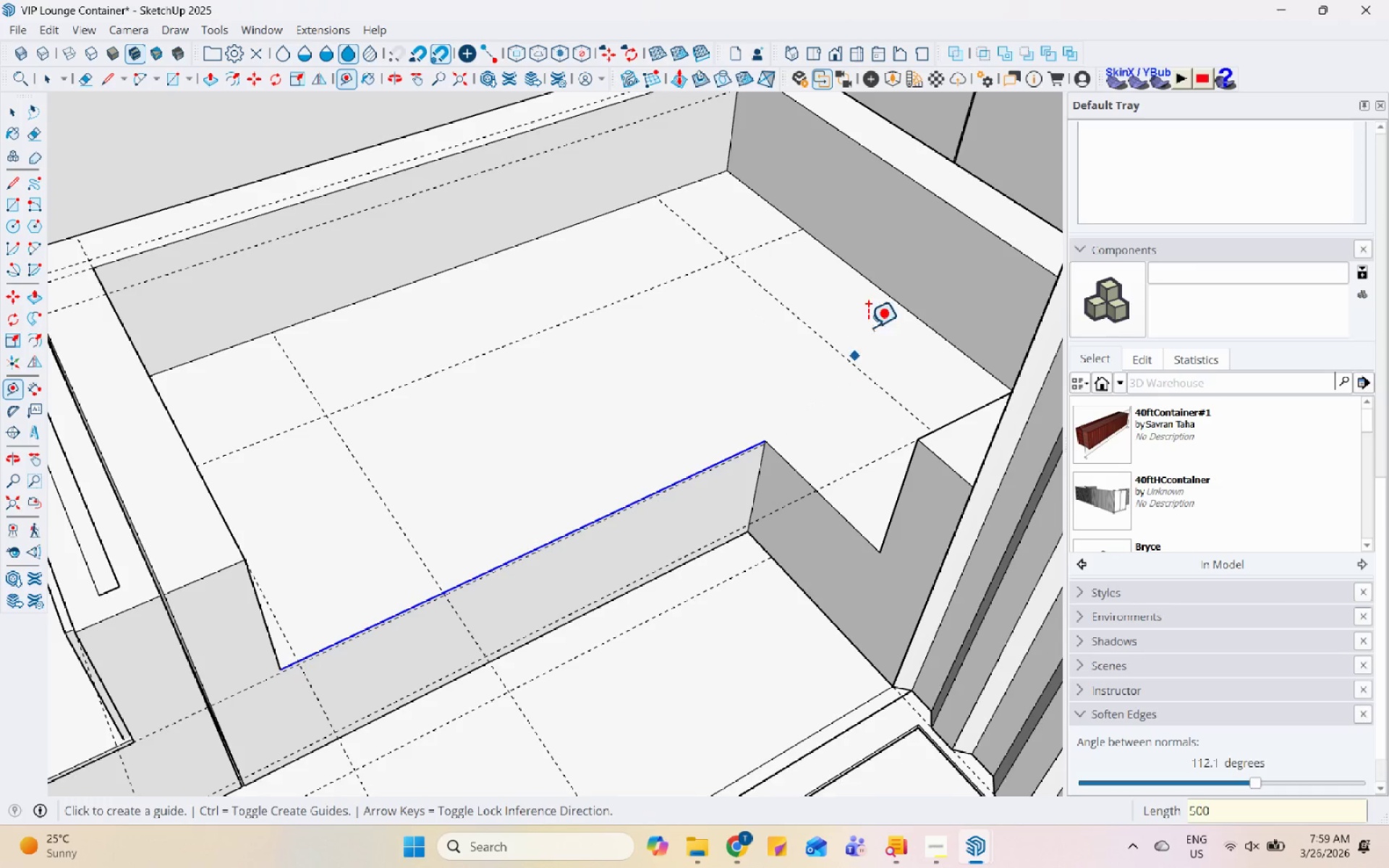 
key(Space)
 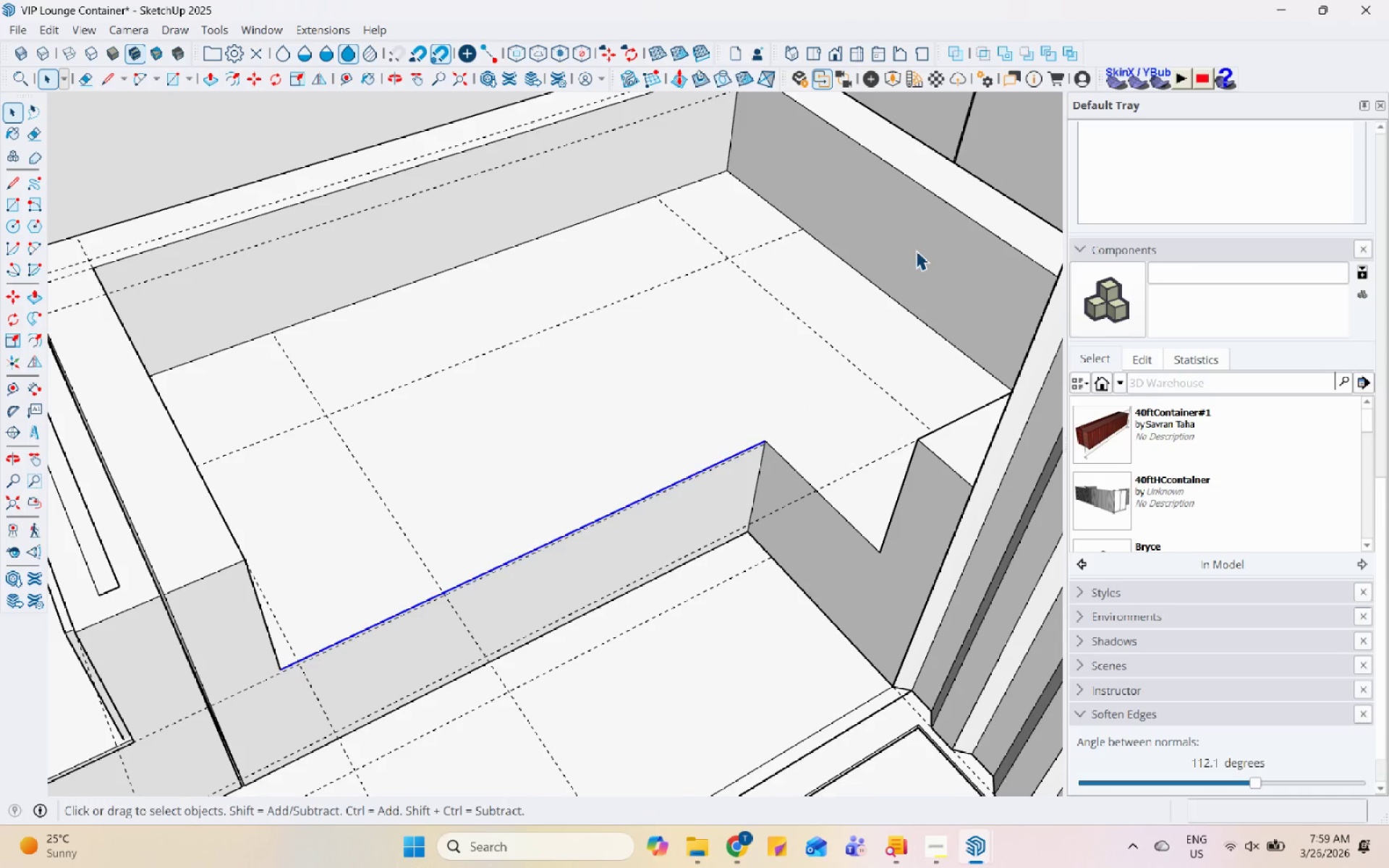 
left_click([919, 247])
 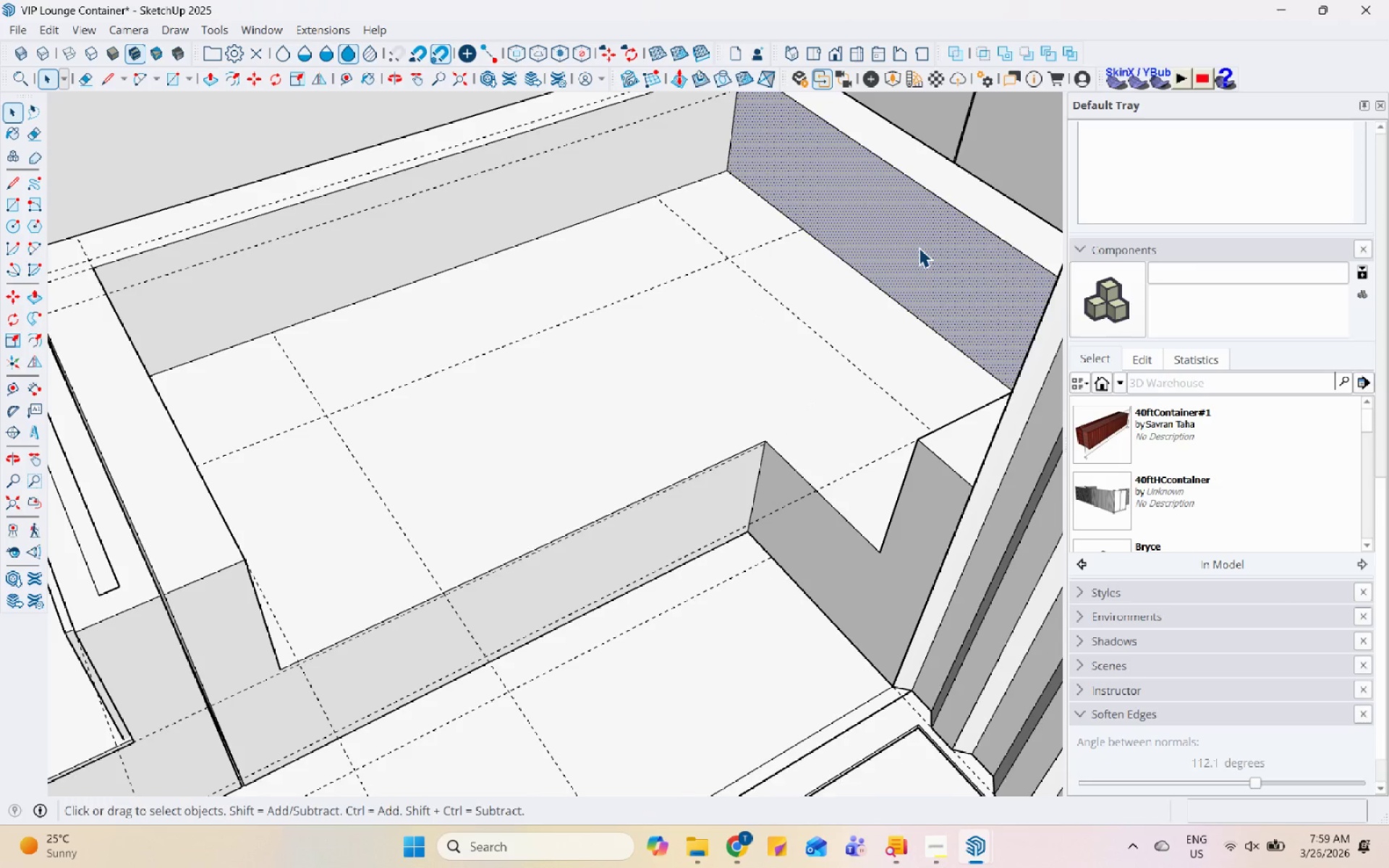 
key(P)
 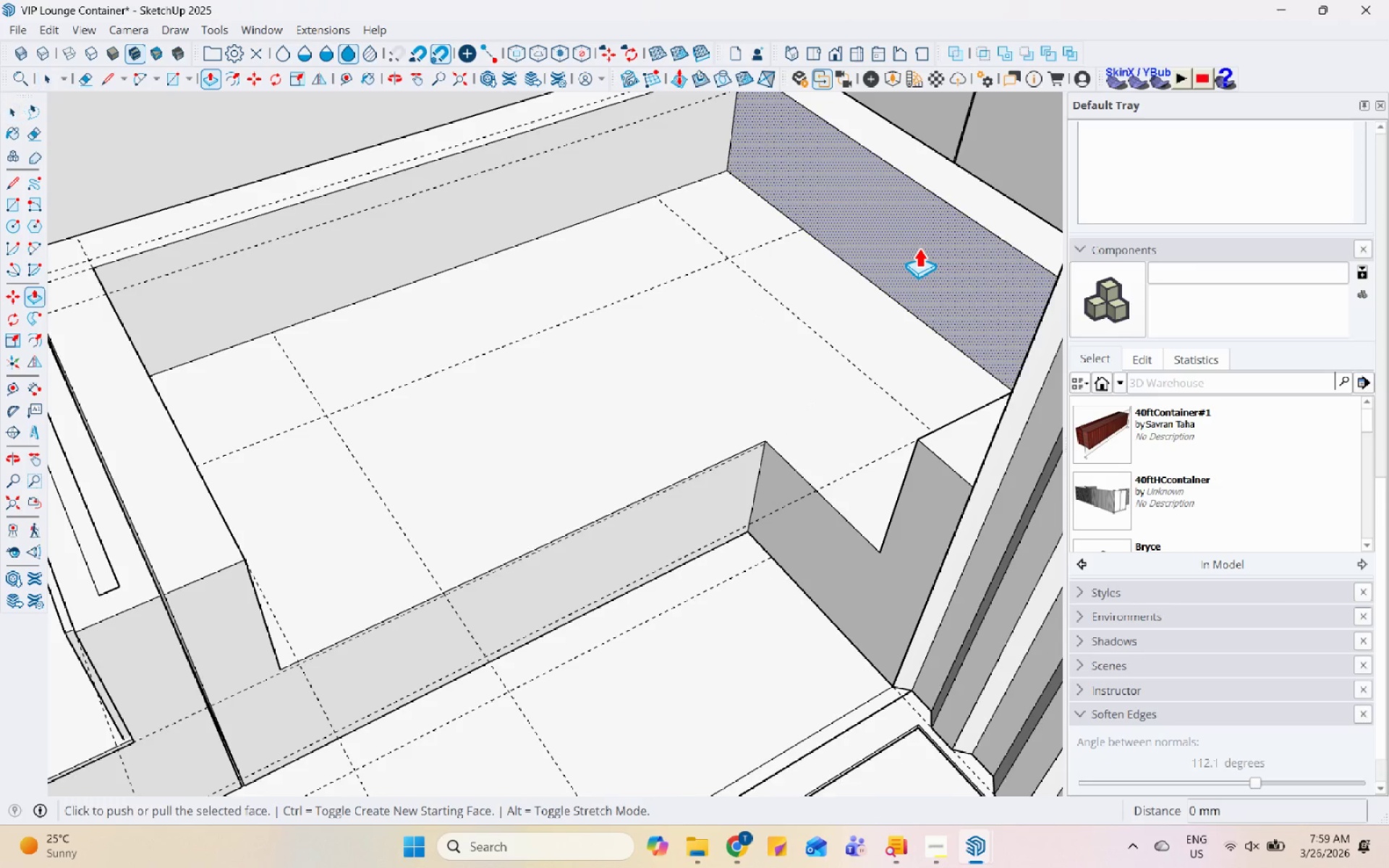 
left_click([919, 247])
 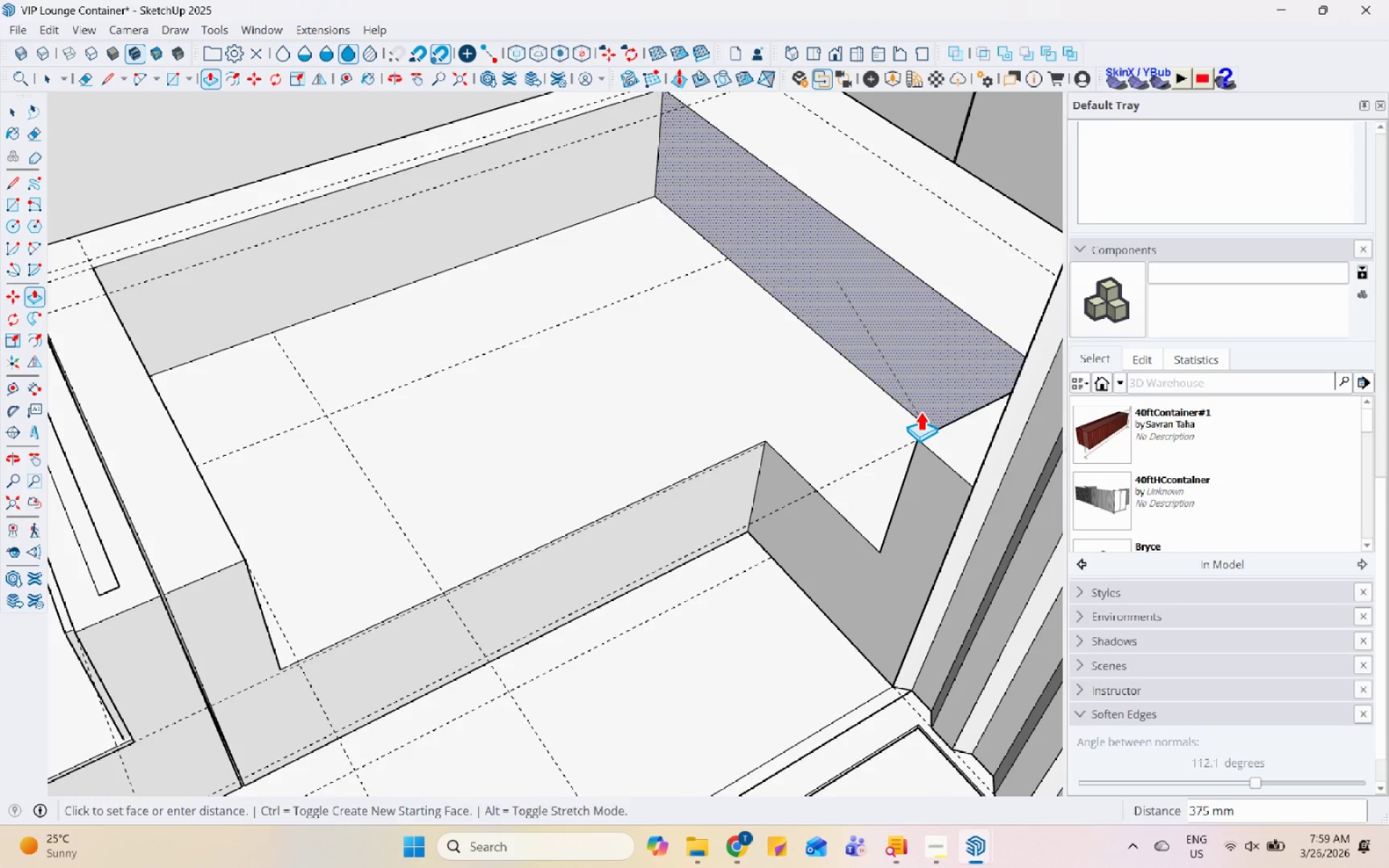 
scroll: coordinate [587, 125], scroll_direction: up, amount: 7.0
 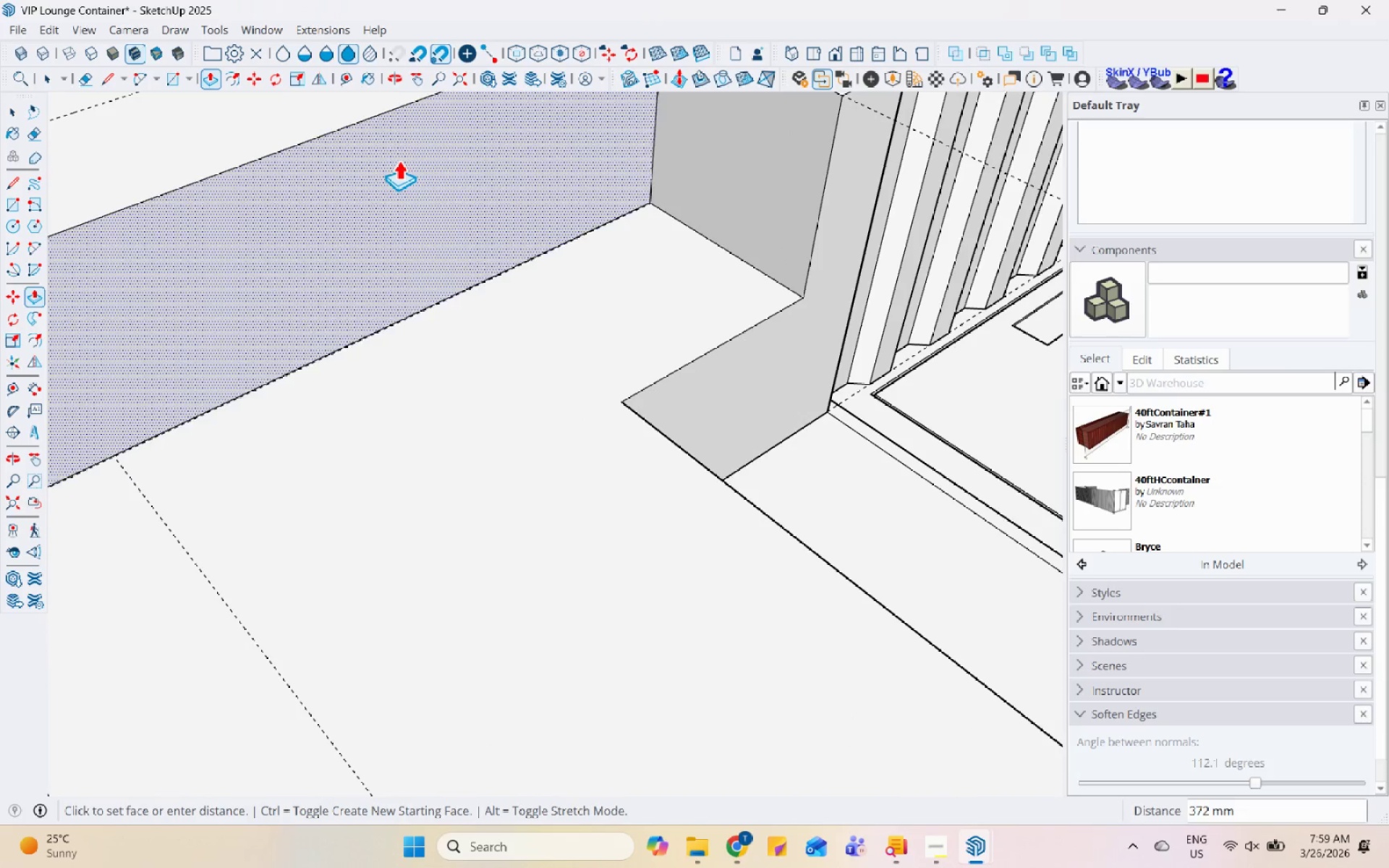 
left_click([396, 156])
 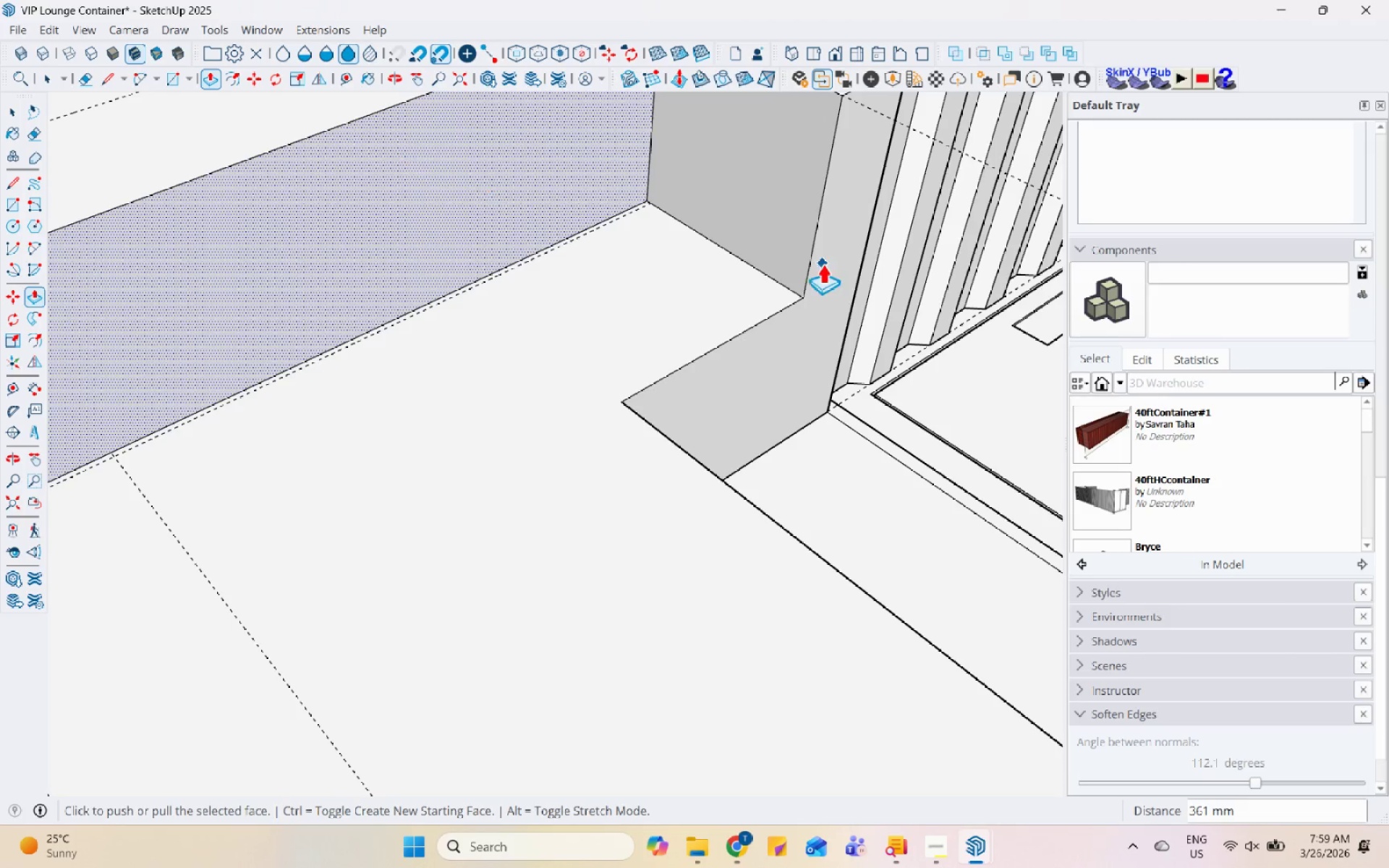 
scroll: coordinate [514, 170], scroll_direction: up, amount: 6.0
 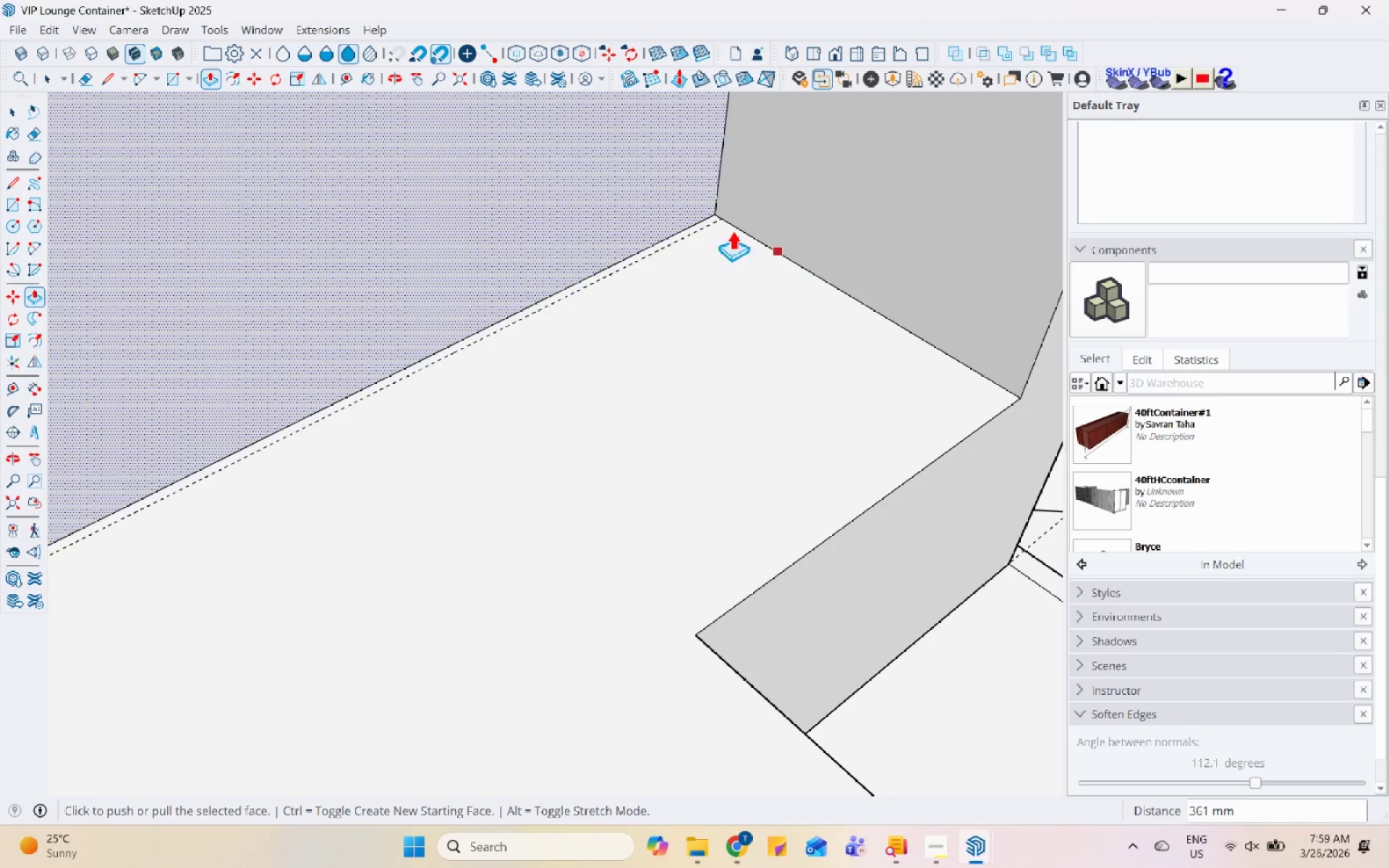 
left_click([731, 193])
 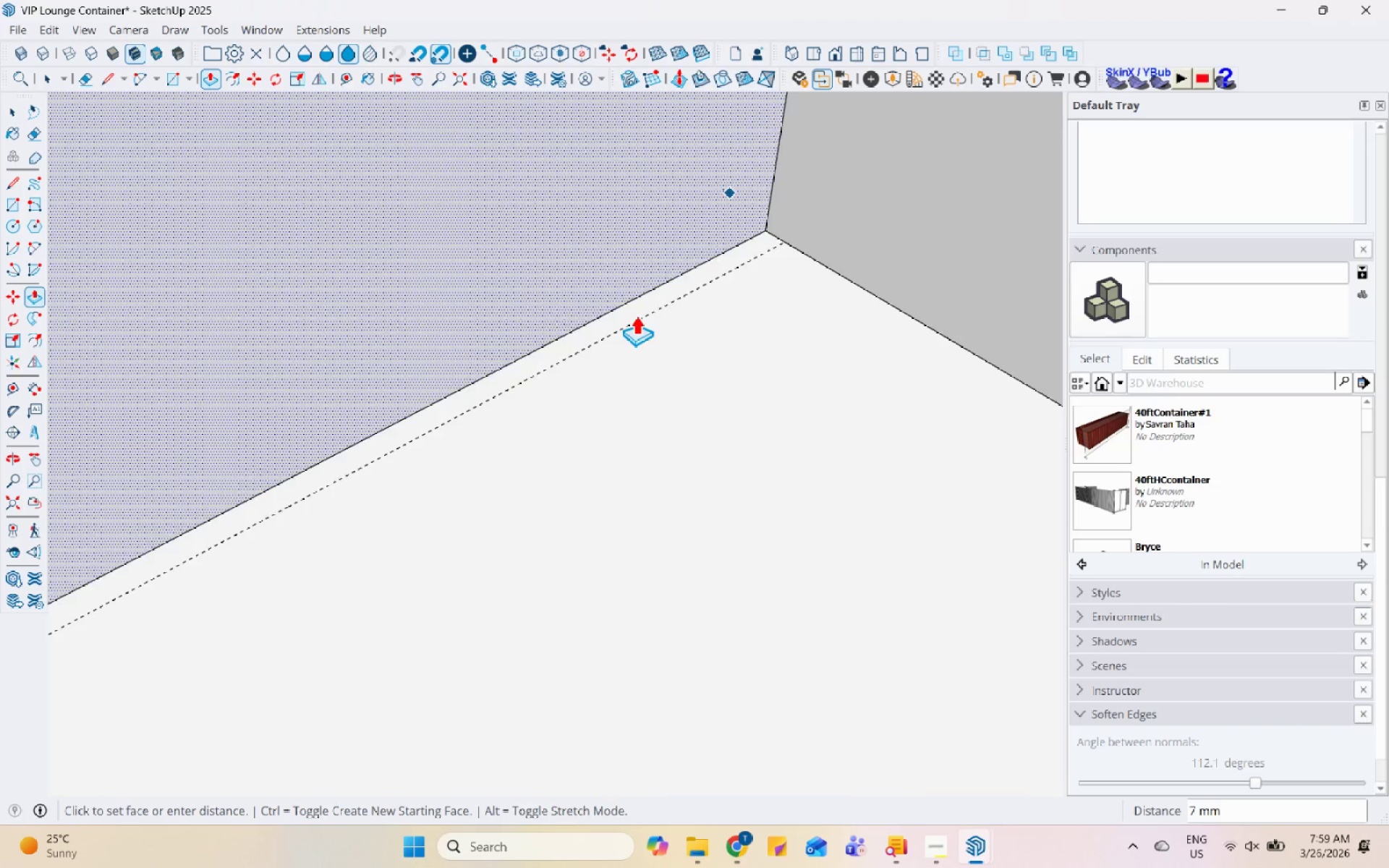 
scroll: coordinate [634, 187], scroll_direction: up, amount: 6.0
 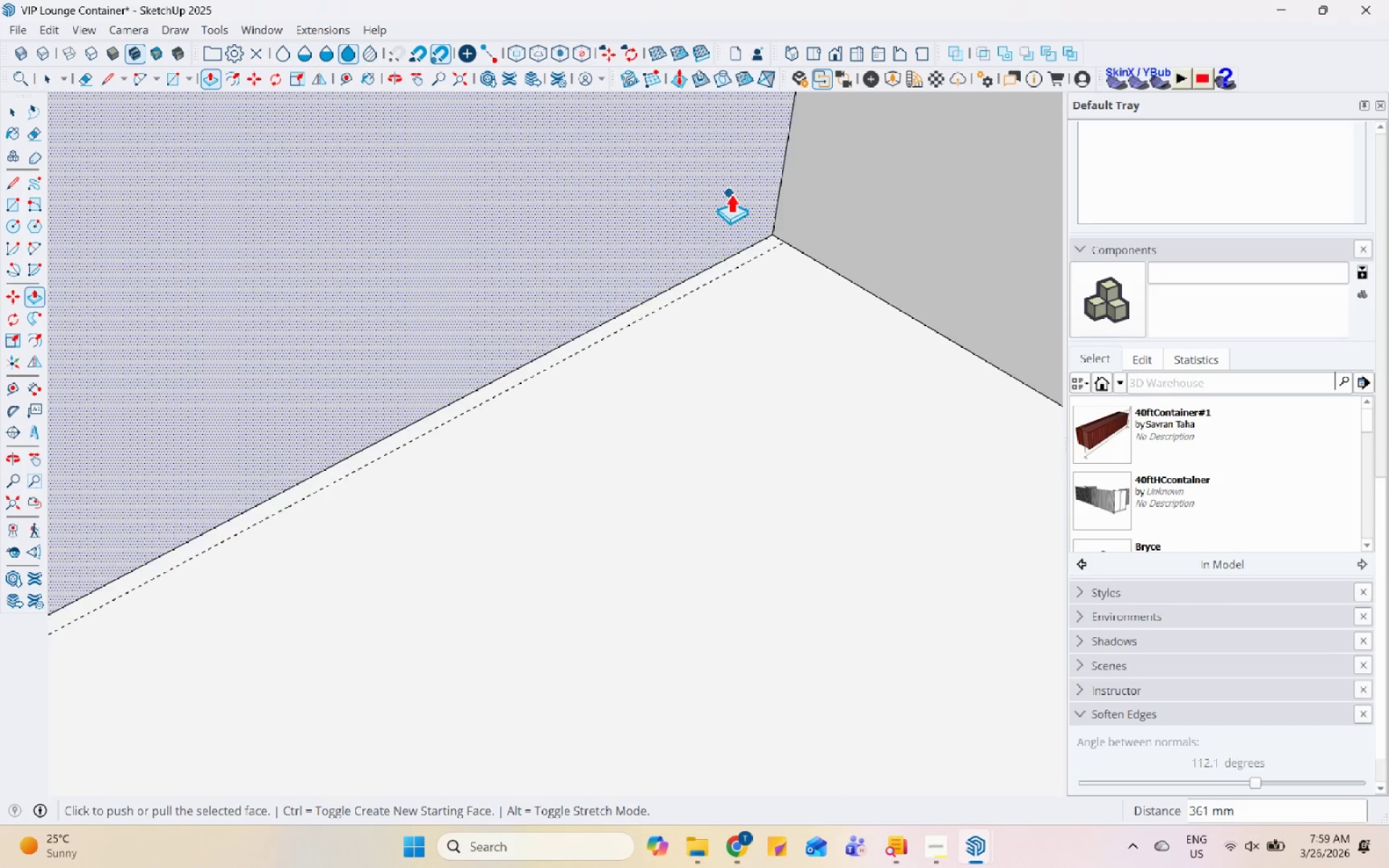 
left_click([627, 323])
 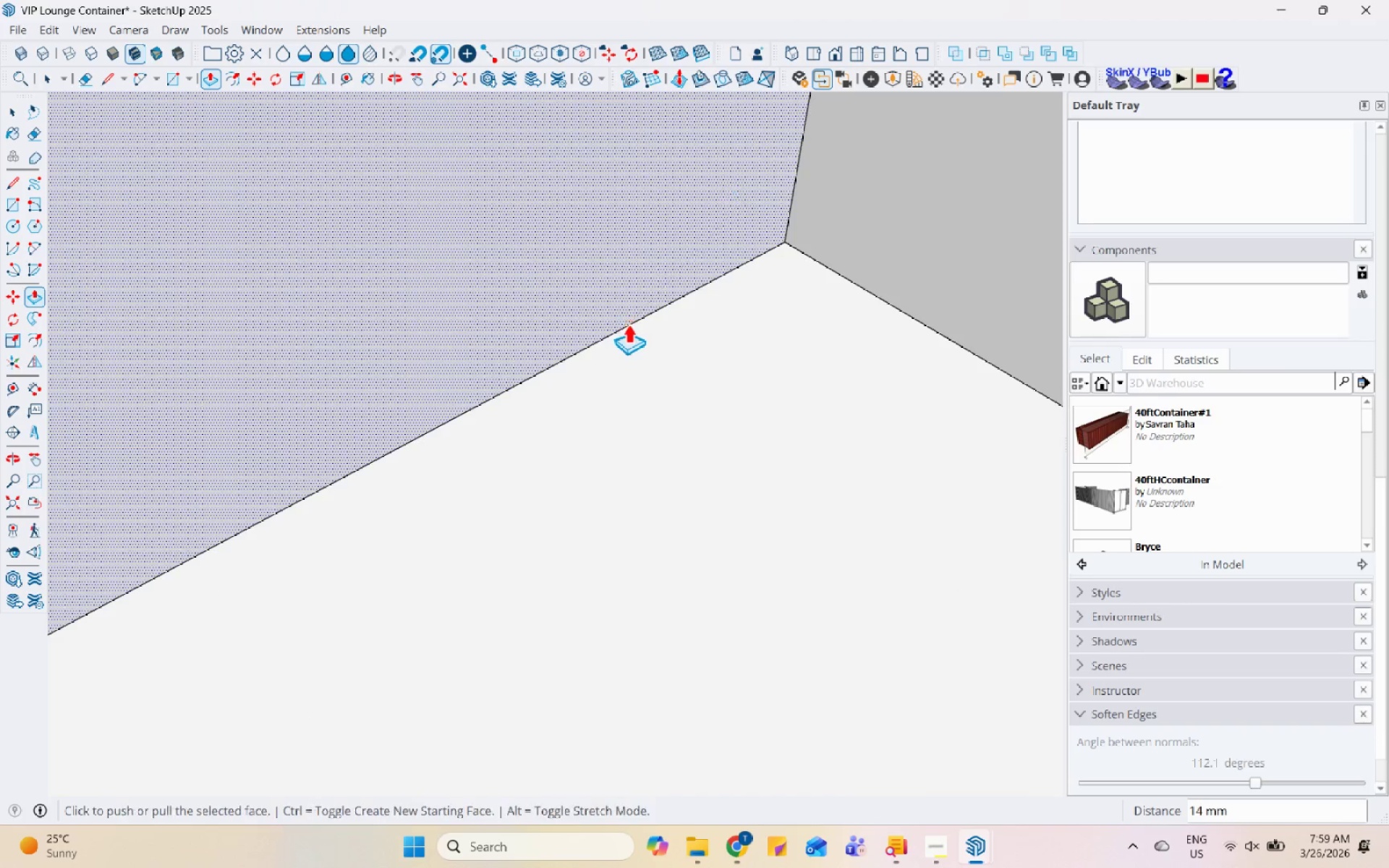 
key(Space)
 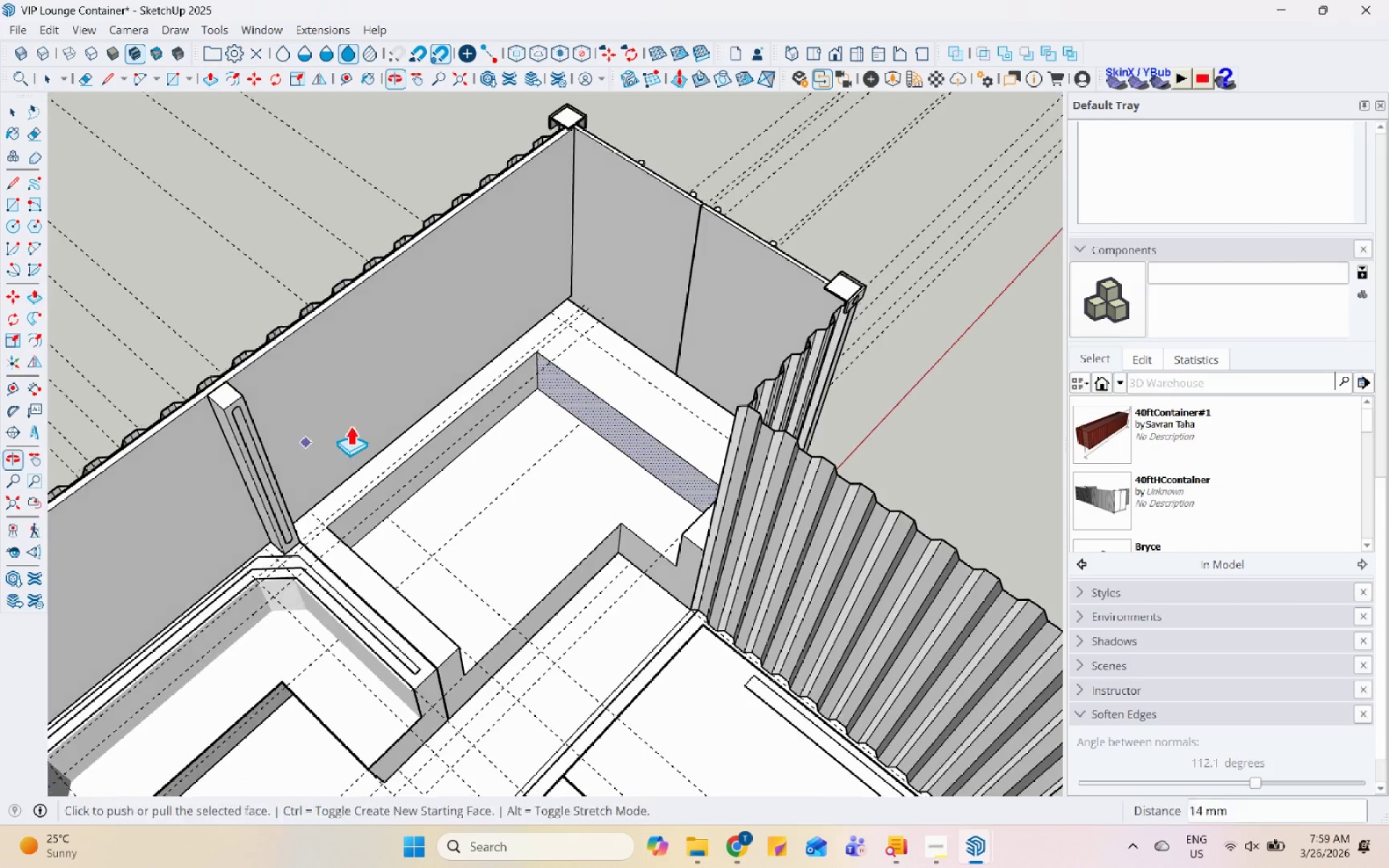 
scroll: coordinate [344, 427], scroll_direction: down, amount: 47.0
 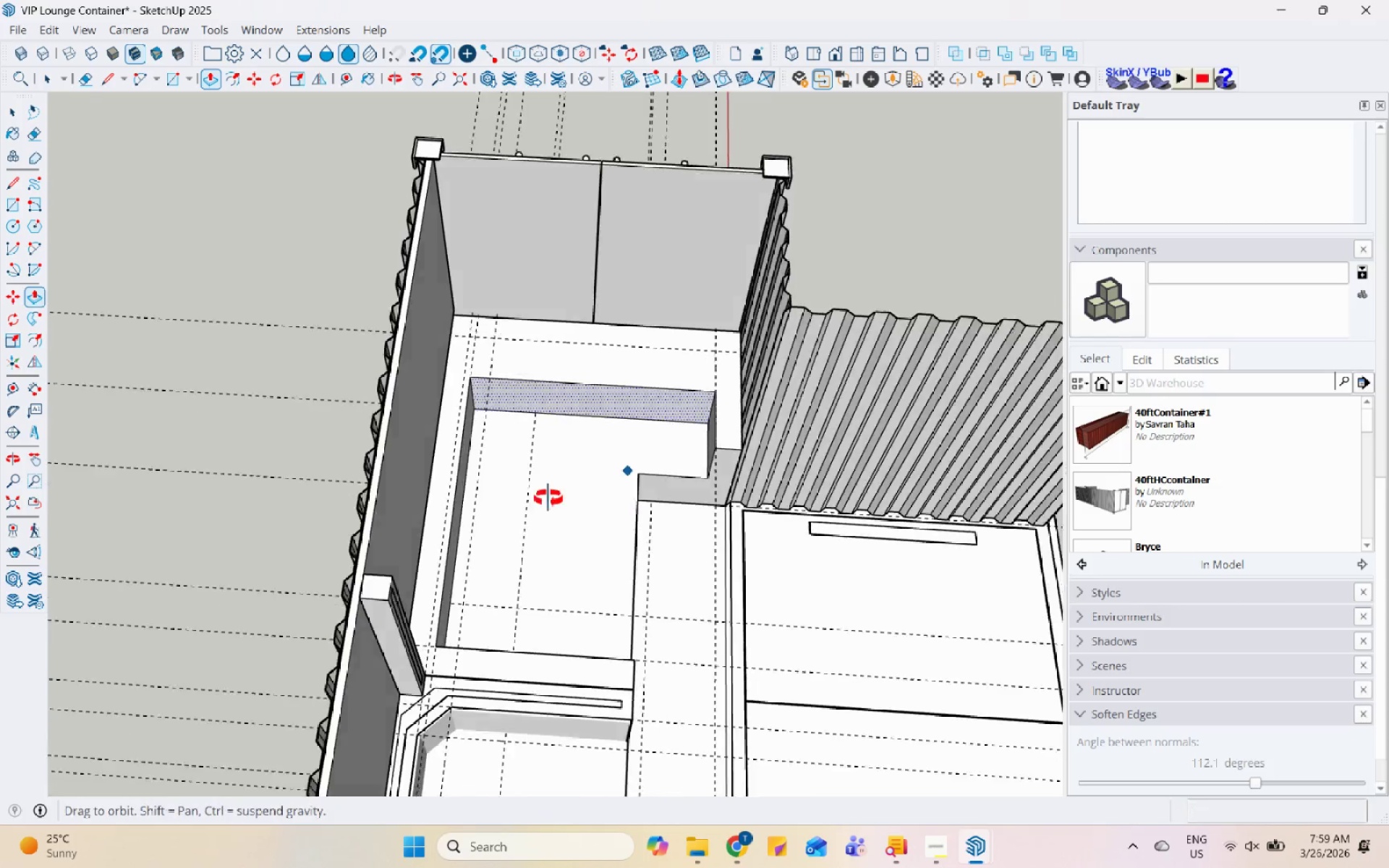 
scroll: coordinate [726, 576], scroll_direction: up, amount: 7.0
 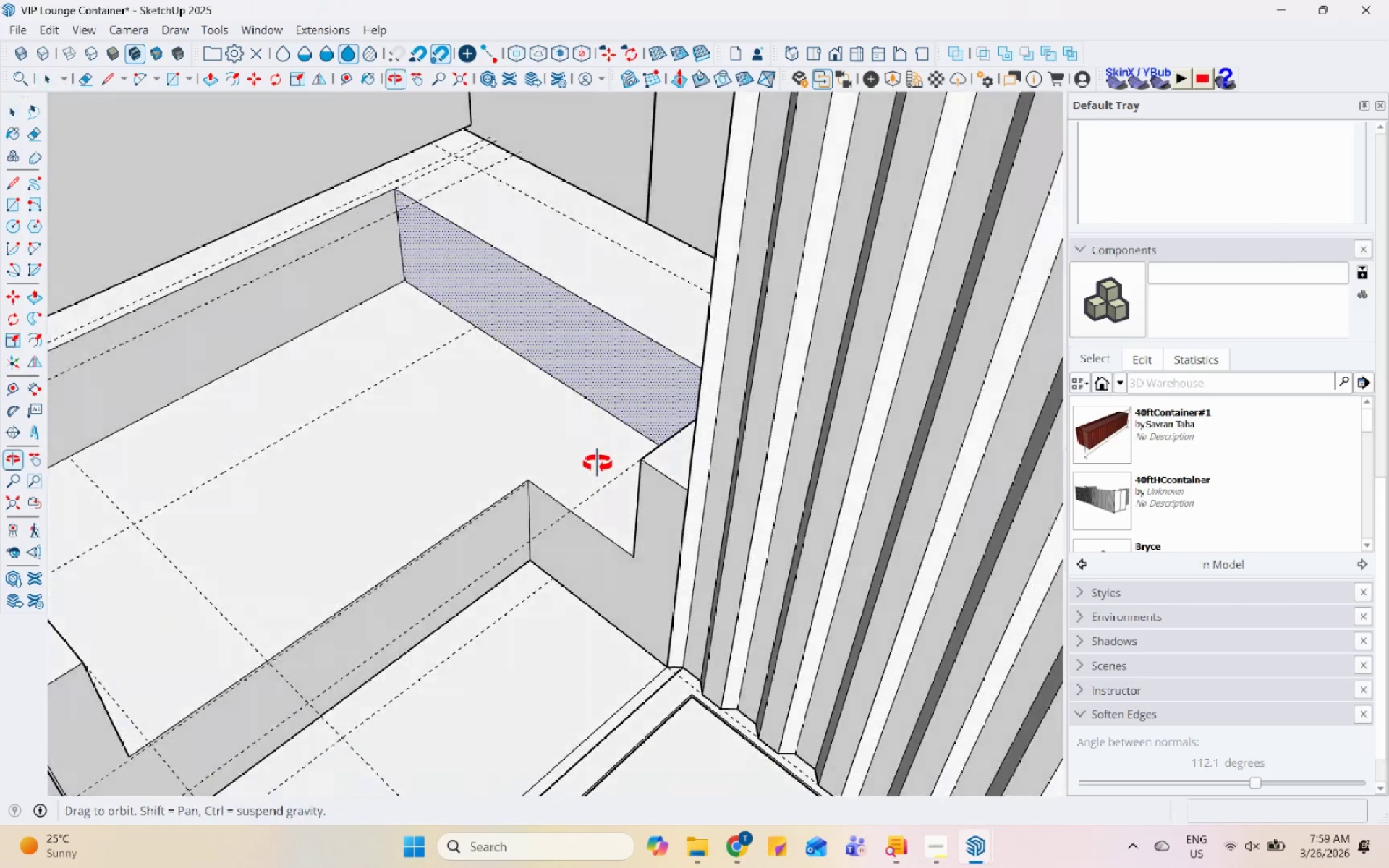 
left_click_drag(start_coordinate=[480, 458], to_coordinate=[483, 456])
 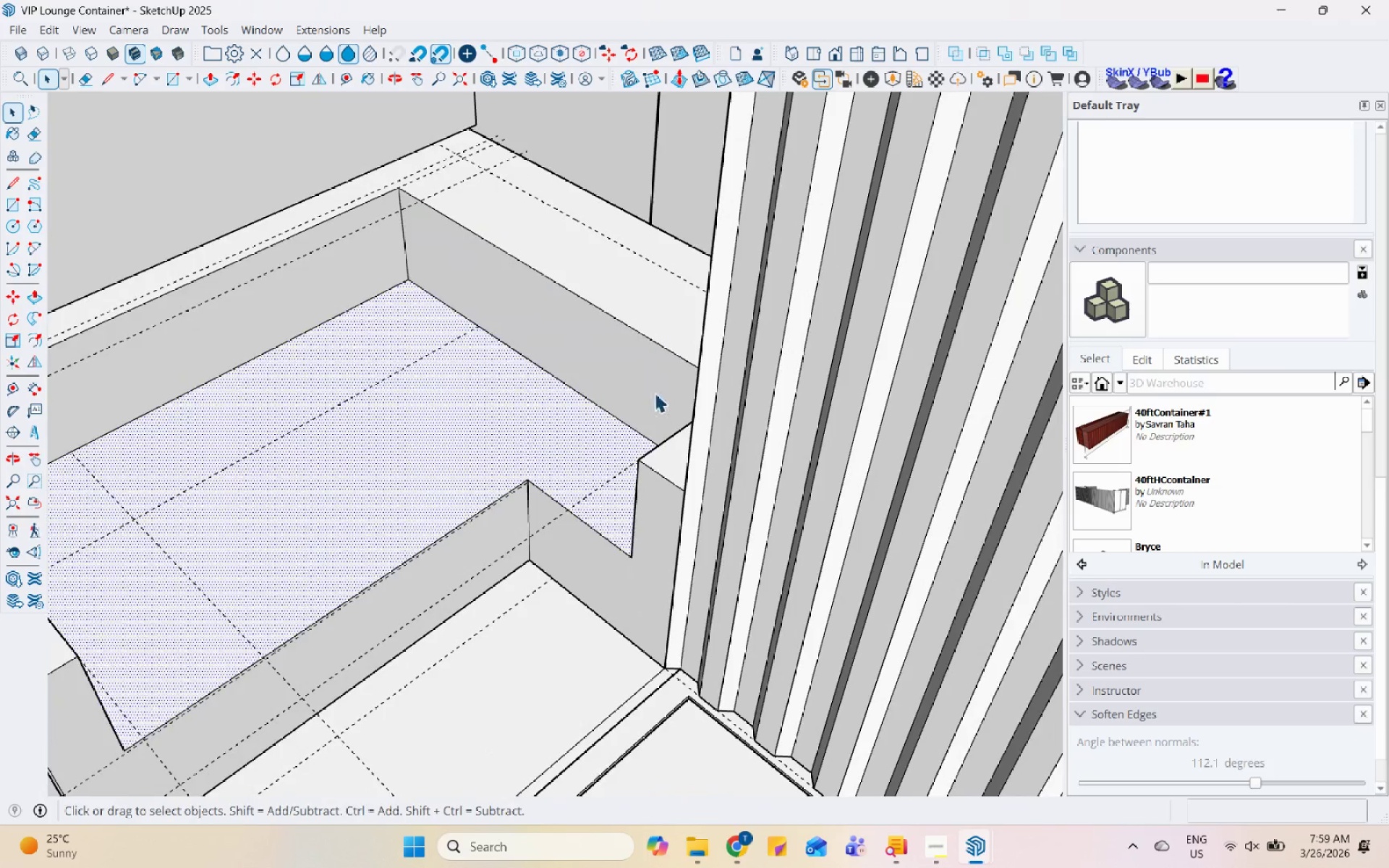 
scroll: coordinate [553, 473], scroll_direction: down, amount: 9.0
 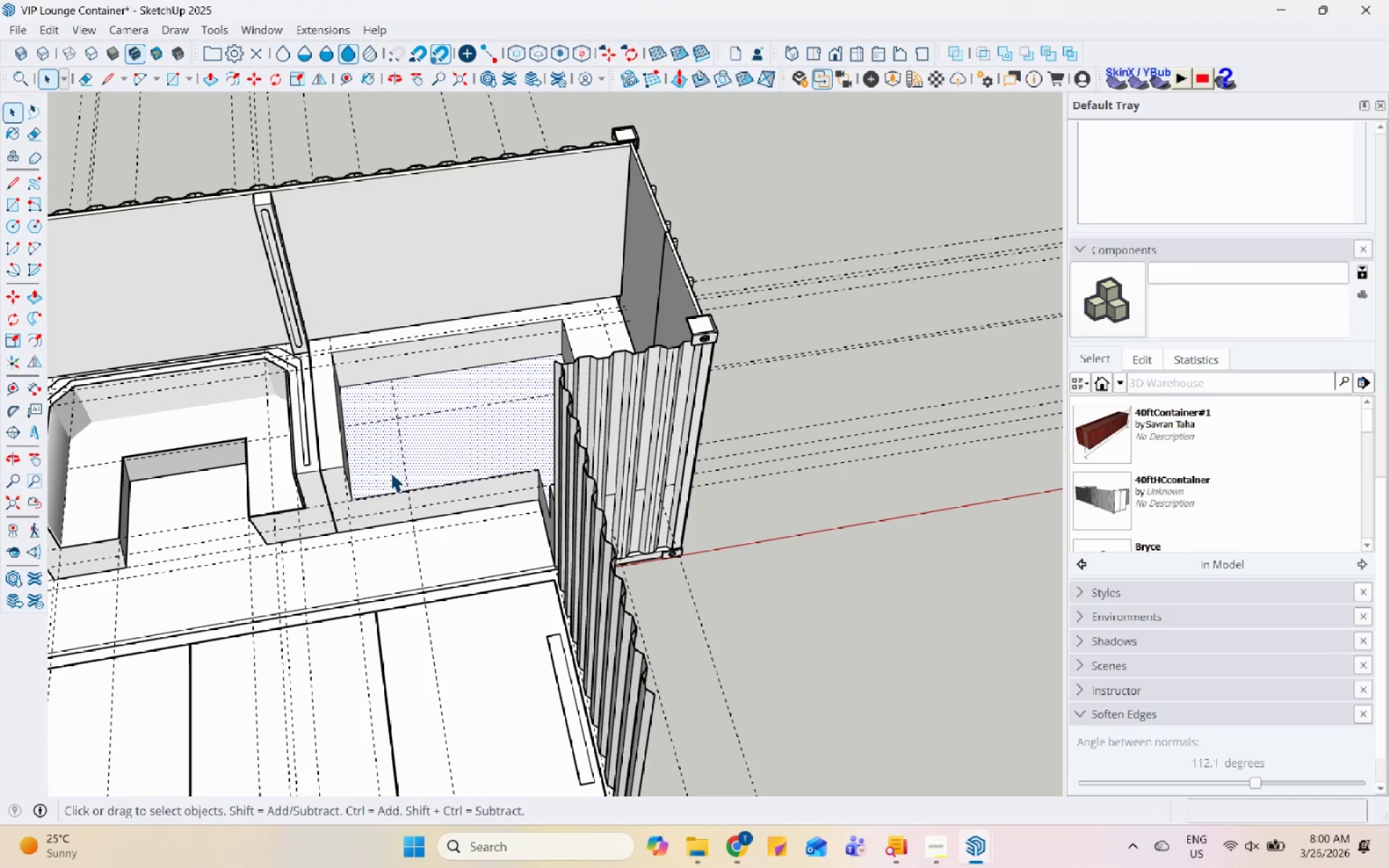 
wait(23.28)
 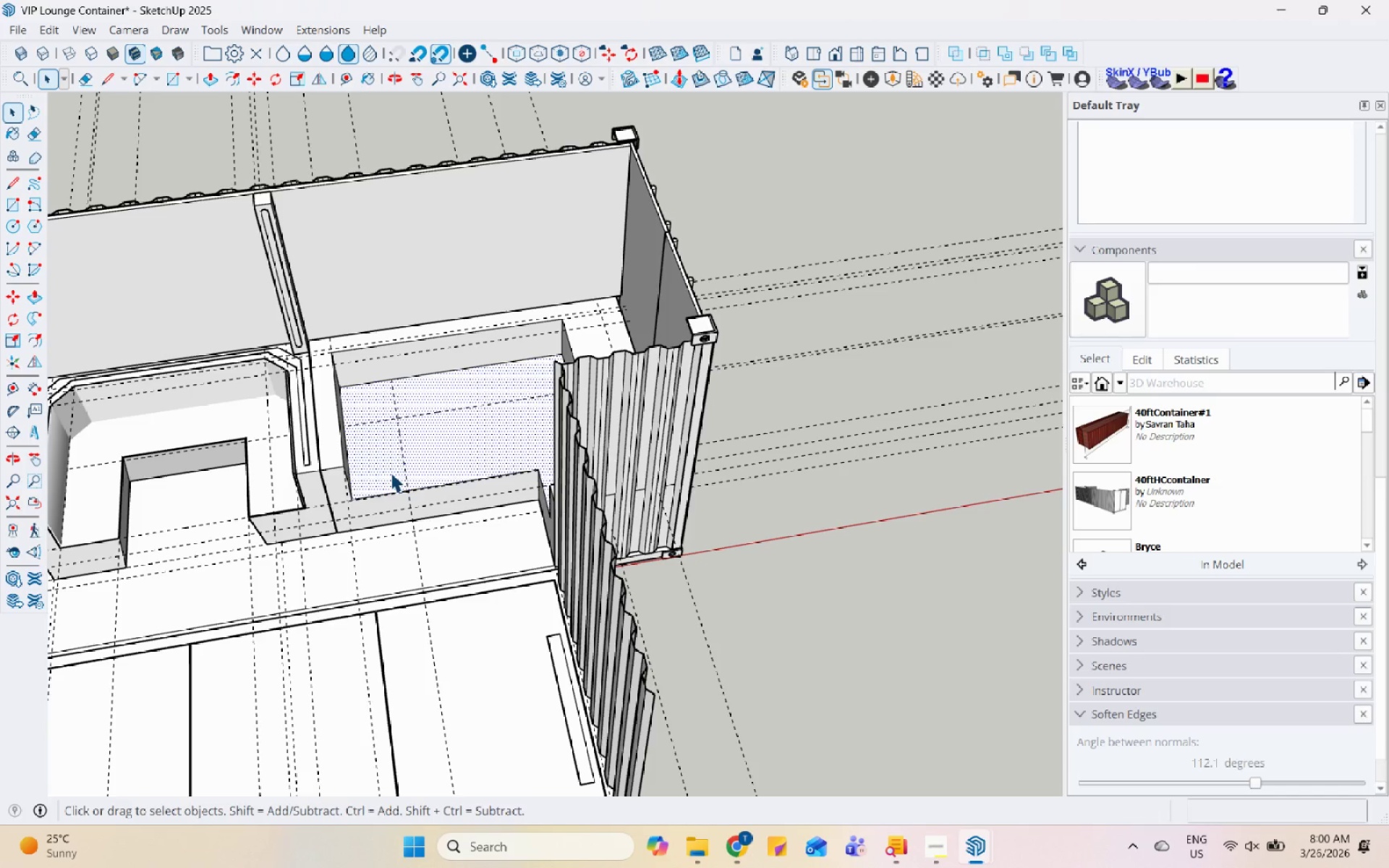 
scroll: coordinate [425, 362], scroll_direction: down, amount: 5.0
 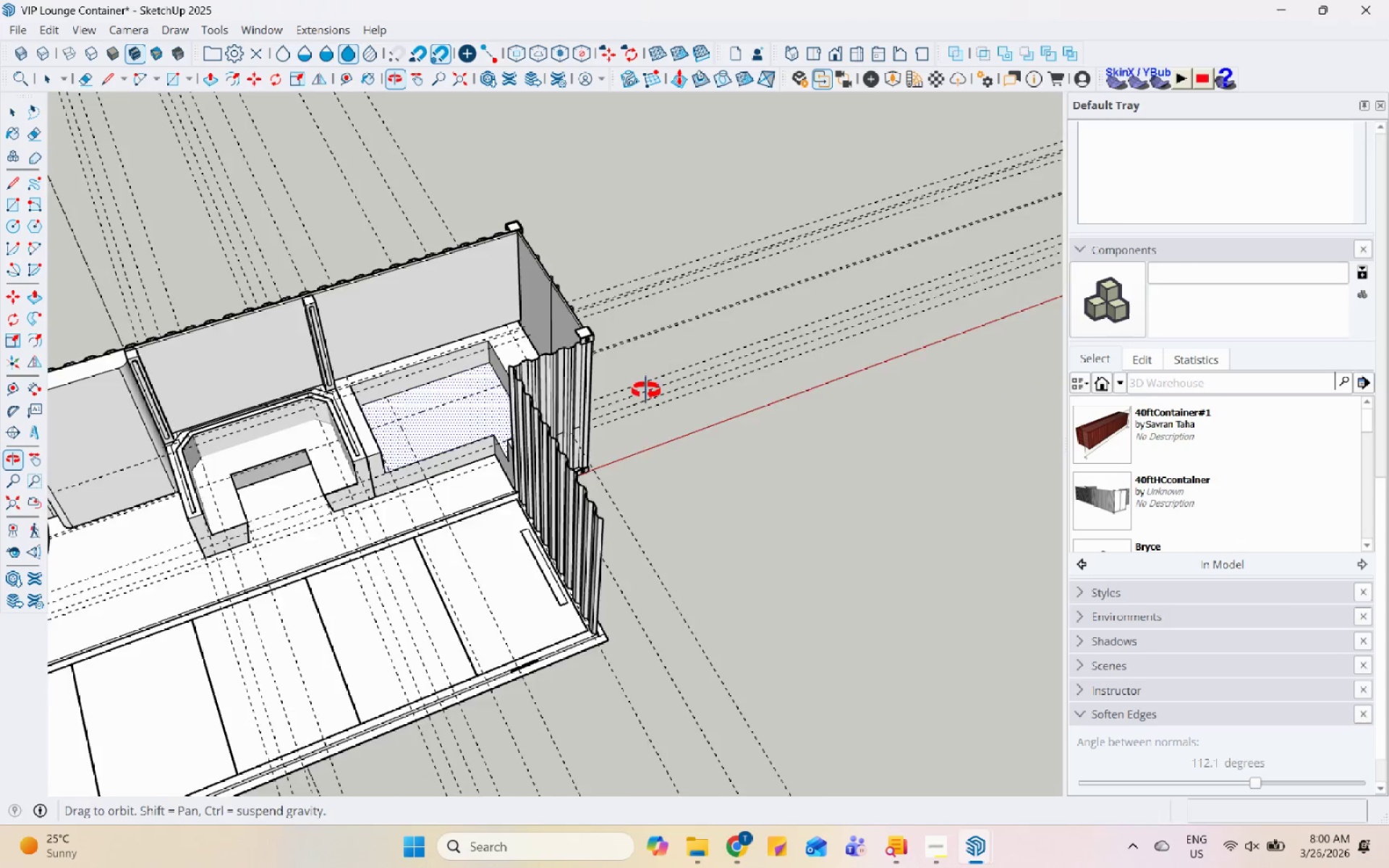 
scroll: coordinate [679, 393], scroll_direction: up, amount: 14.0
 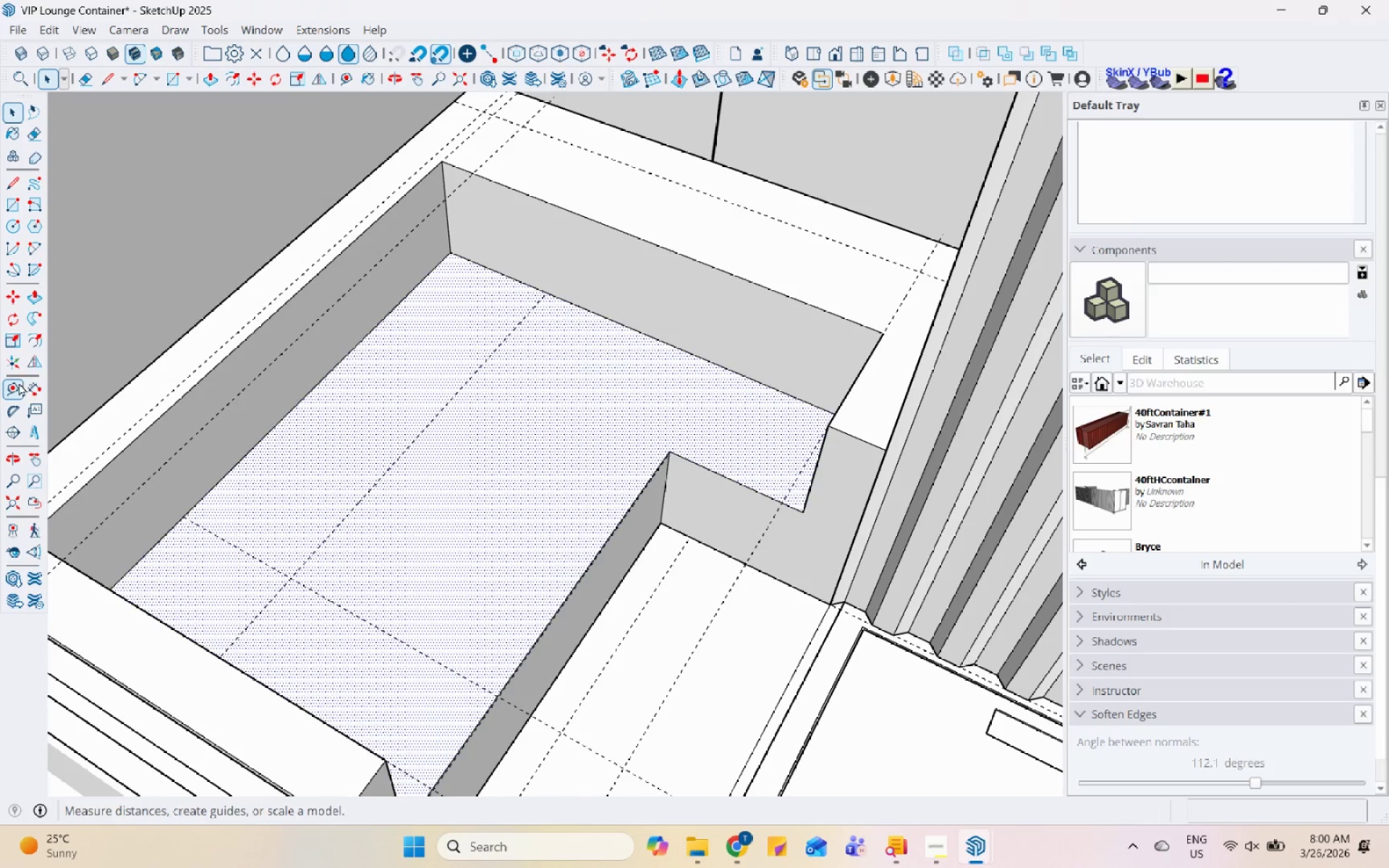 
left_click([19, 383])
 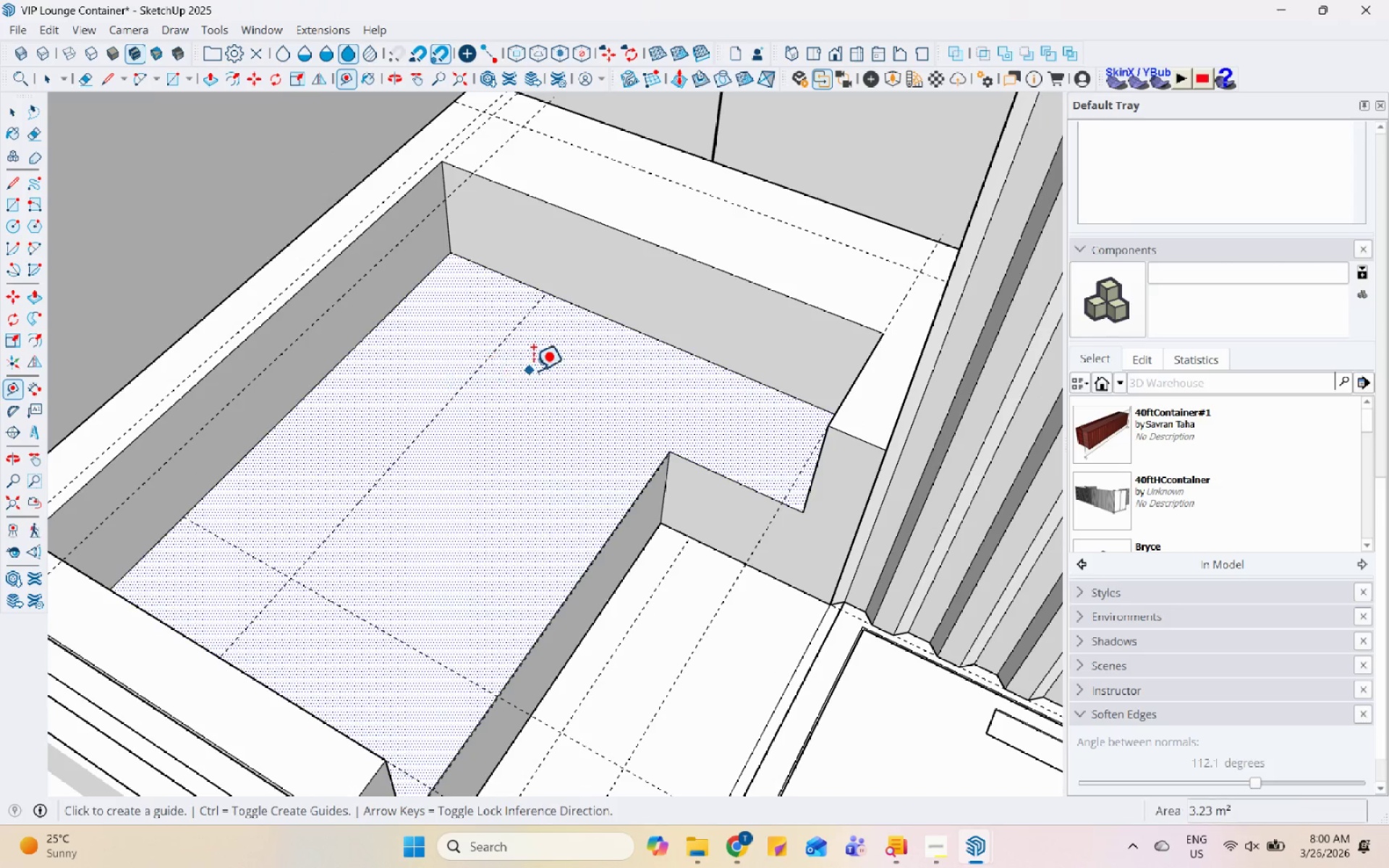 
scroll: coordinate [616, 358], scroll_direction: up, amount: 3.0
 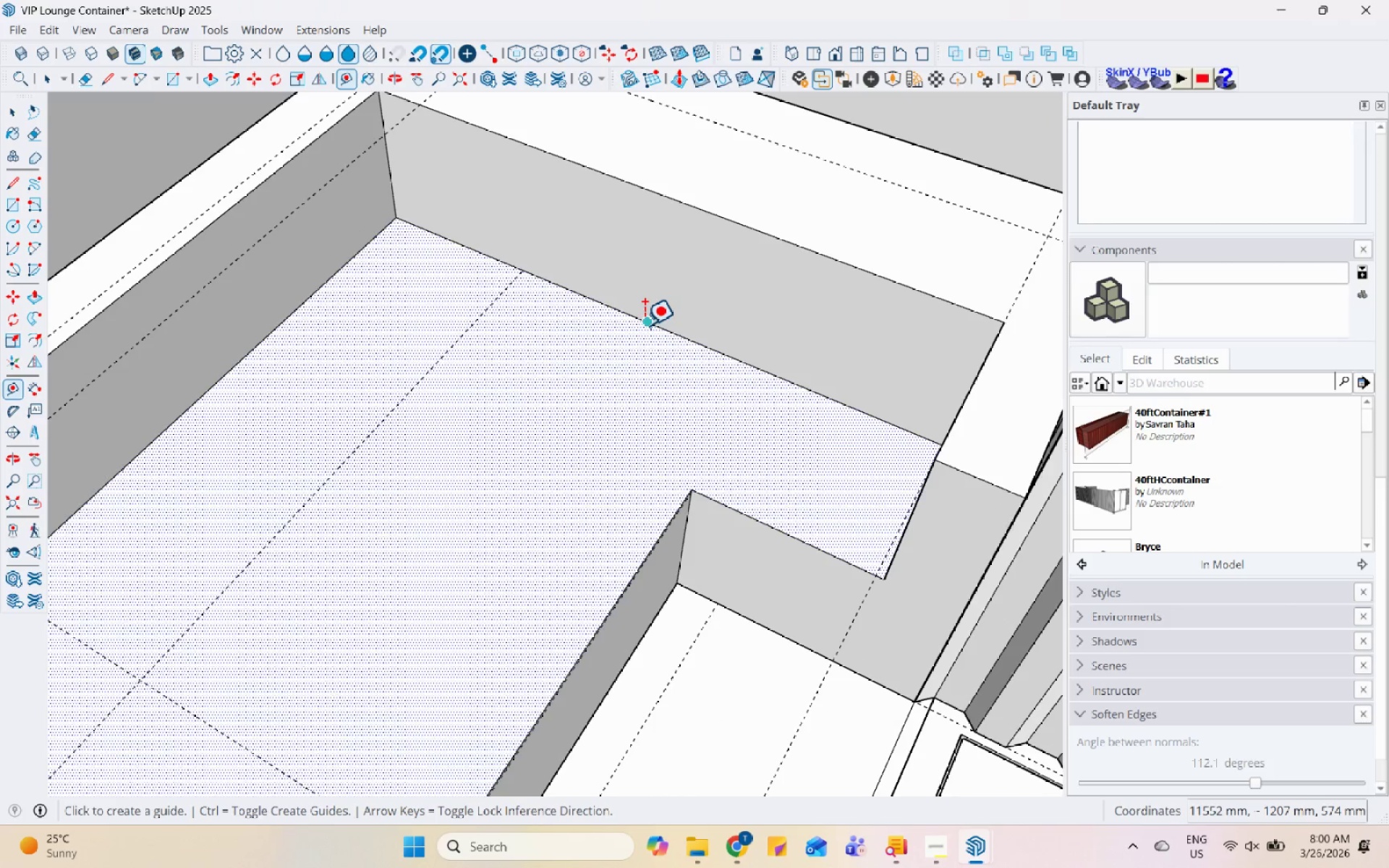 
left_click([644, 324])
 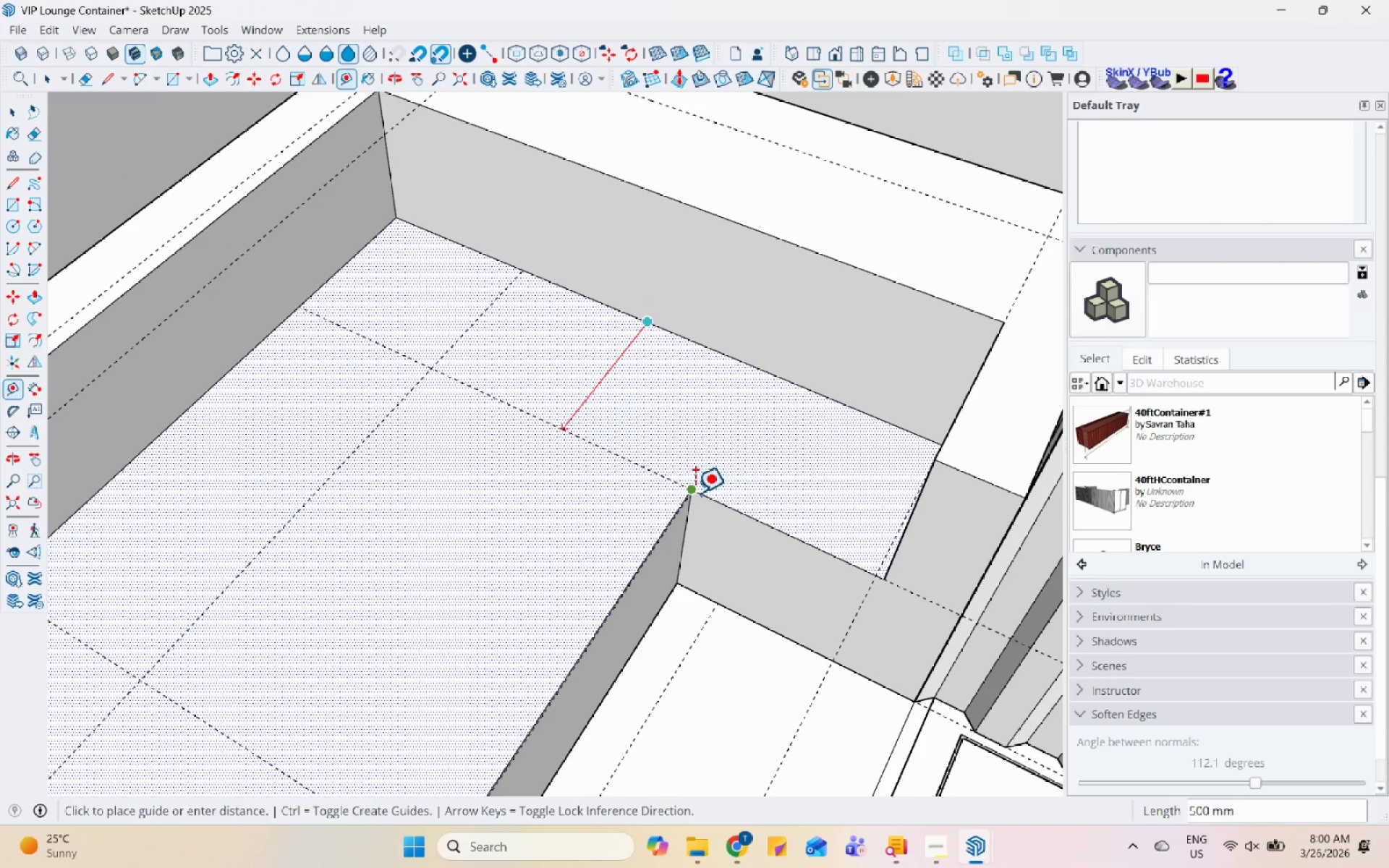 
left_click([695, 493])
 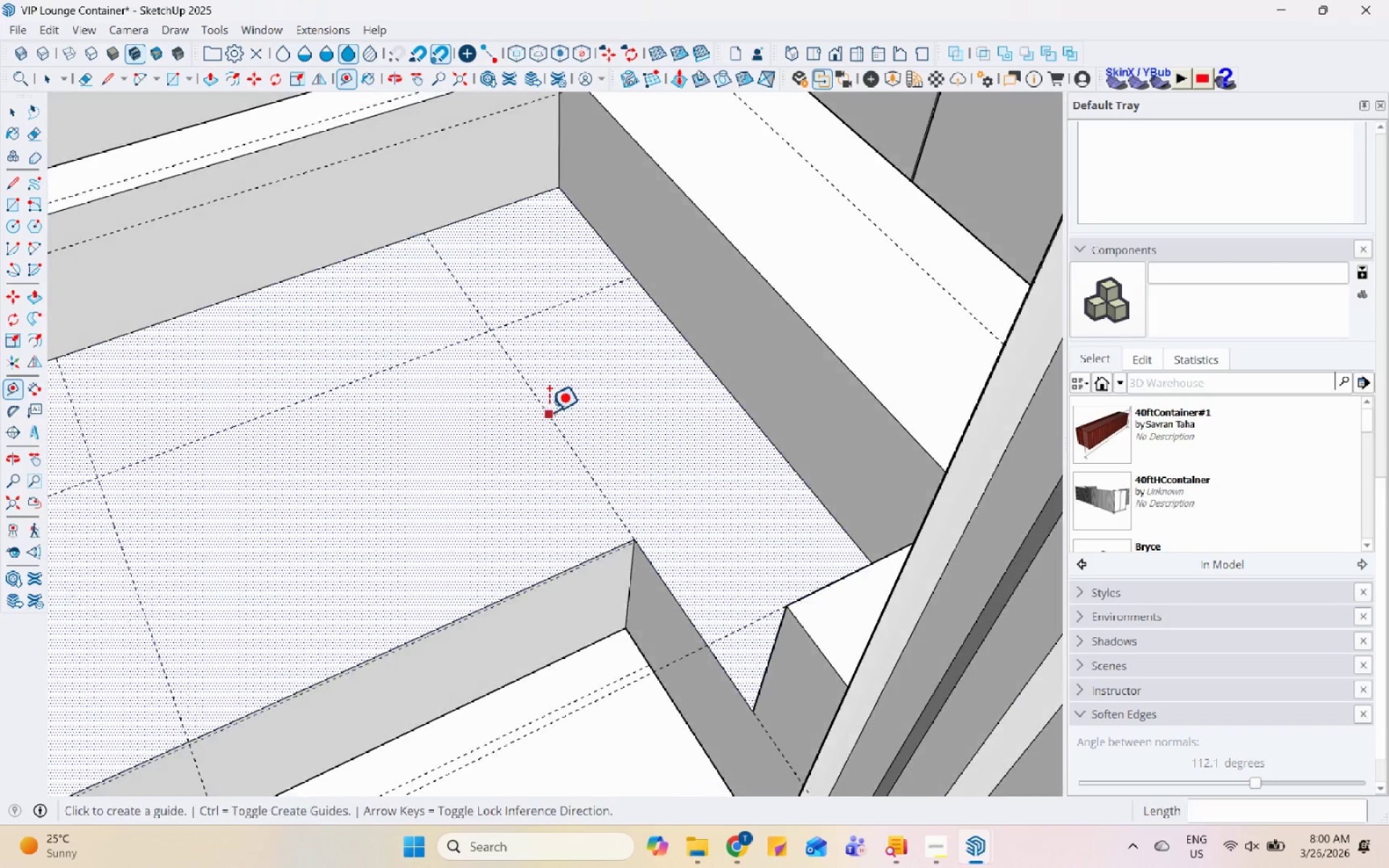 
scroll: coordinate [681, 361], scroll_direction: down, amount: 5.0
 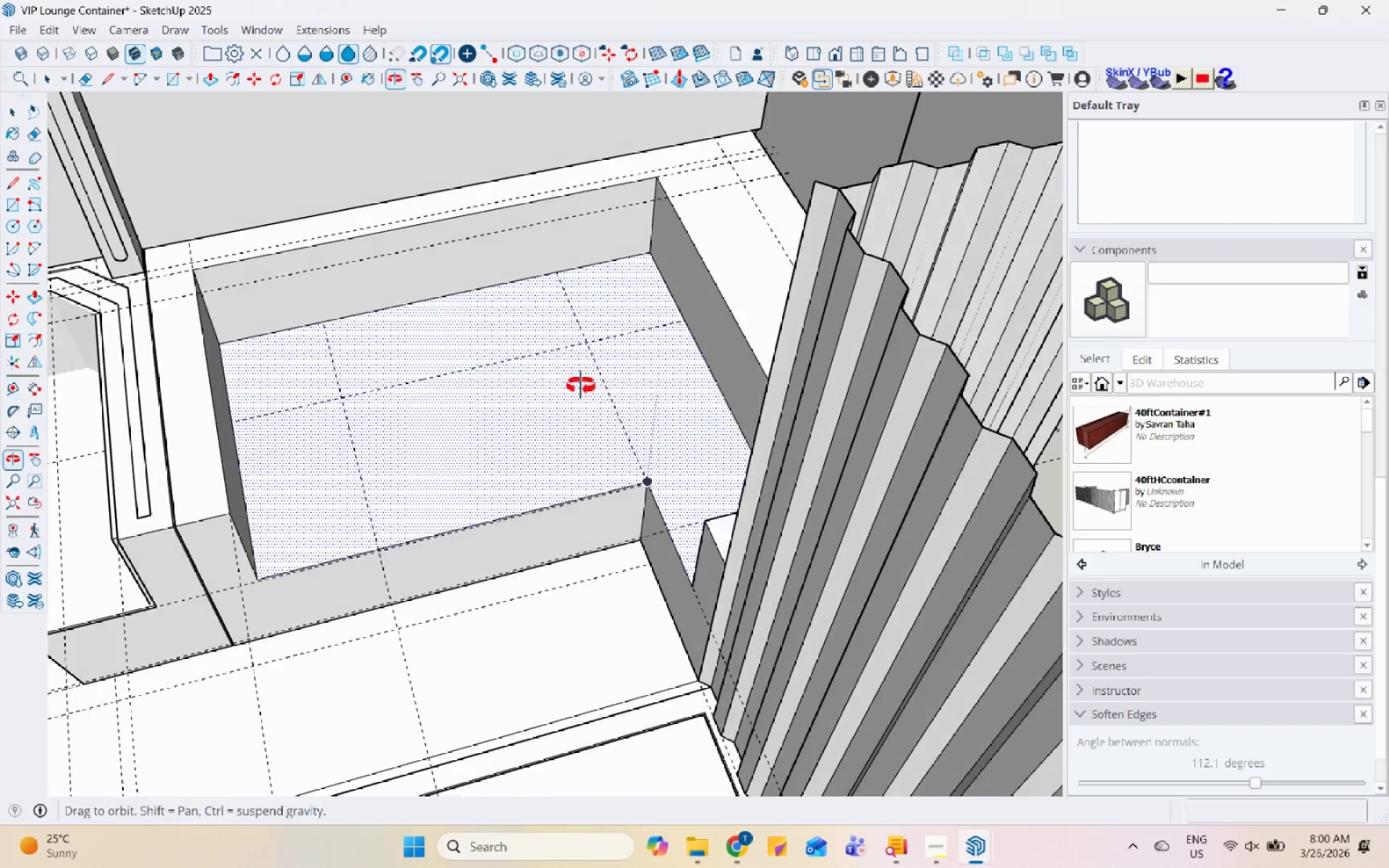 
key(Space)
 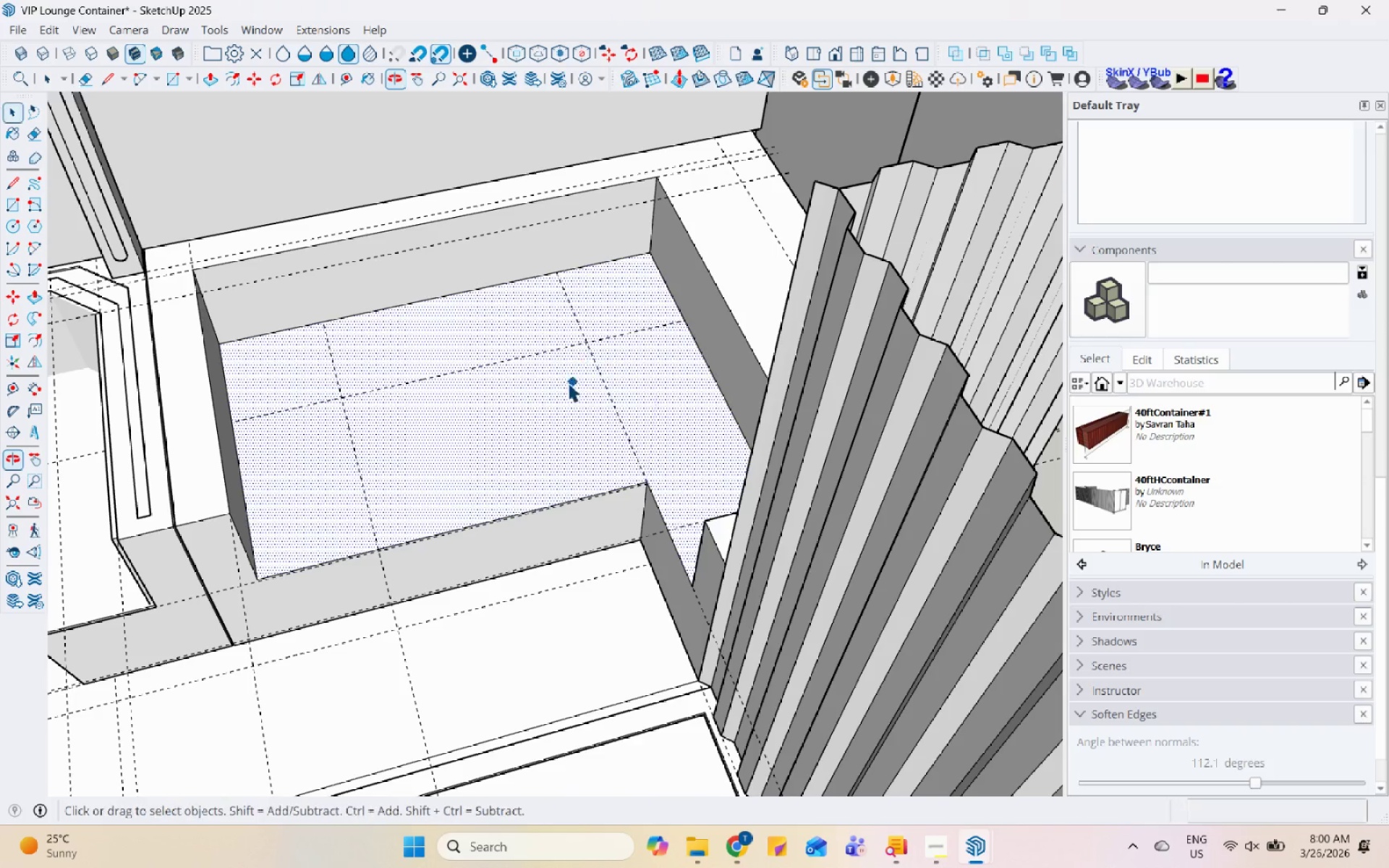 
scroll: coordinate [548, 380], scroll_direction: up, amount: 1.0
 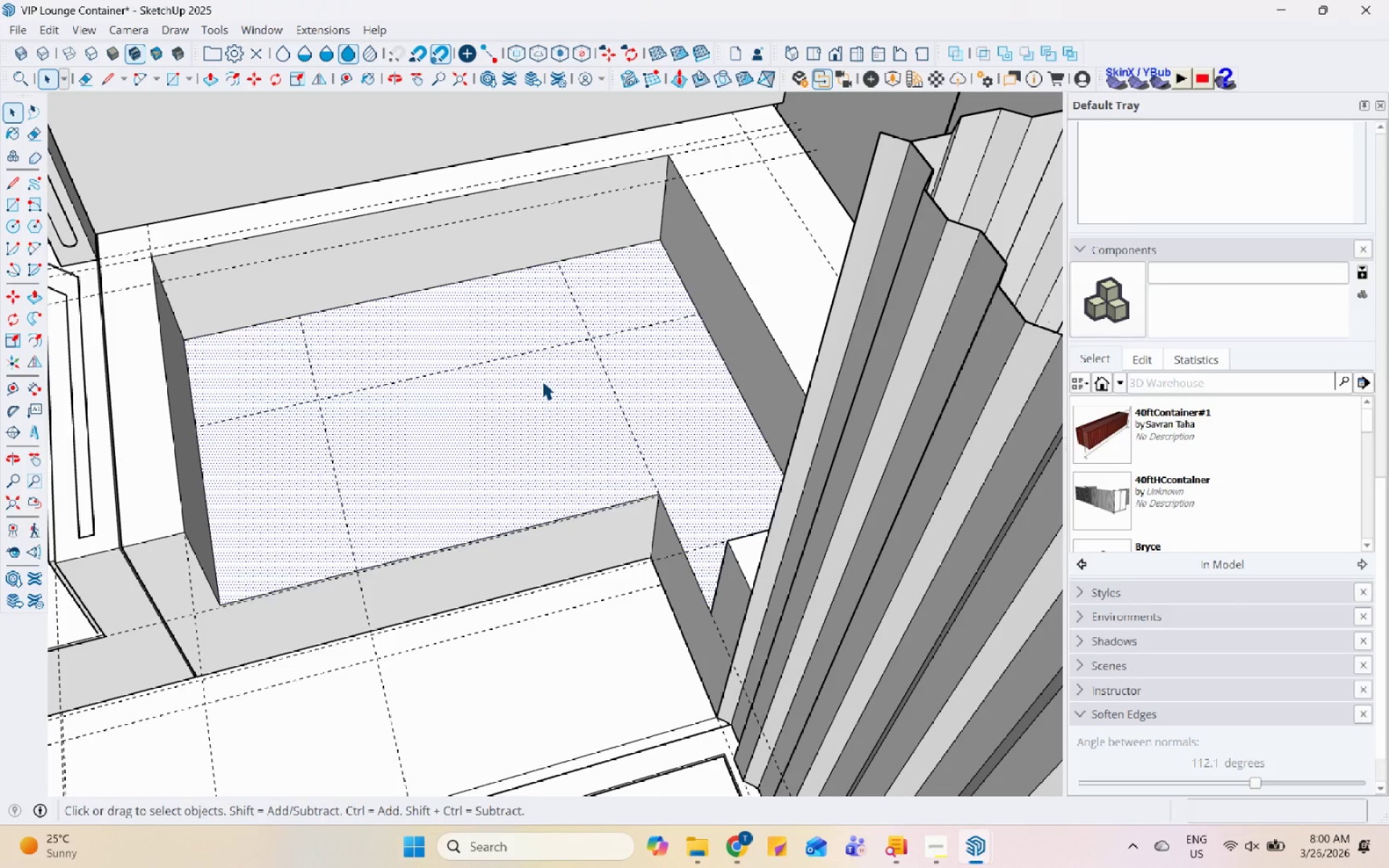 
key(L)
 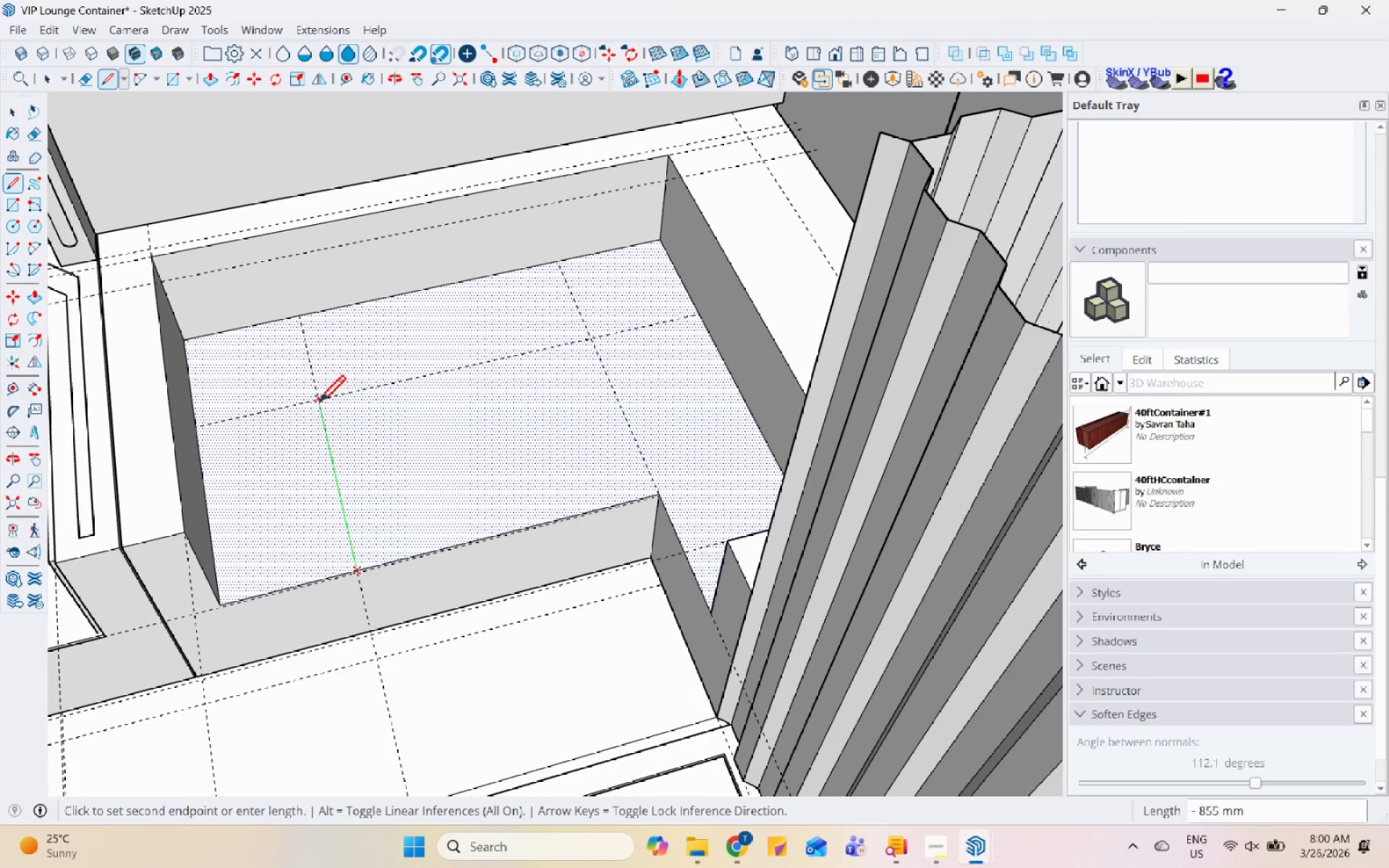 
left_click([318, 404])
 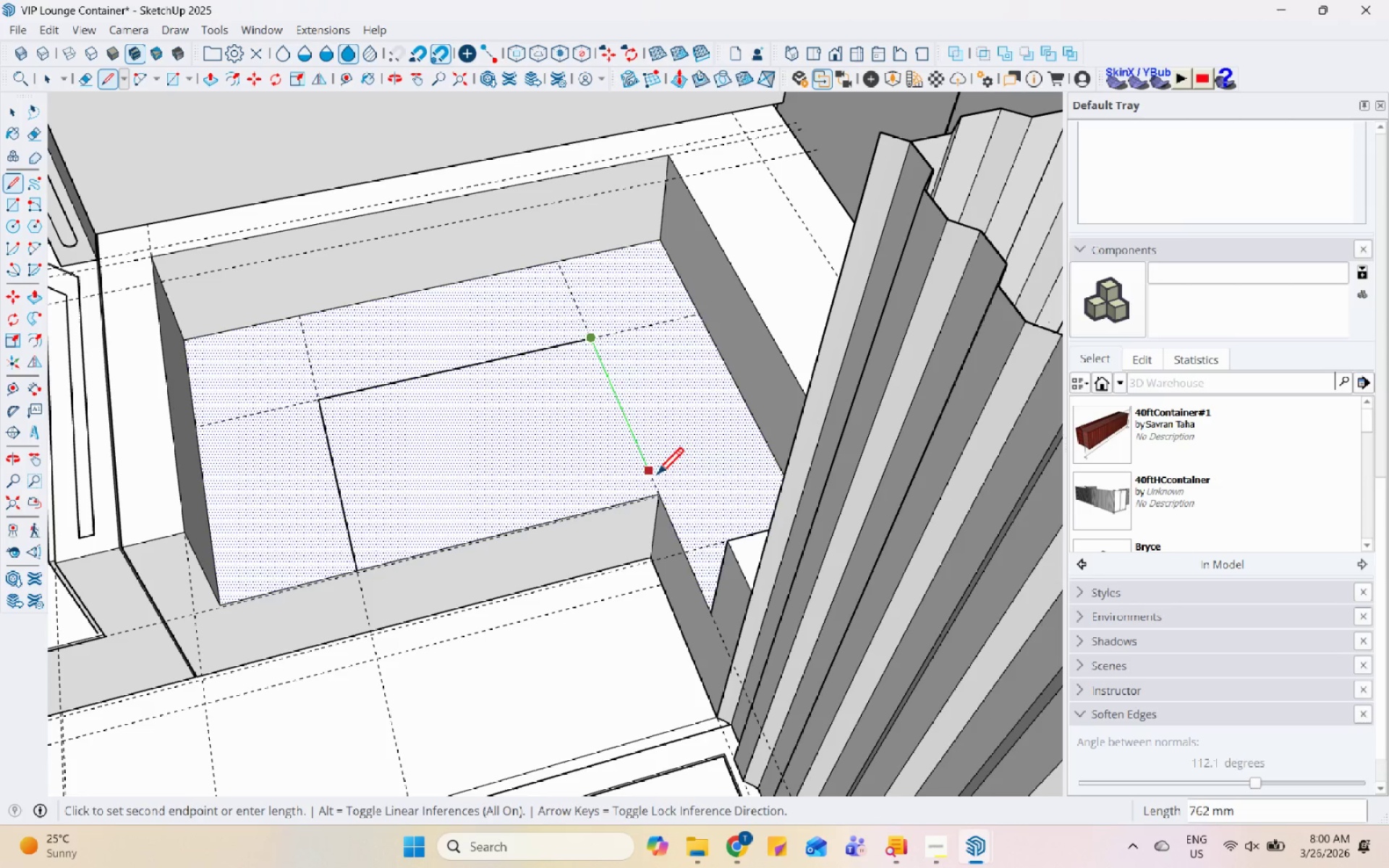 
left_click([660, 493])
 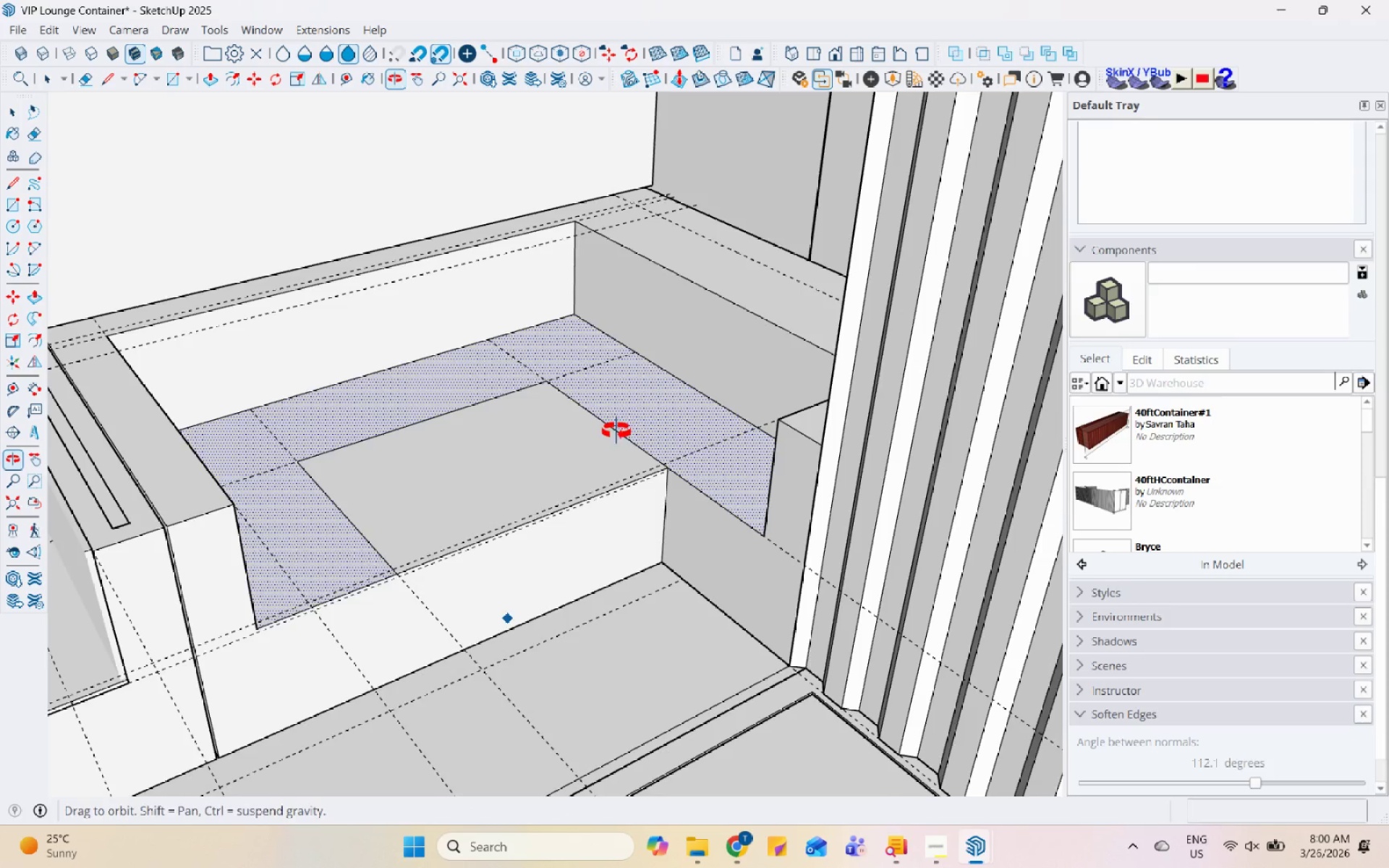 
key(Space)
 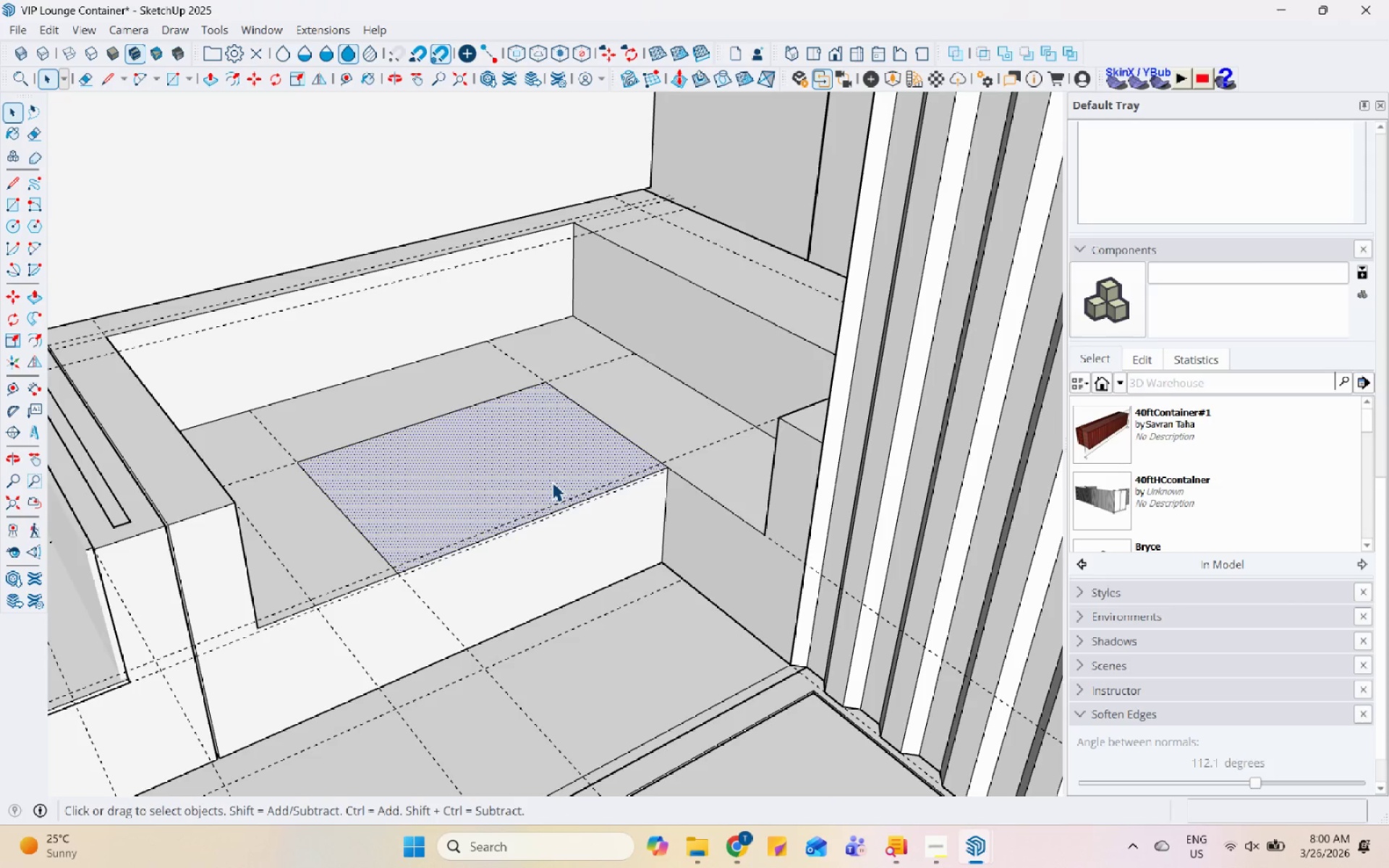 
key(P)
 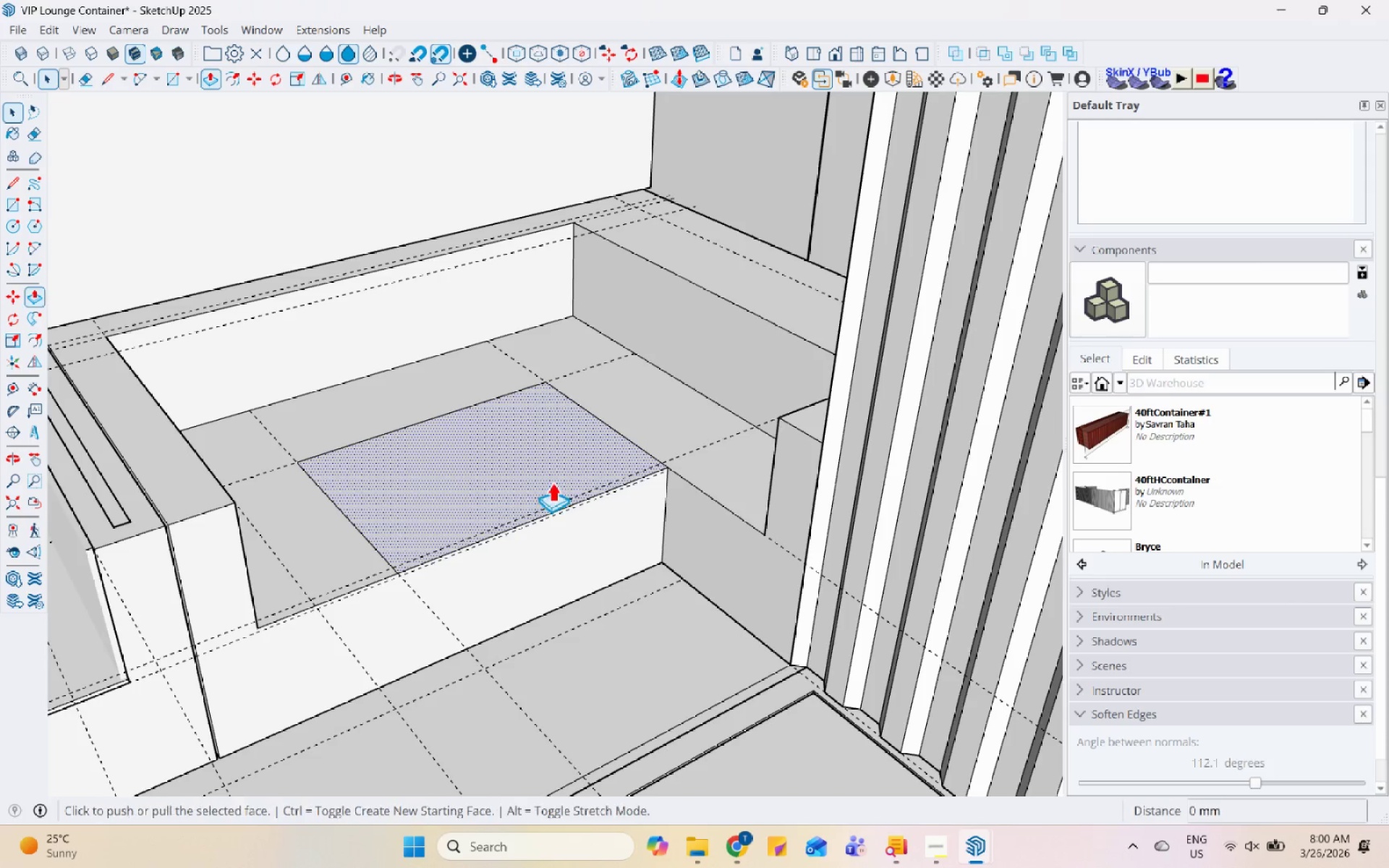 
left_click([552, 482])
 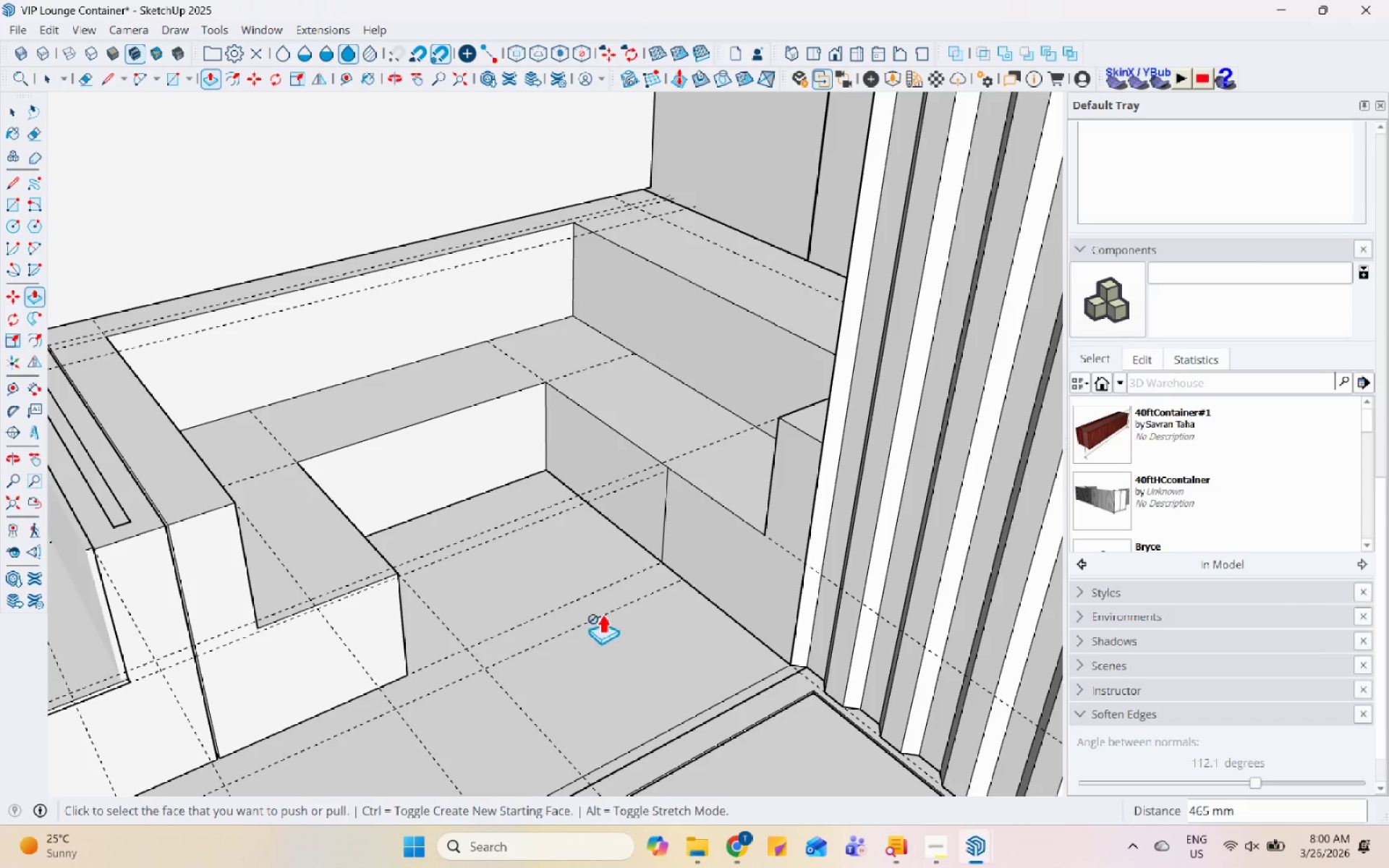 
scroll: coordinate [587, 484], scroll_direction: down, amount: 6.0
 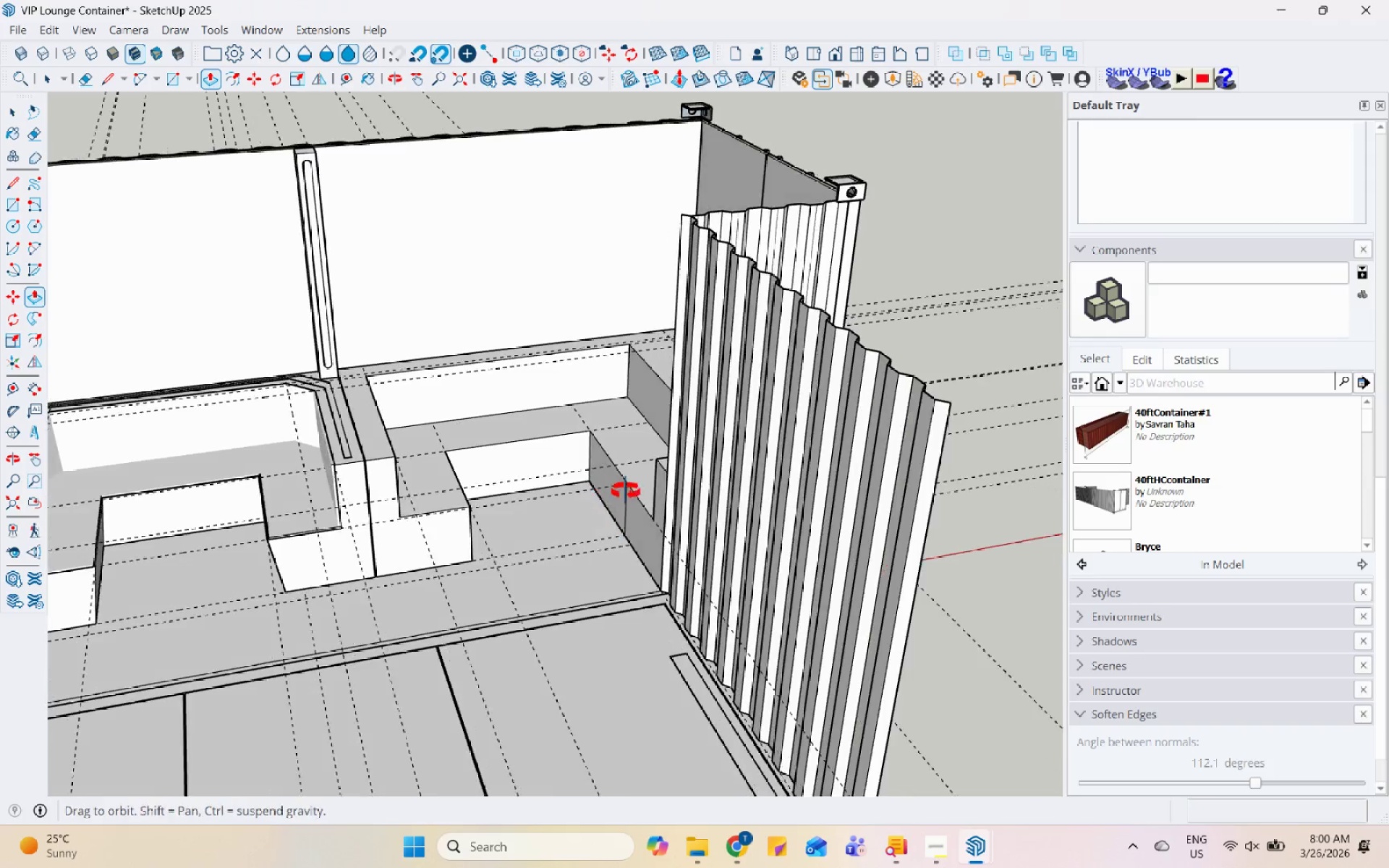 
key(Space)
 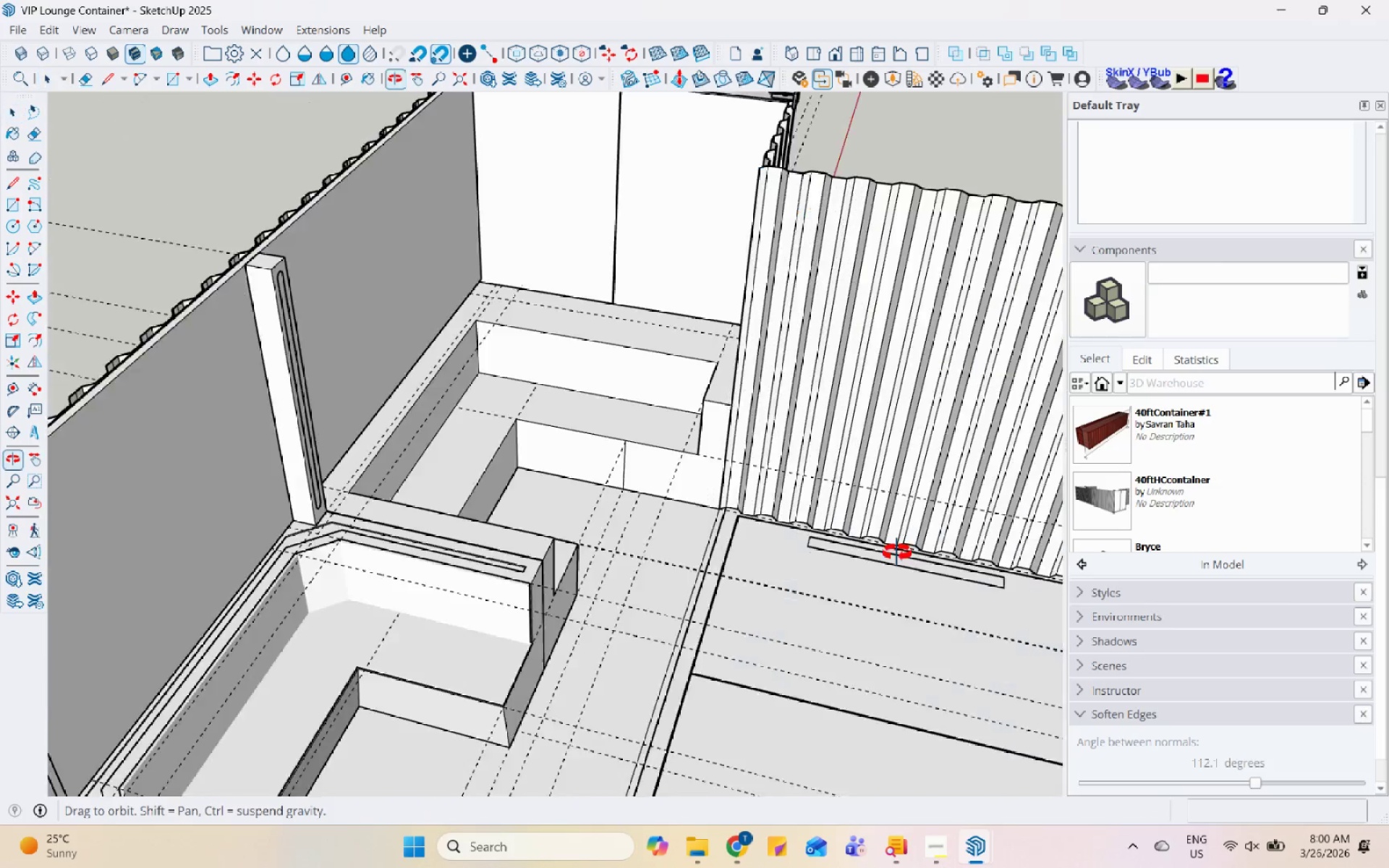 
scroll: coordinate [643, 501], scroll_direction: none, amount: 0.0
 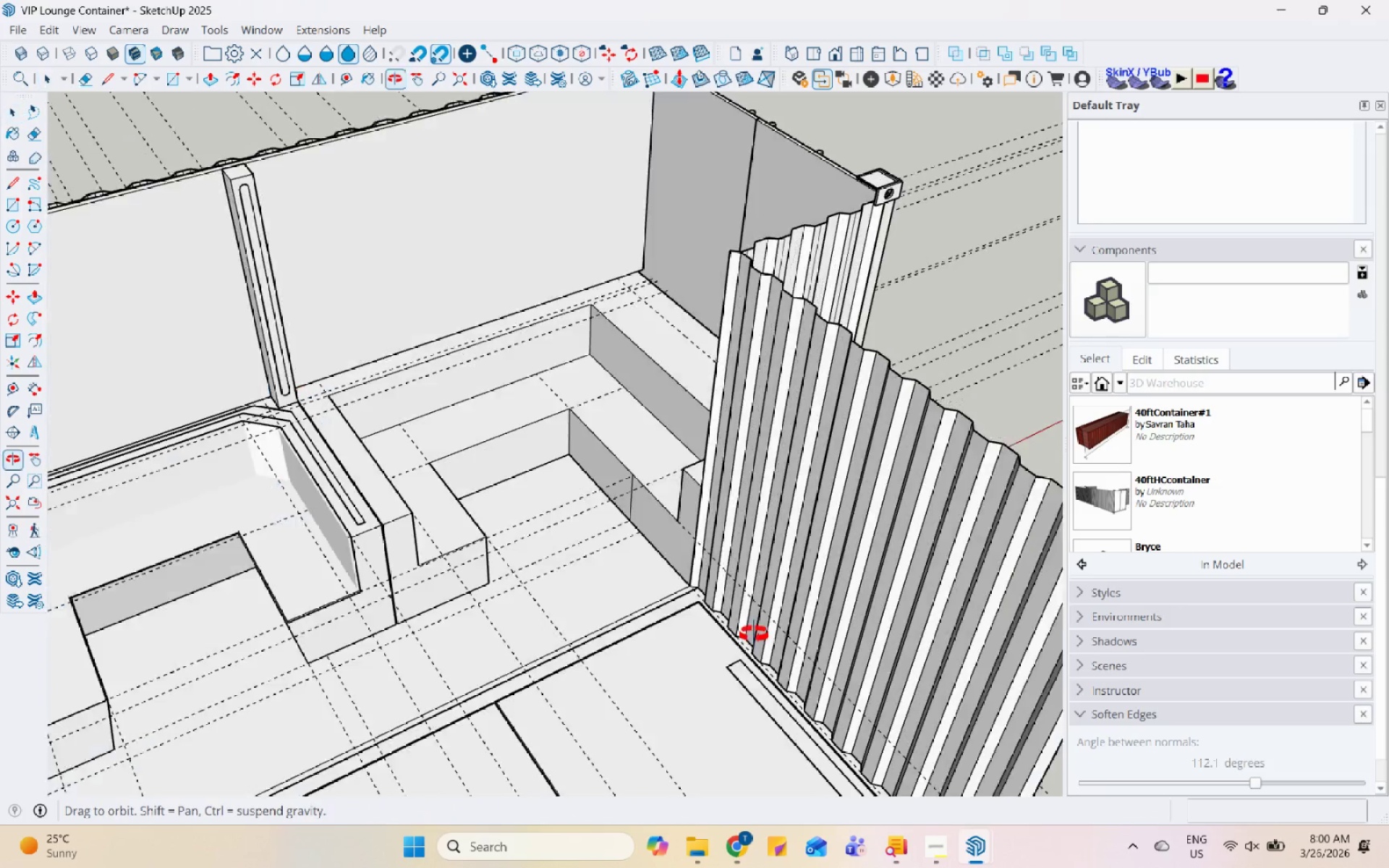 
scroll: coordinate [548, 351], scroll_direction: up, amount: 2.0
 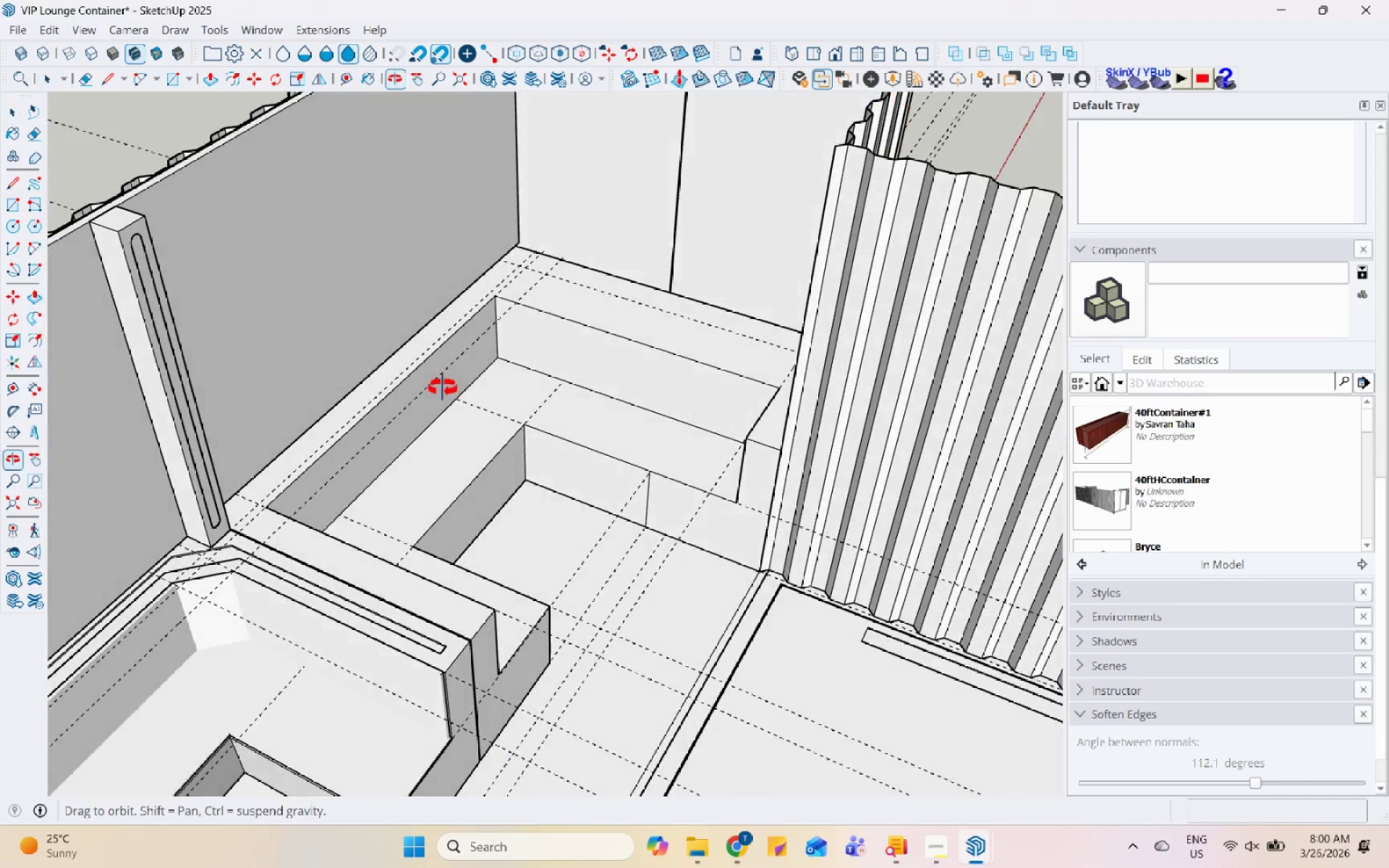 
scroll: coordinate [485, 353], scroll_direction: down, amount: 4.0
 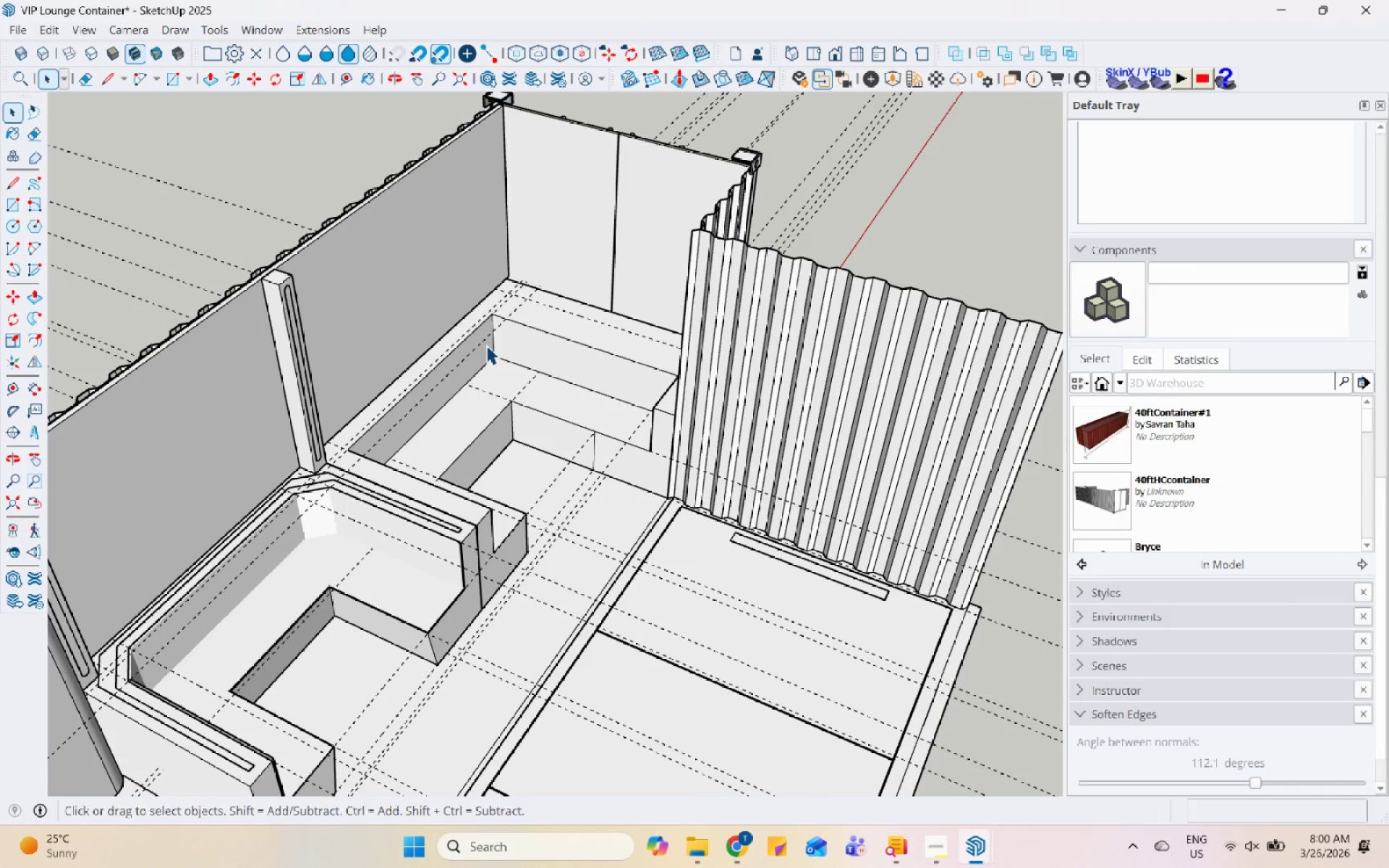 
wait(18.88)
 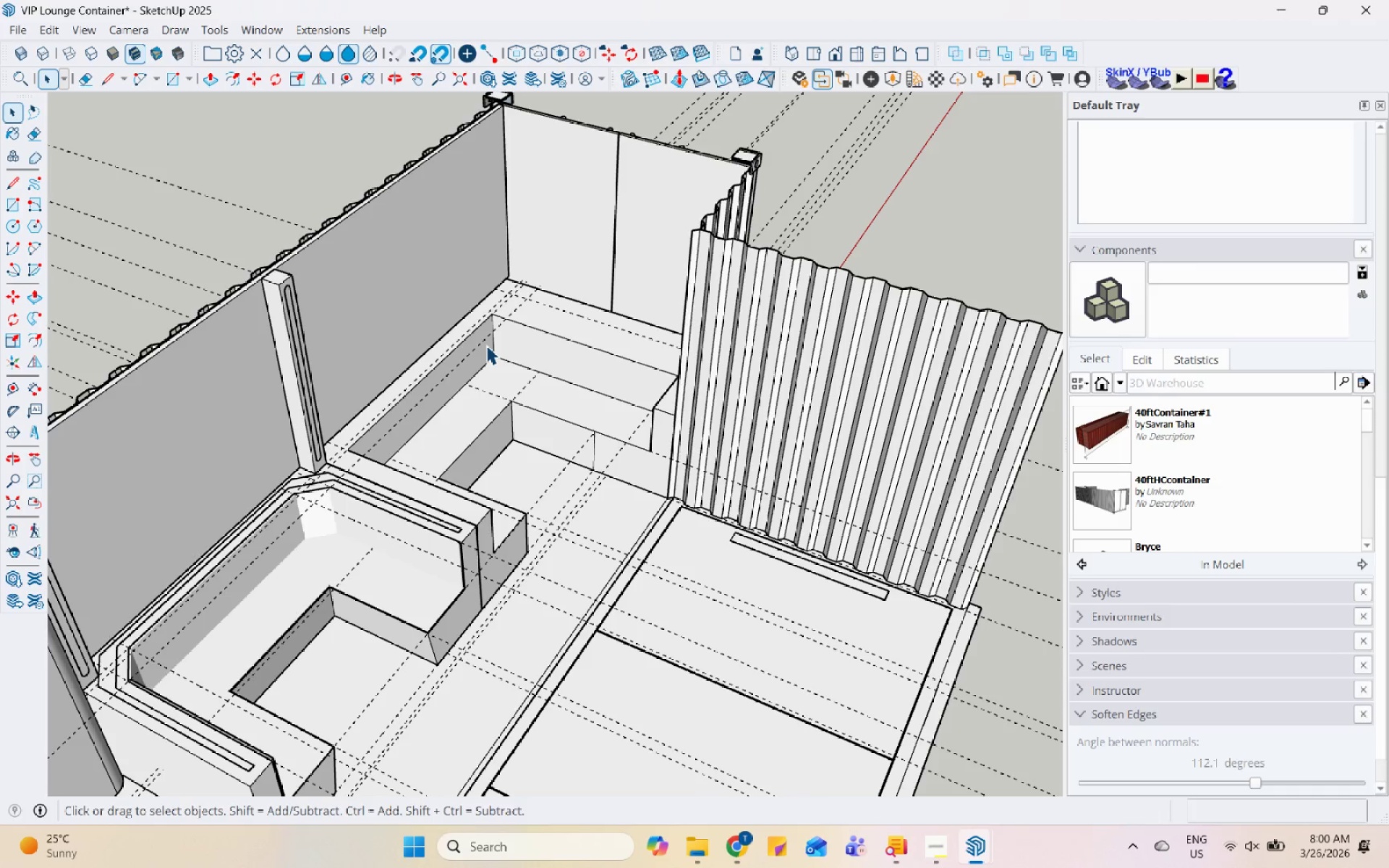 
scroll: coordinate [426, 420], scroll_direction: up, amount: 11.0
 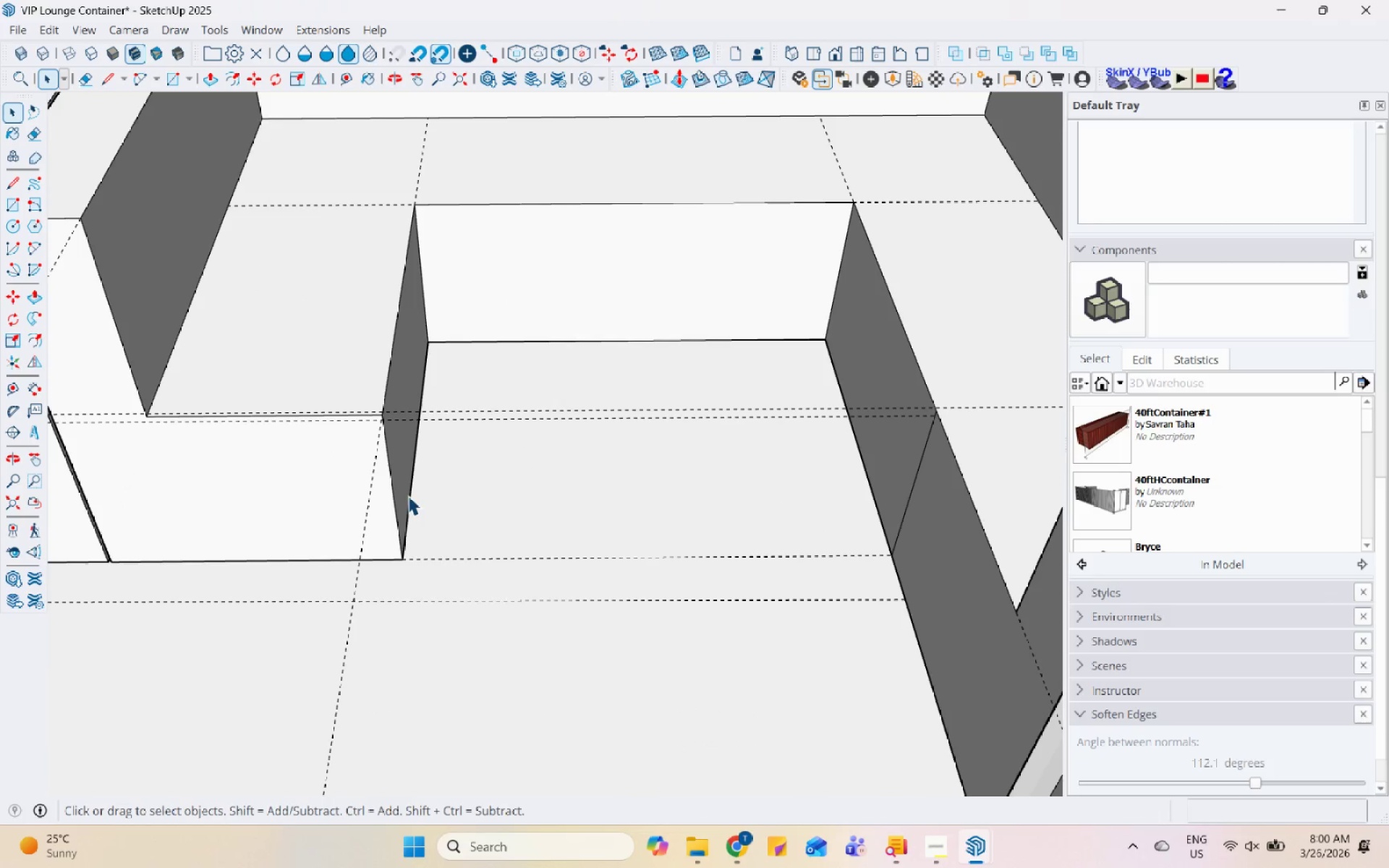 
left_click([409, 498])
 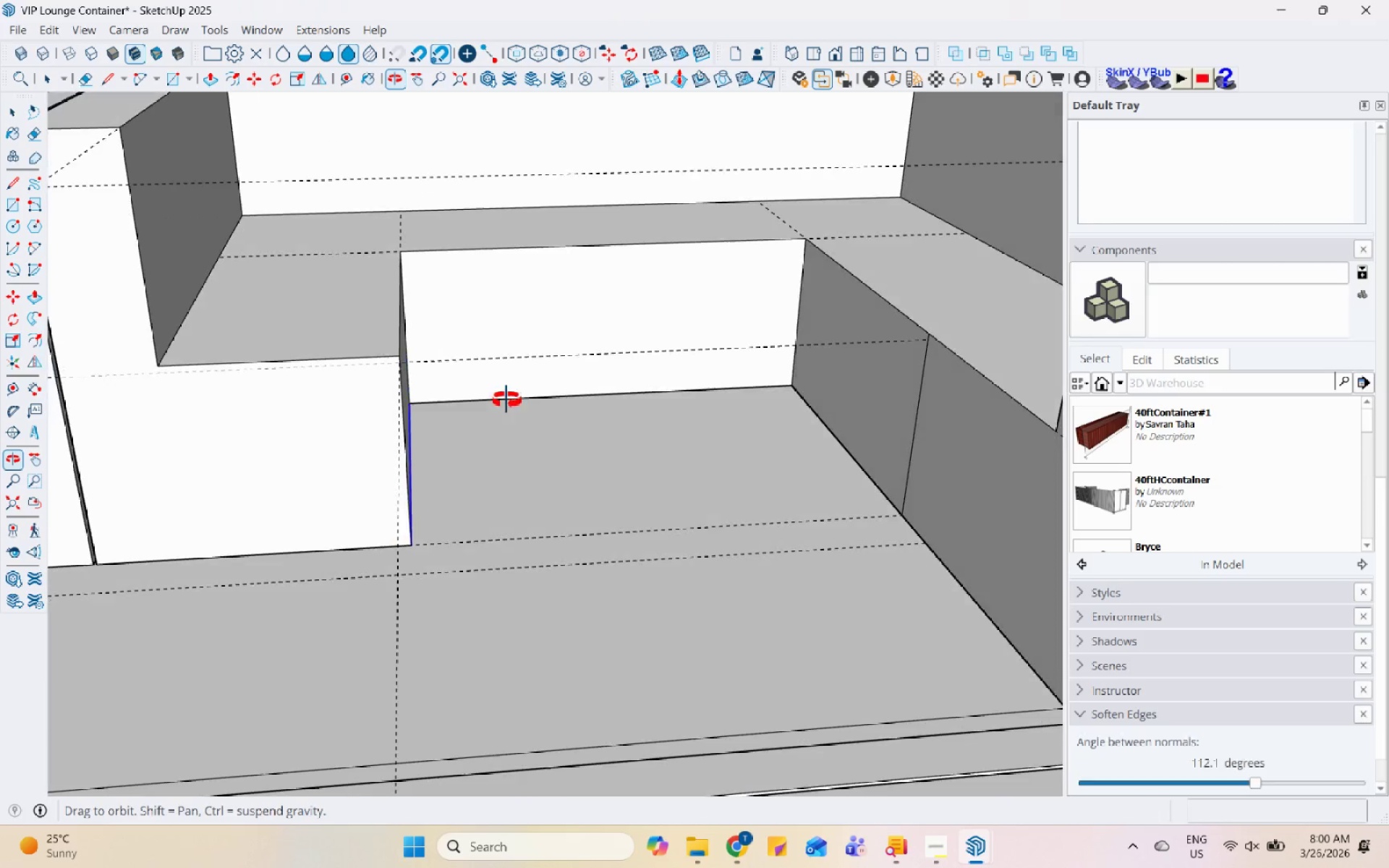 
scroll: coordinate [434, 543], scroll_direction: up, amount: 6.0
 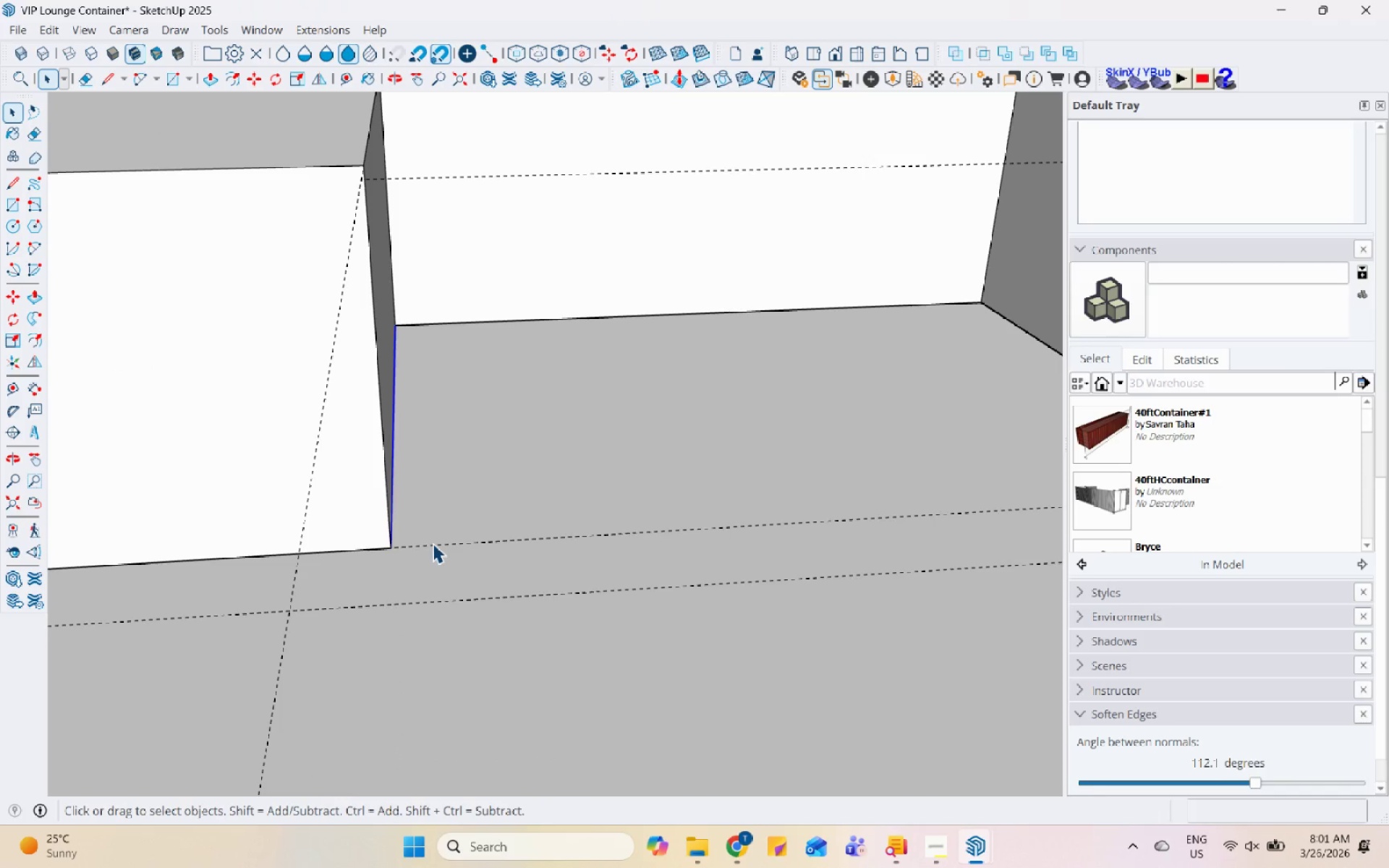 
key(L)
 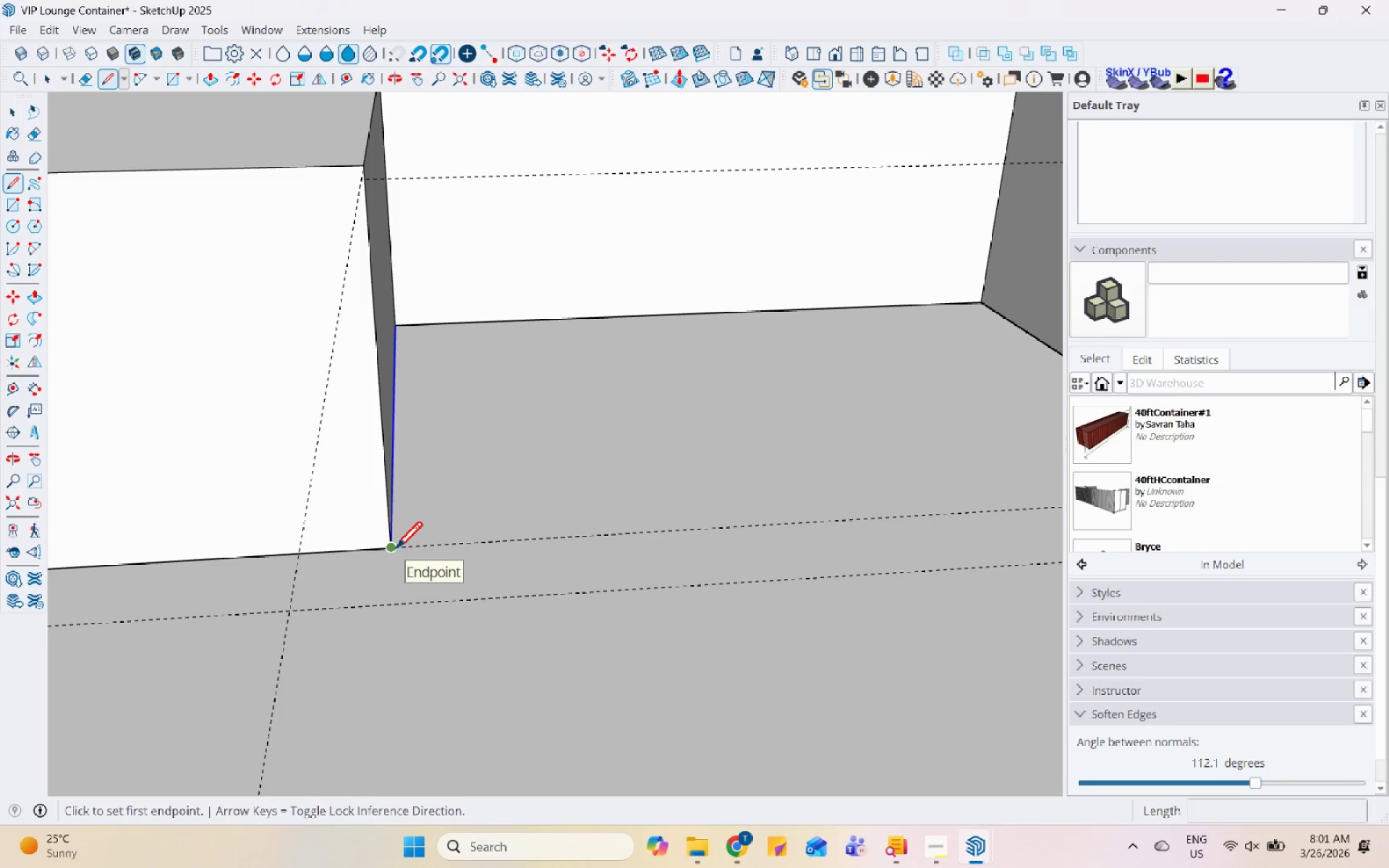 
key(Space)
 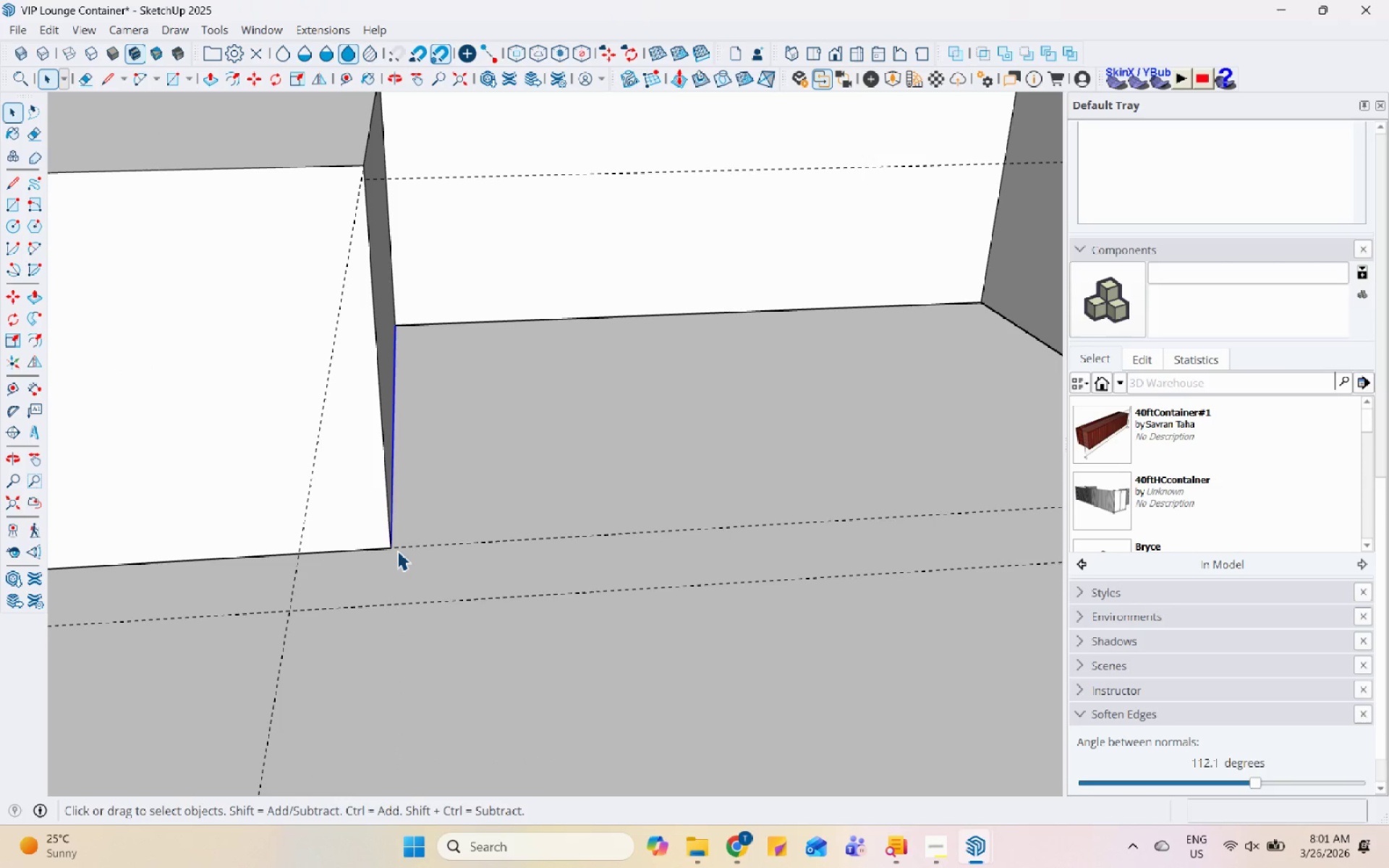 
key(M)
 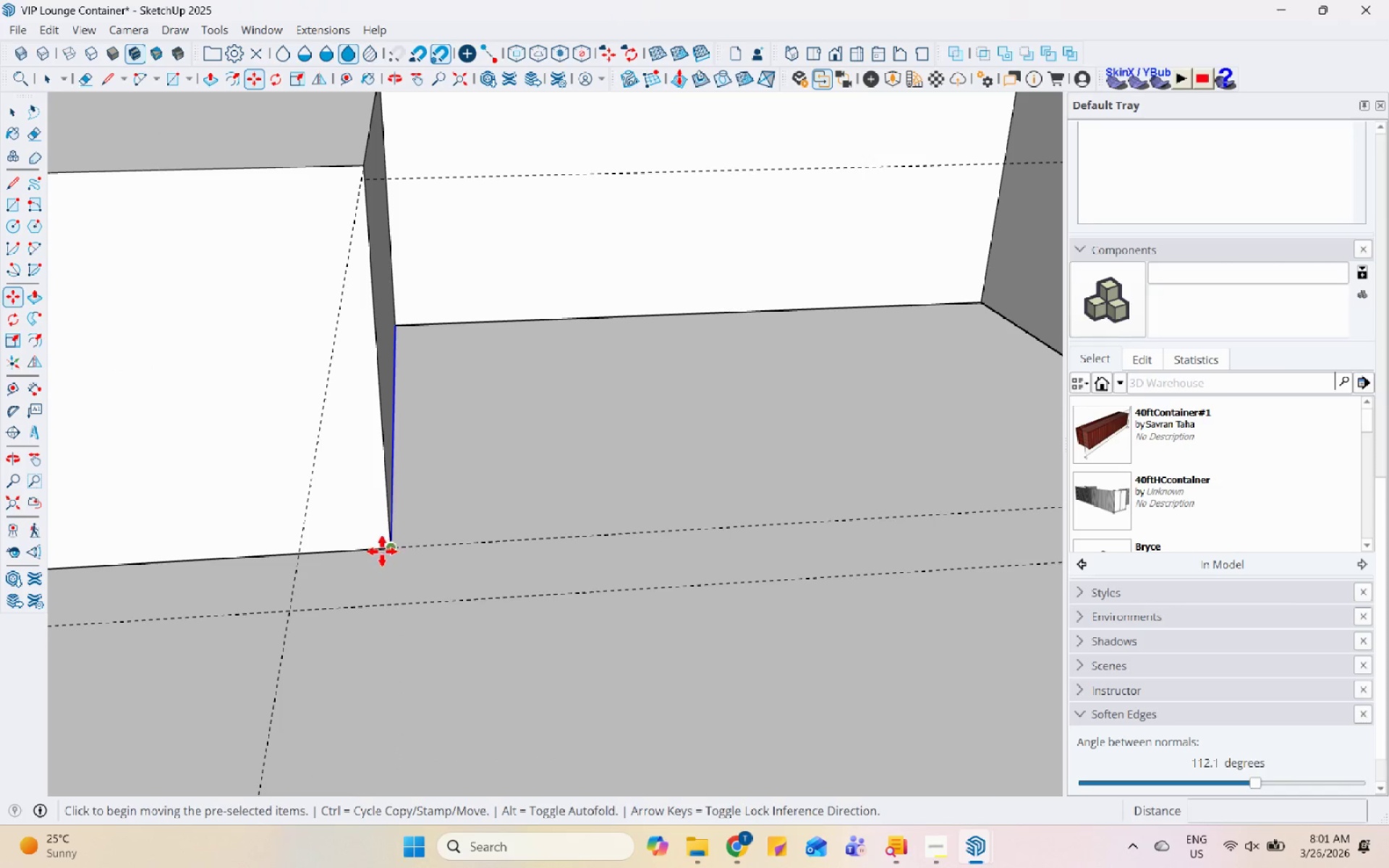 
left_click([391, 551])
 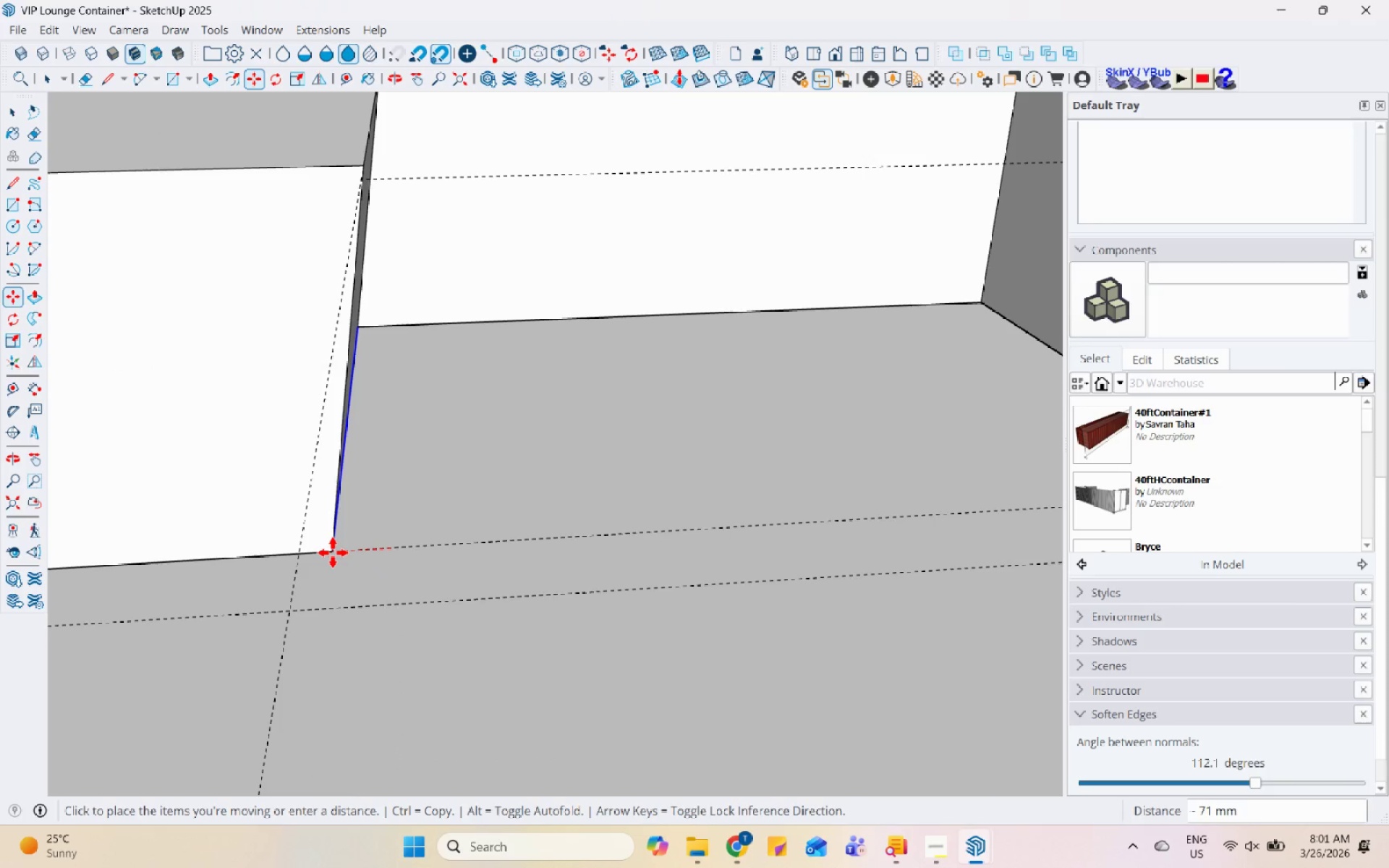 
left_click([333, 553])
 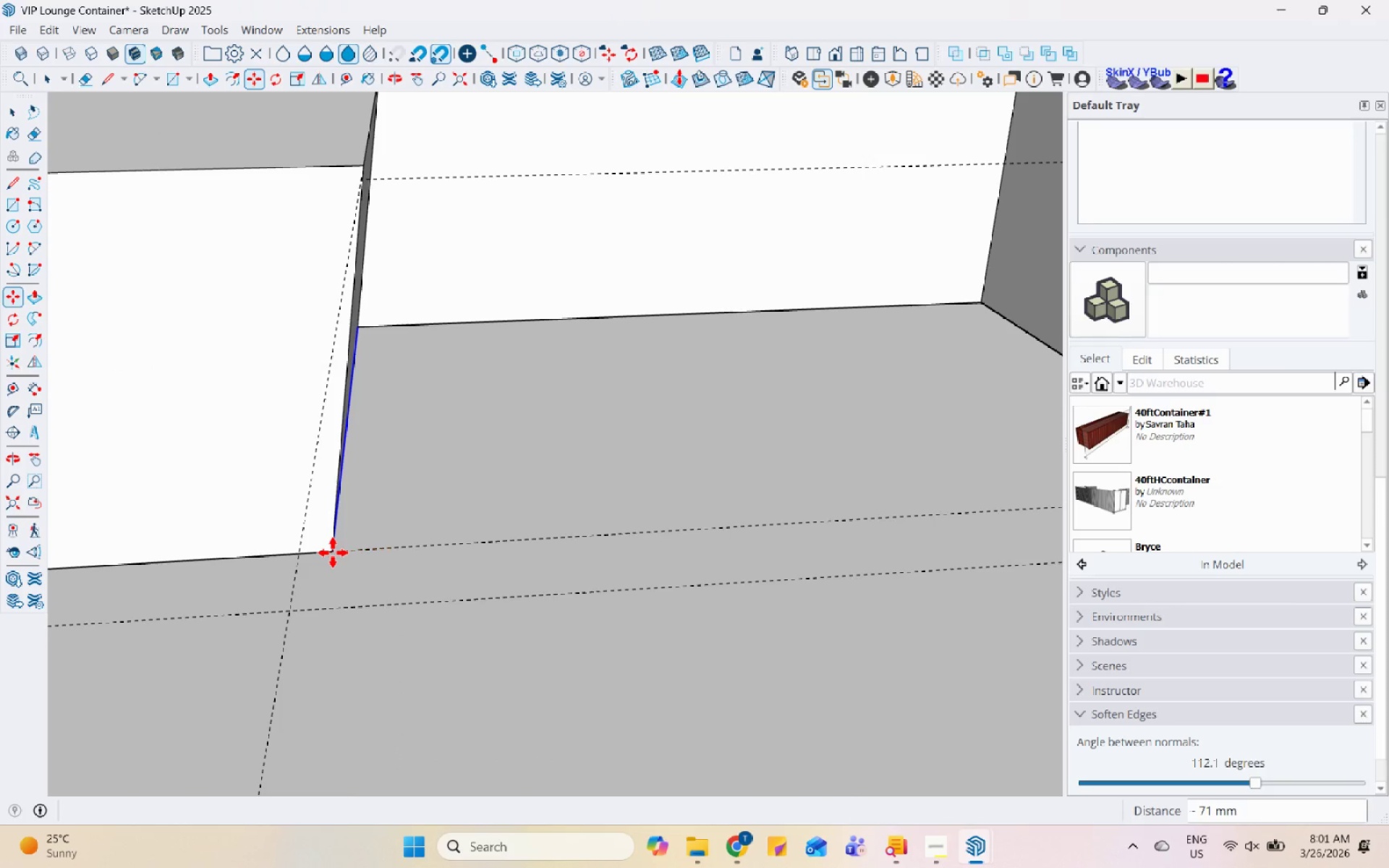 
scroll: coordinate [370, 618], scroll_direction: down, amount: 12.0
 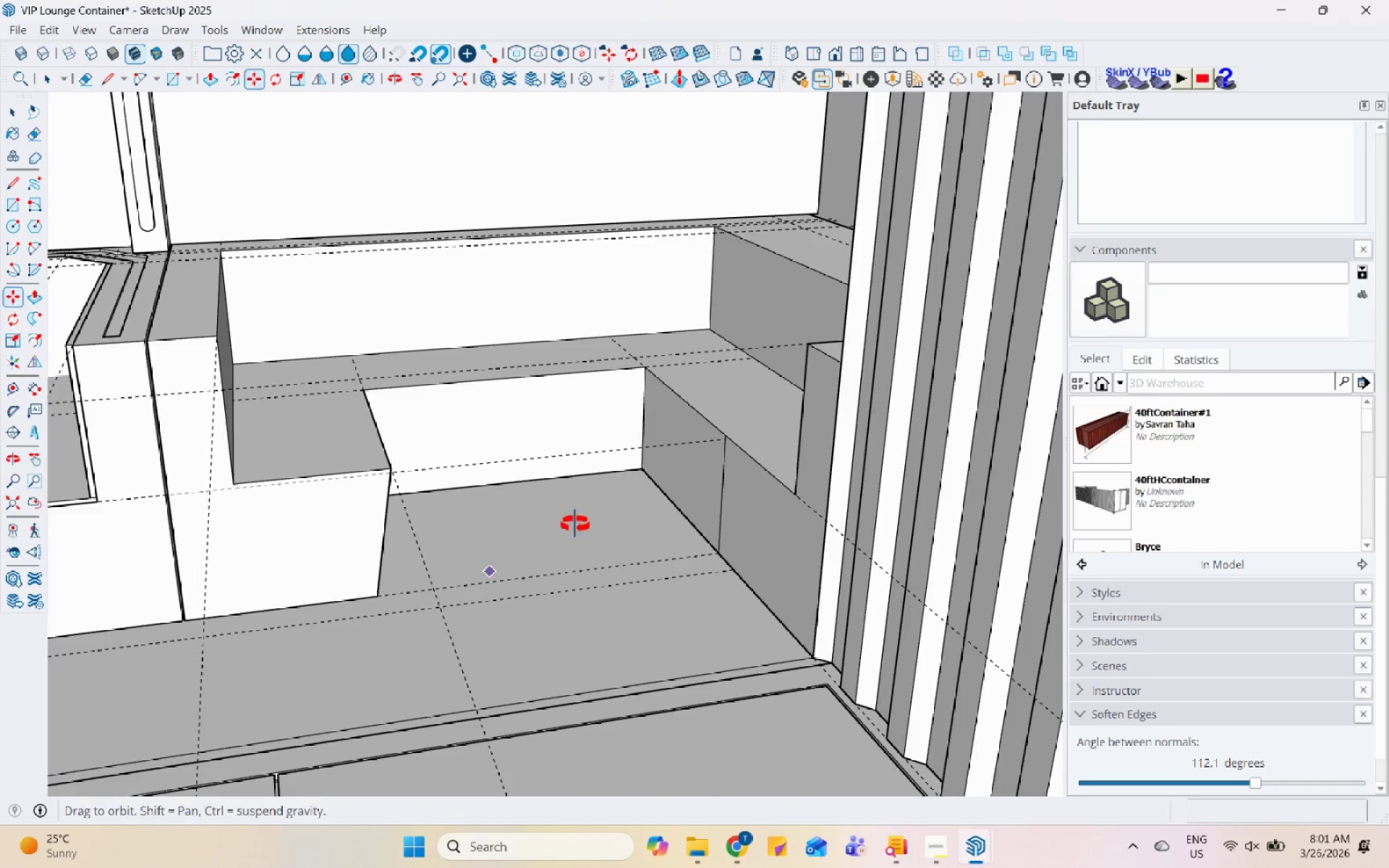 
key(Space)
 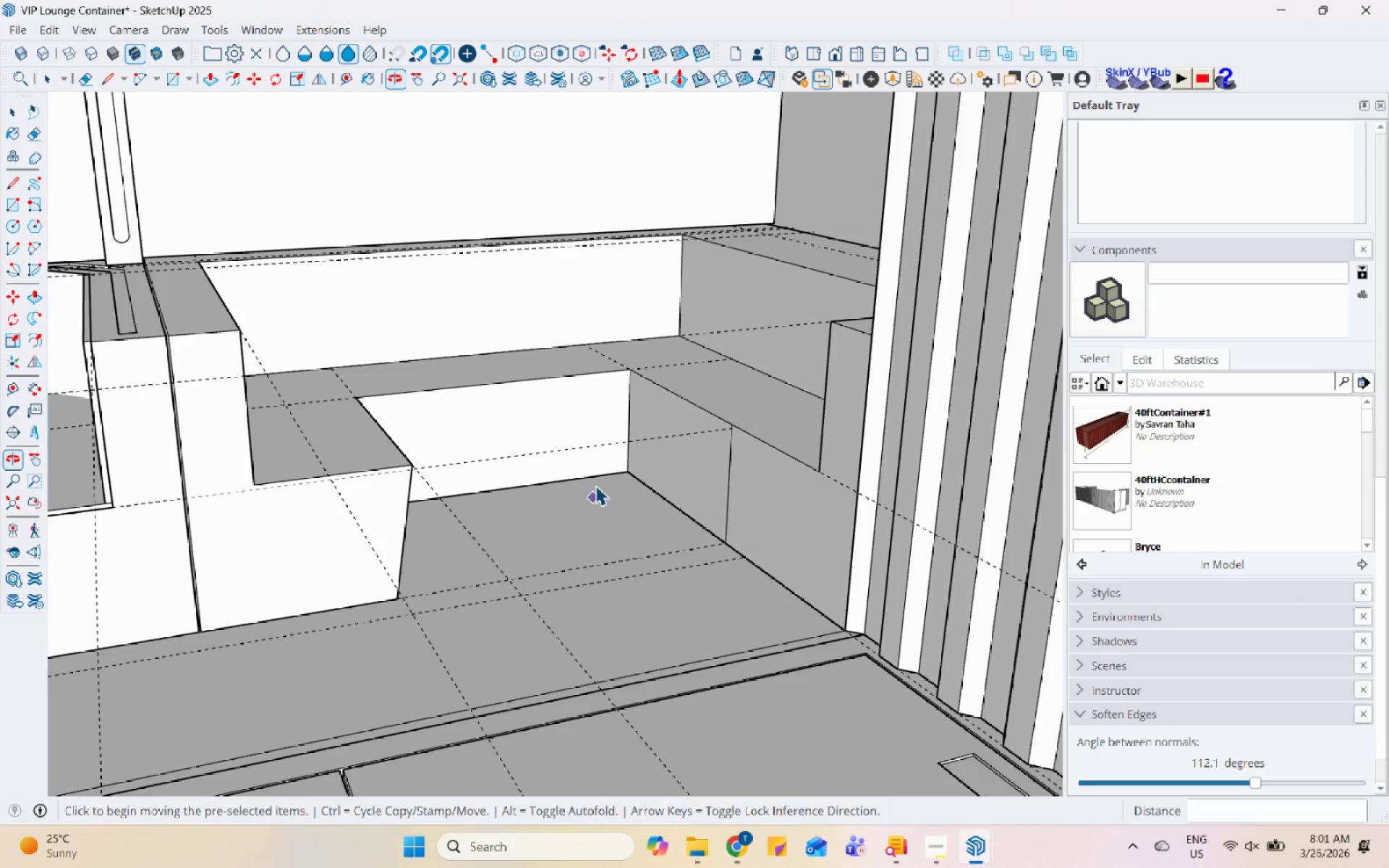 
left_click([597, 476])
 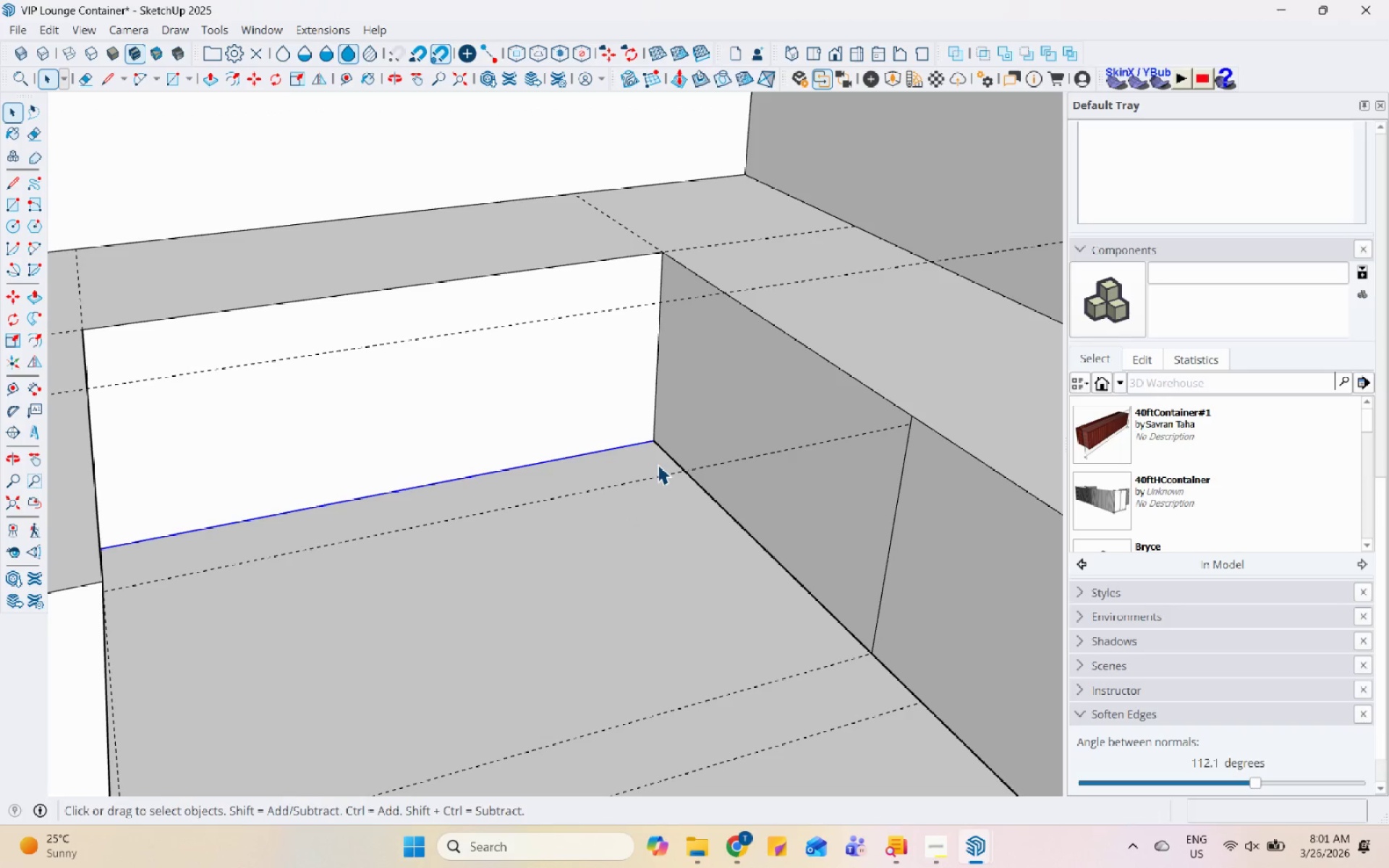 
scroll: coordinate [597, 476], scroll_direction: up, amount: 6.0
 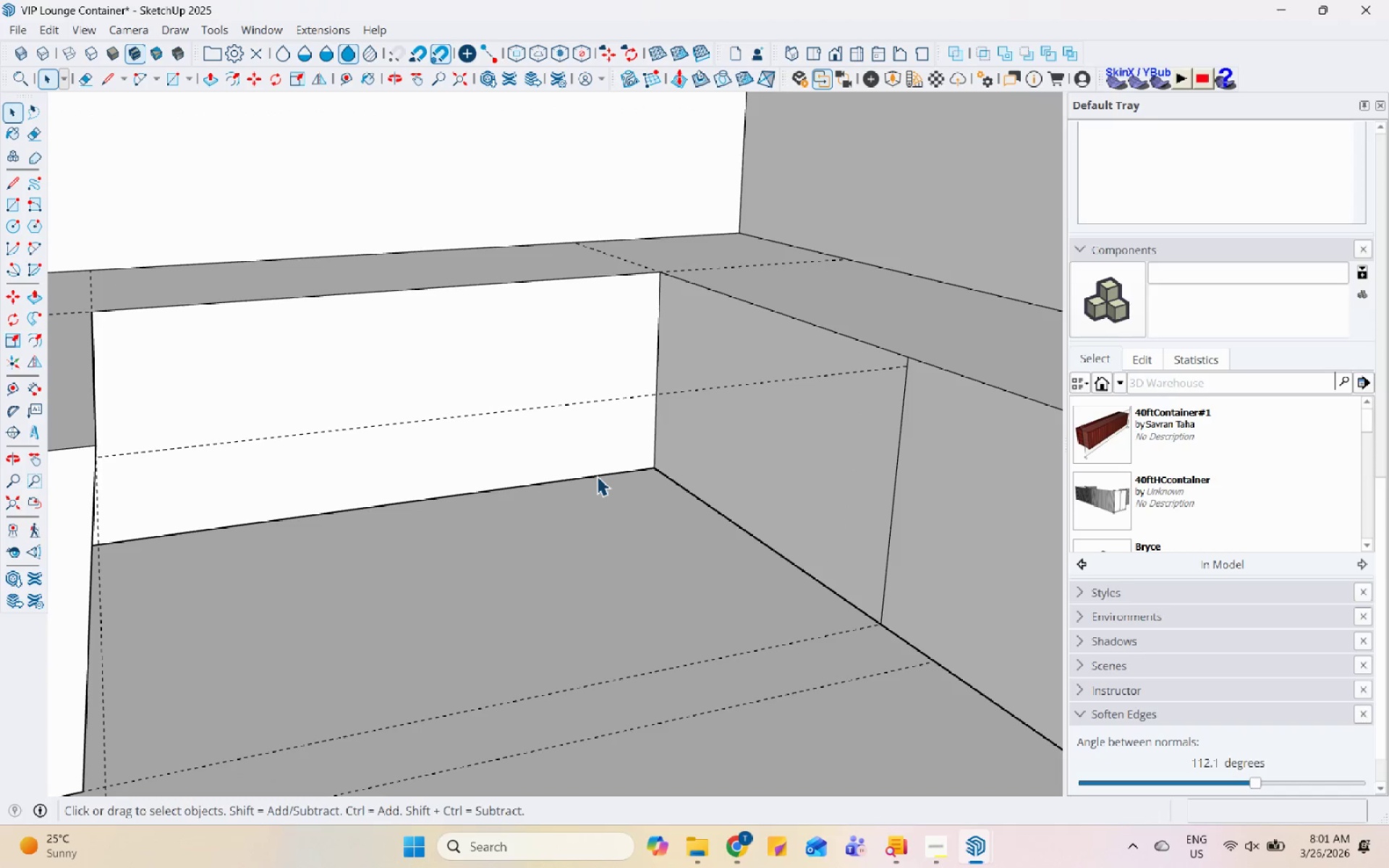 
key(M)
 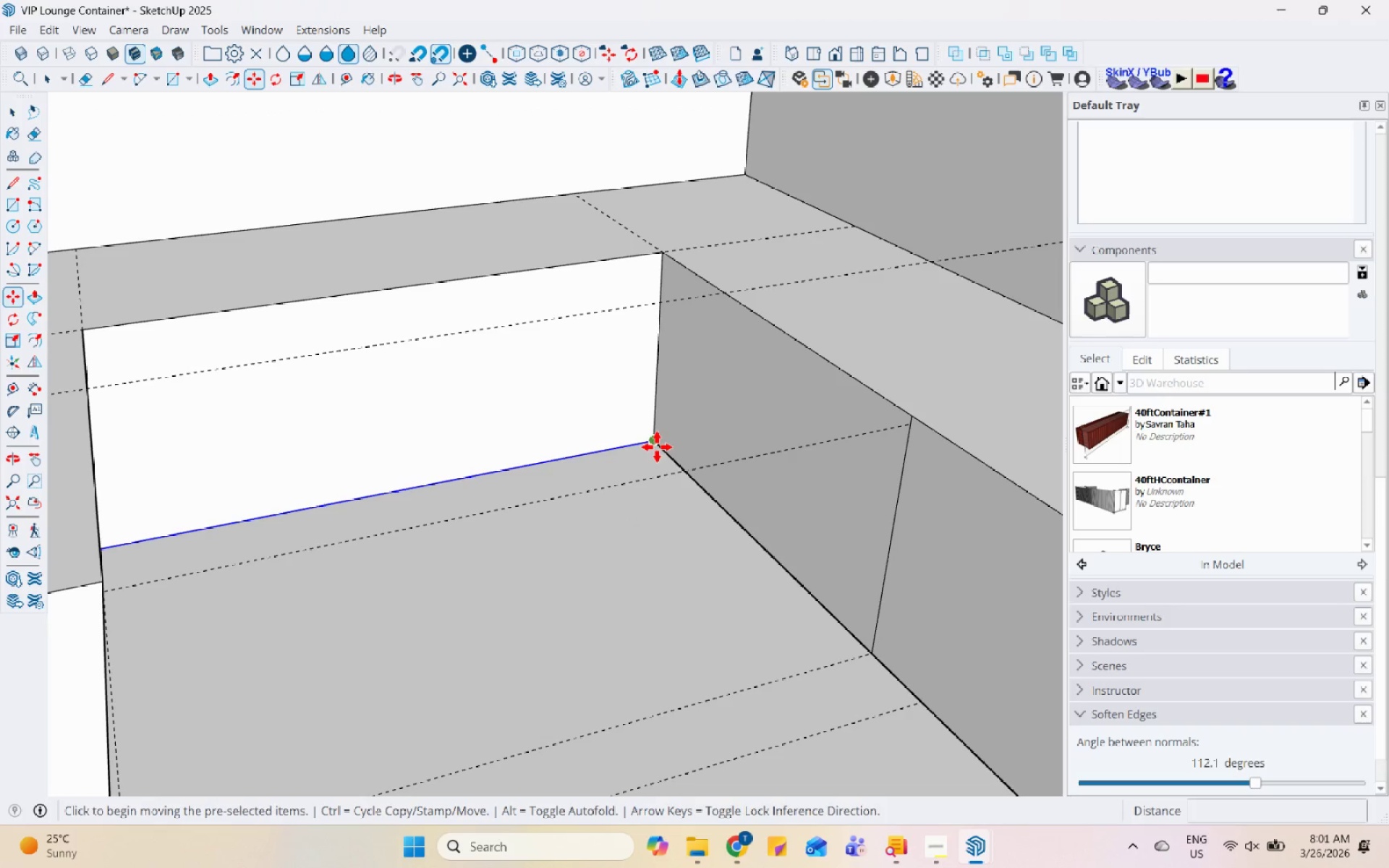 
left_click([653, 443])
 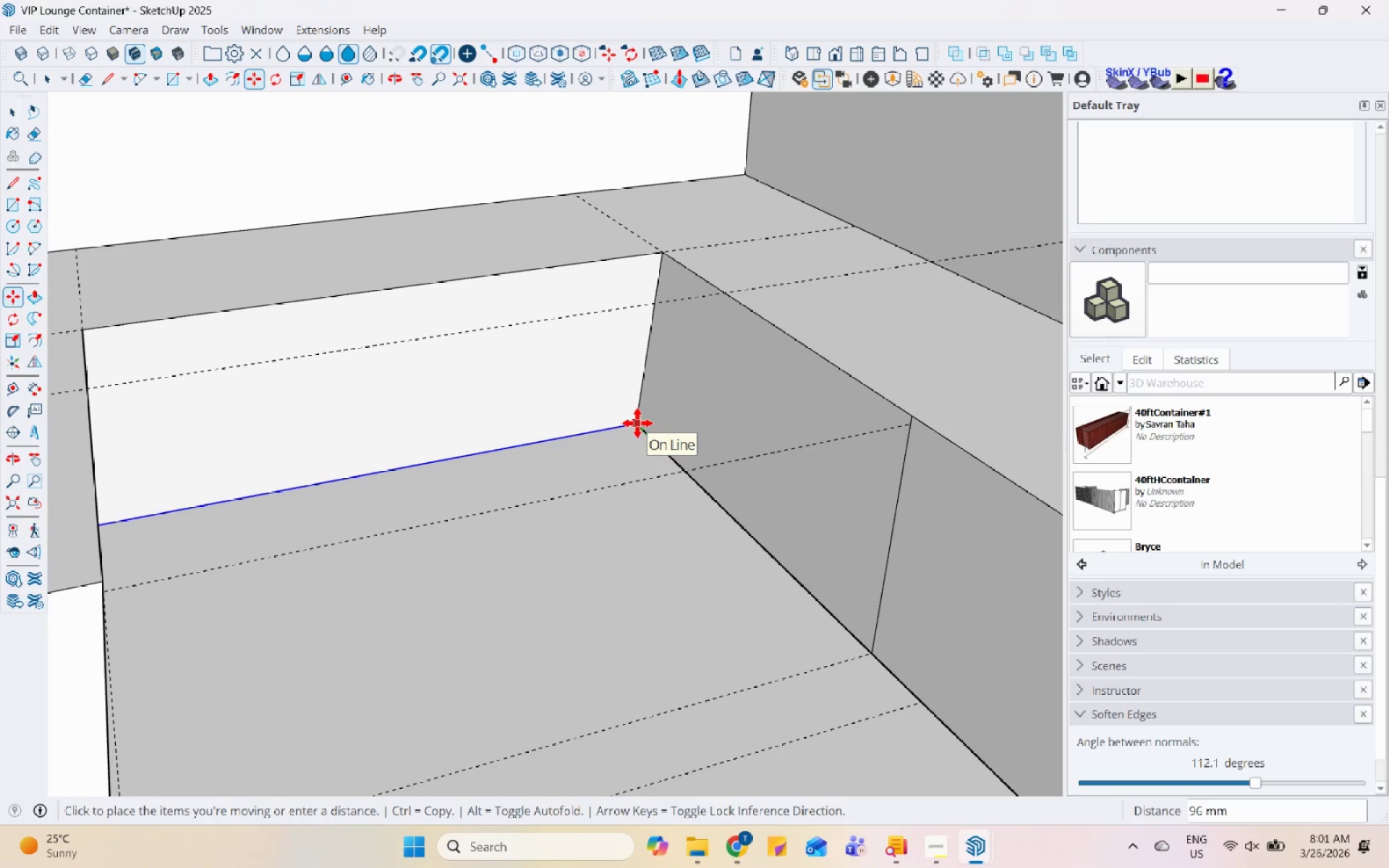 
key(Numpad7)
 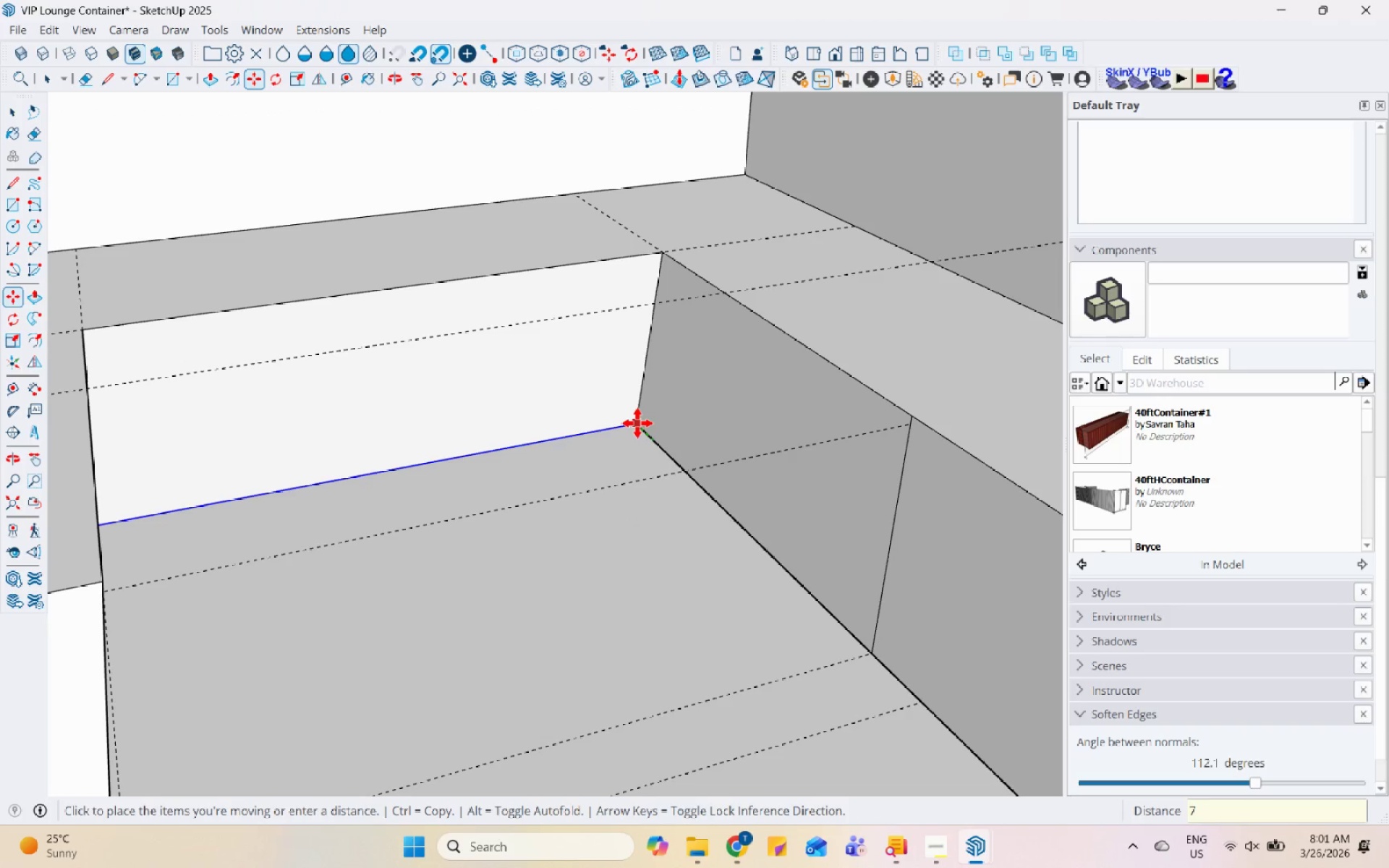 
key(Numpad0)
 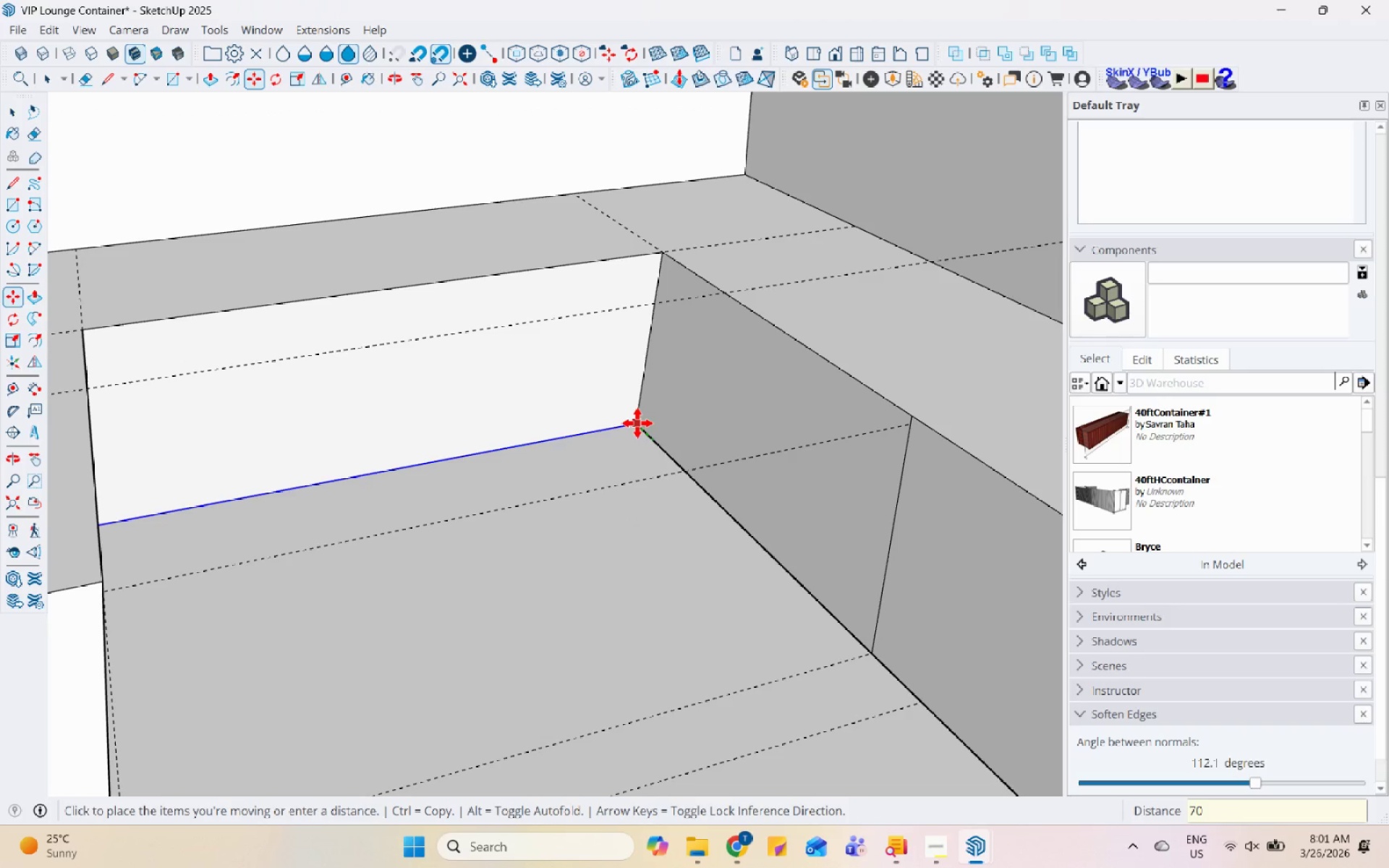 
key(Enter)
 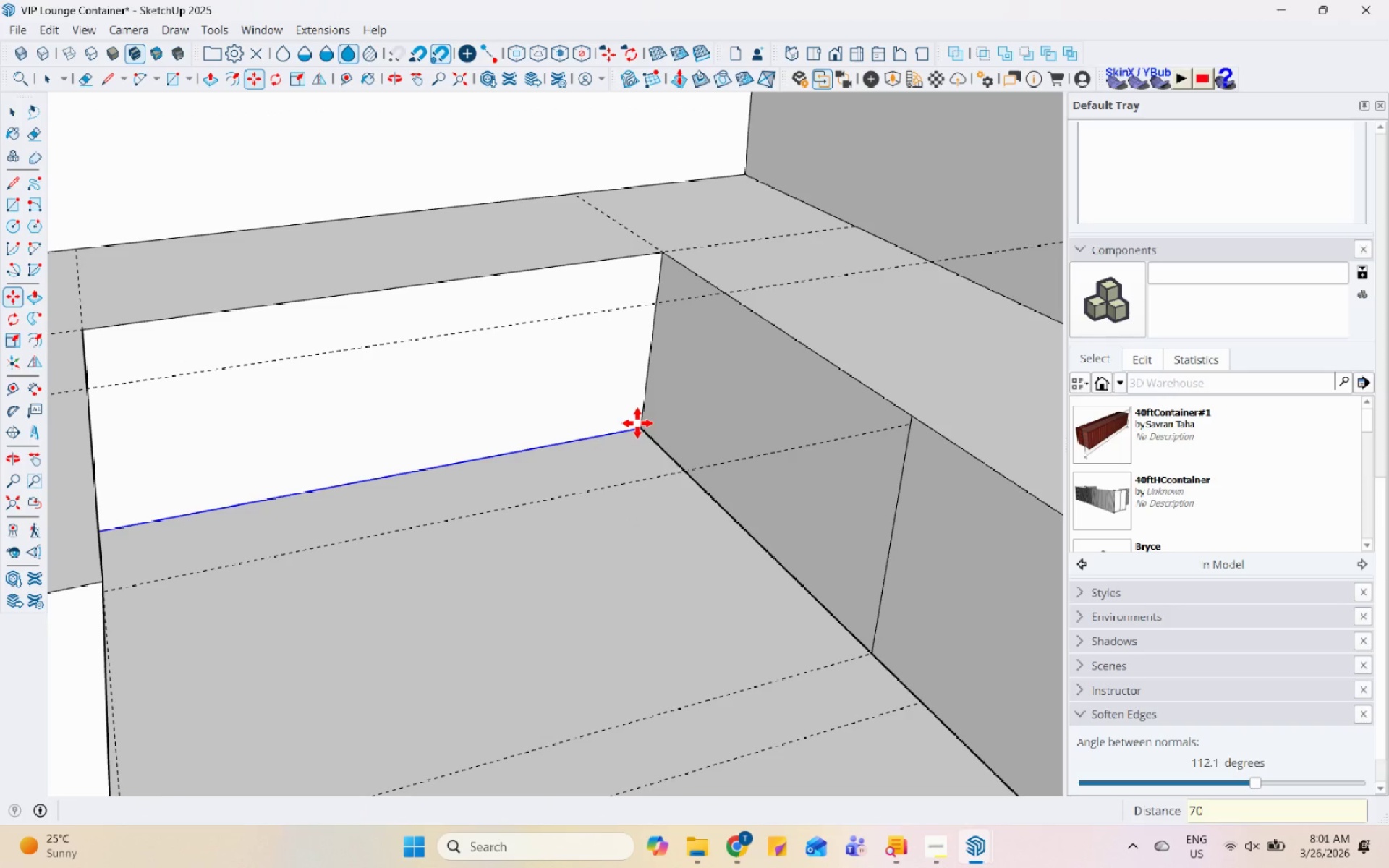 
scroll: coordinate [621, 464], scroll_direction: down, amount: 8.0
 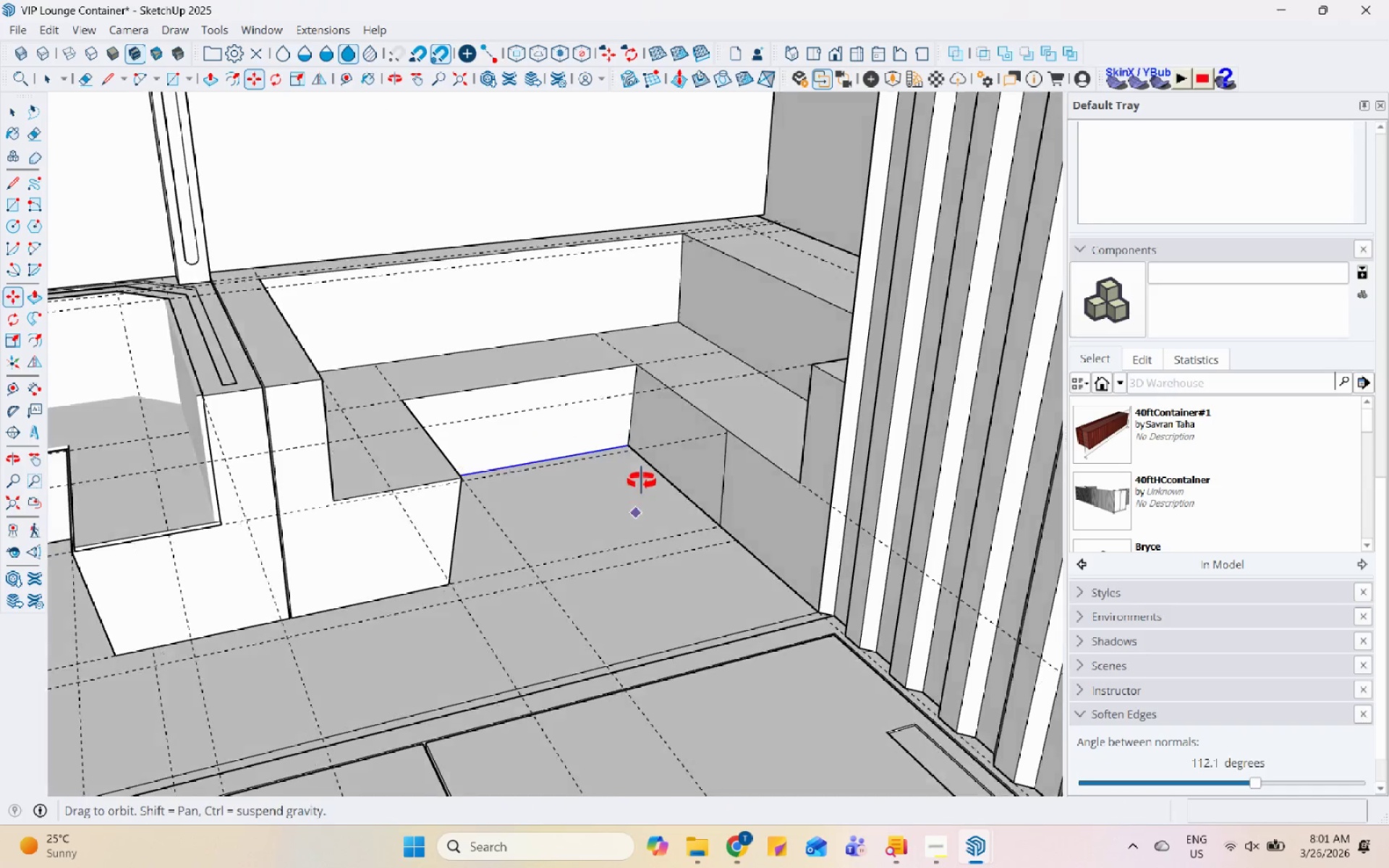 
key(Space)
 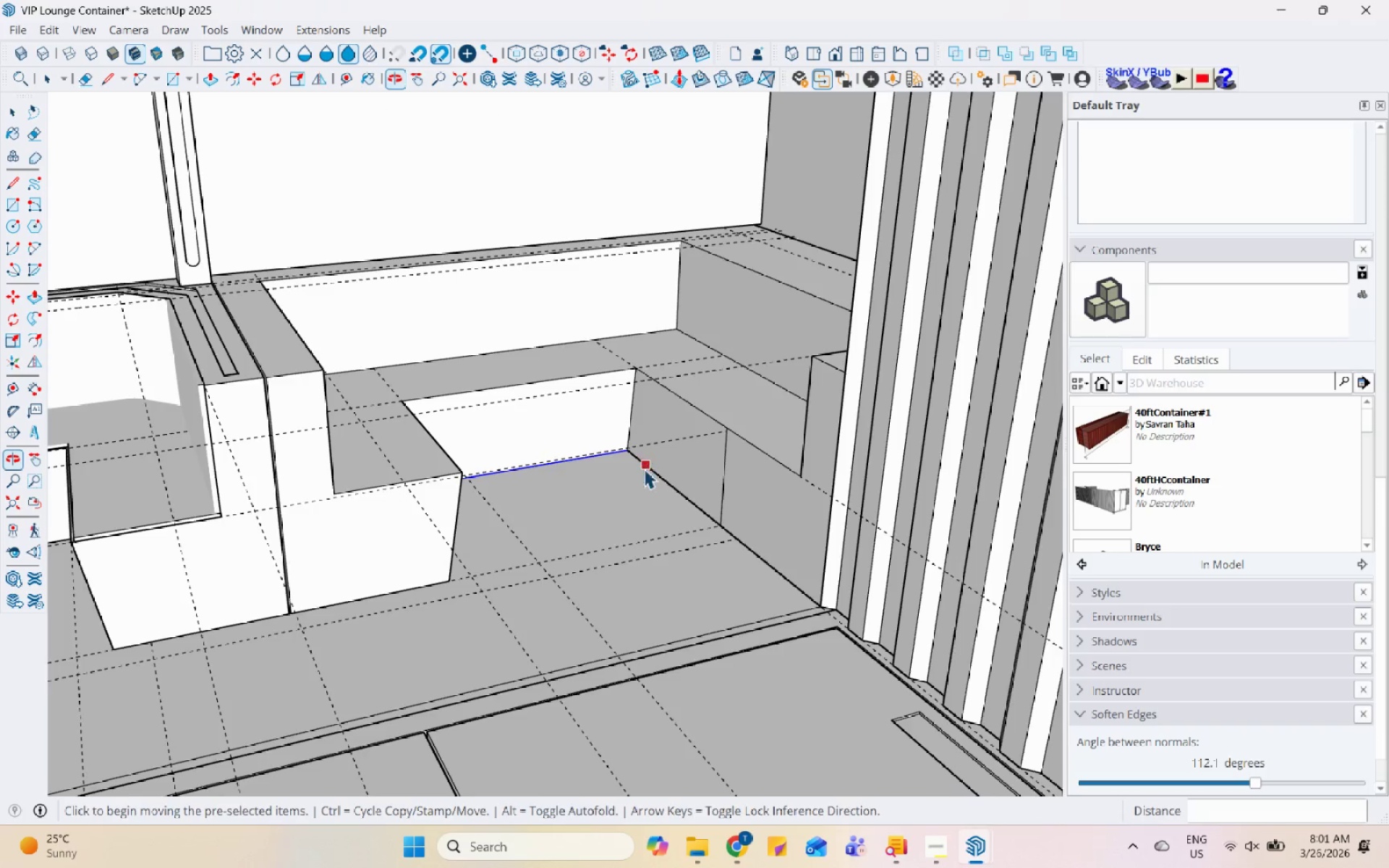 
scroll: coordinate [647, 476], scroll_direction: up, amount: 1.0
 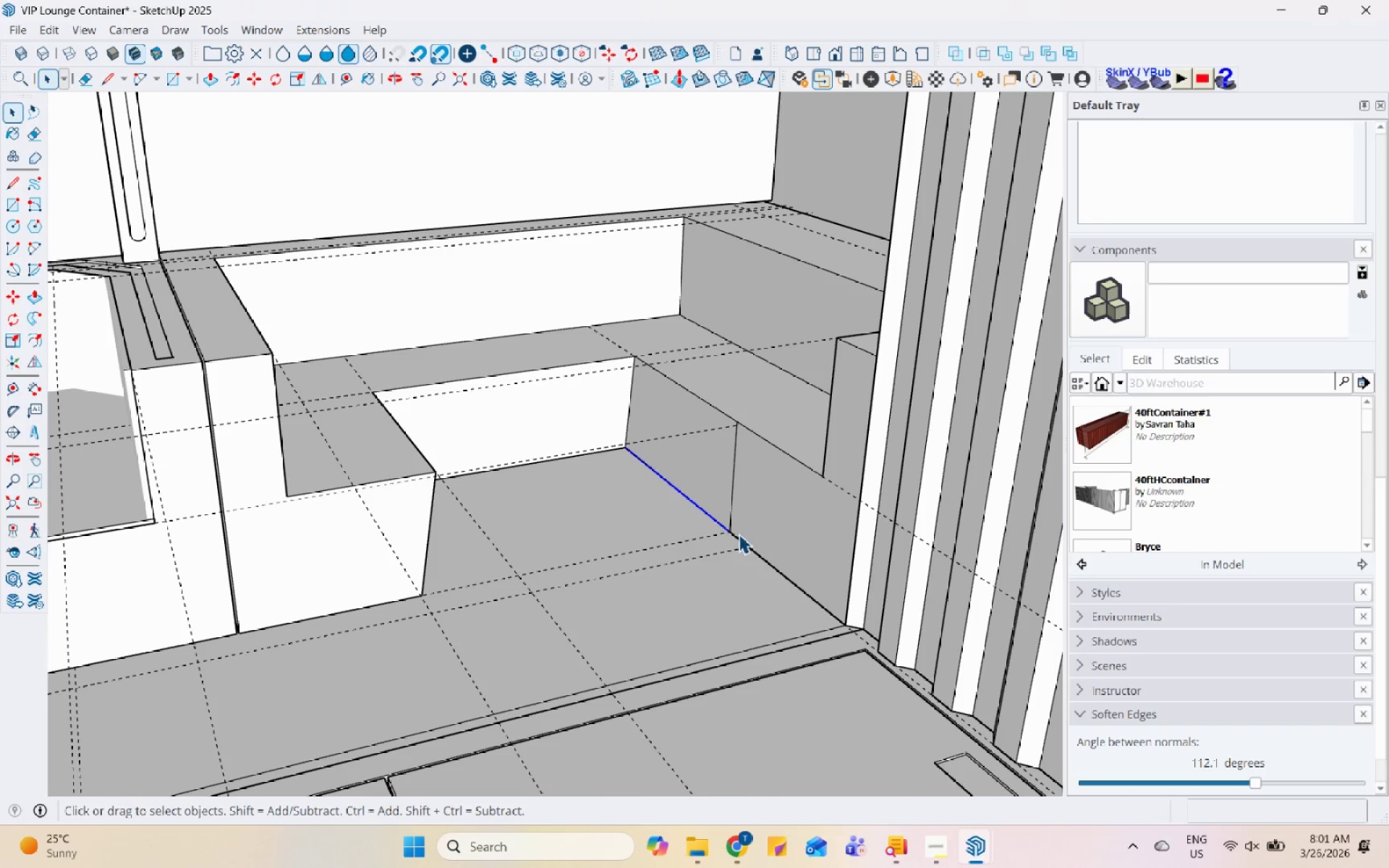 
right_click([732, 513])
 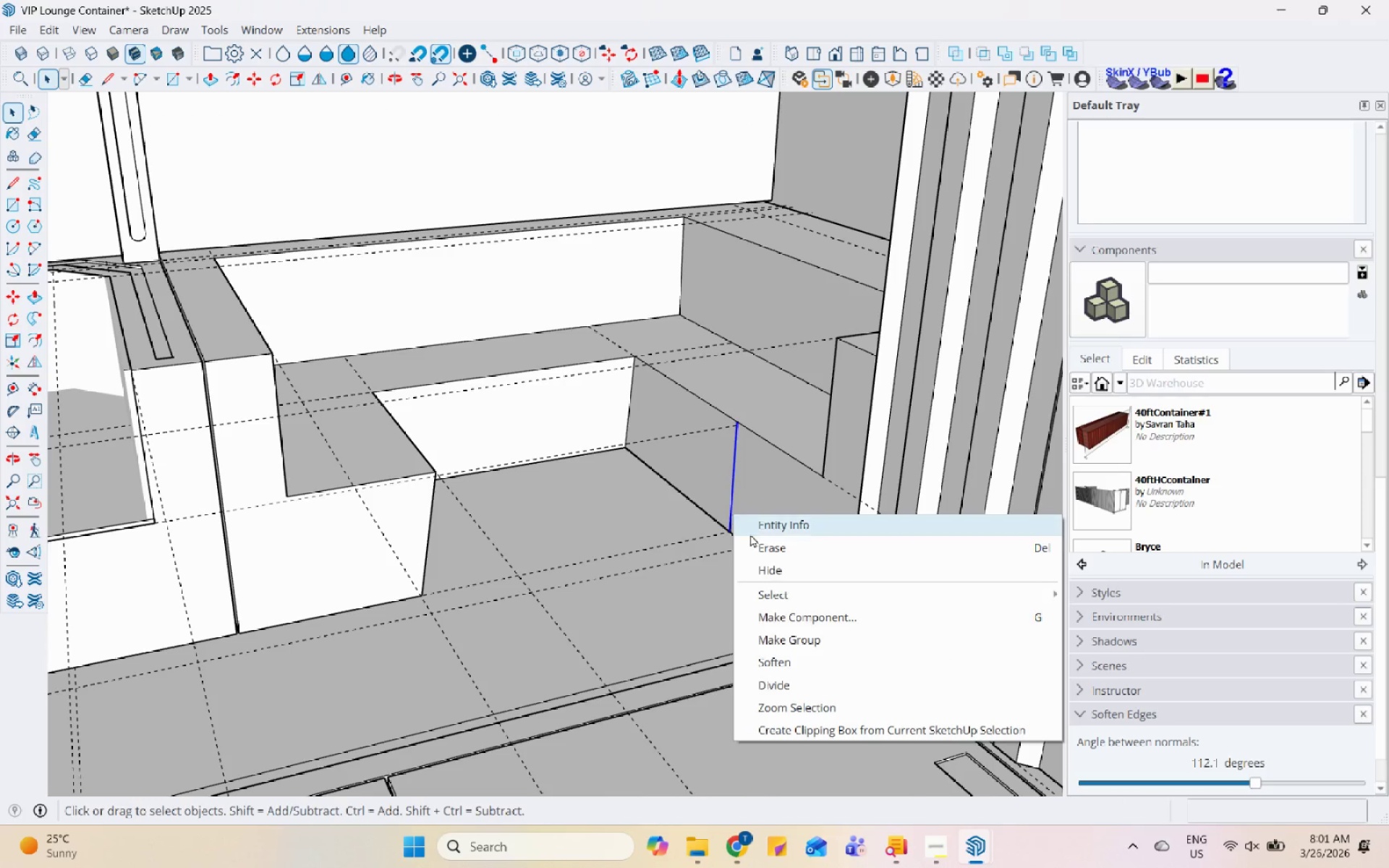 
left_click([753, 537])
 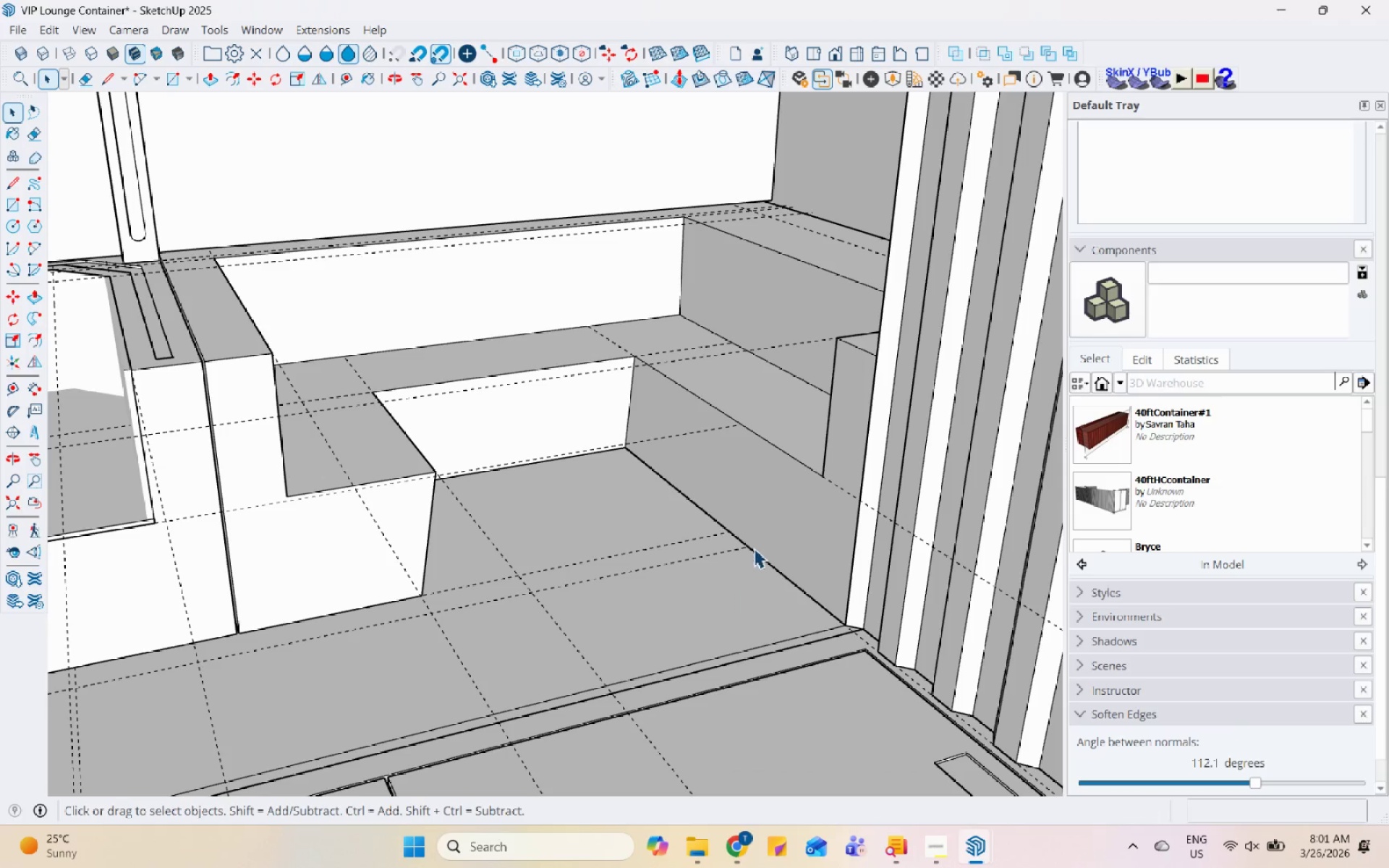 
left_click([754, 552])
 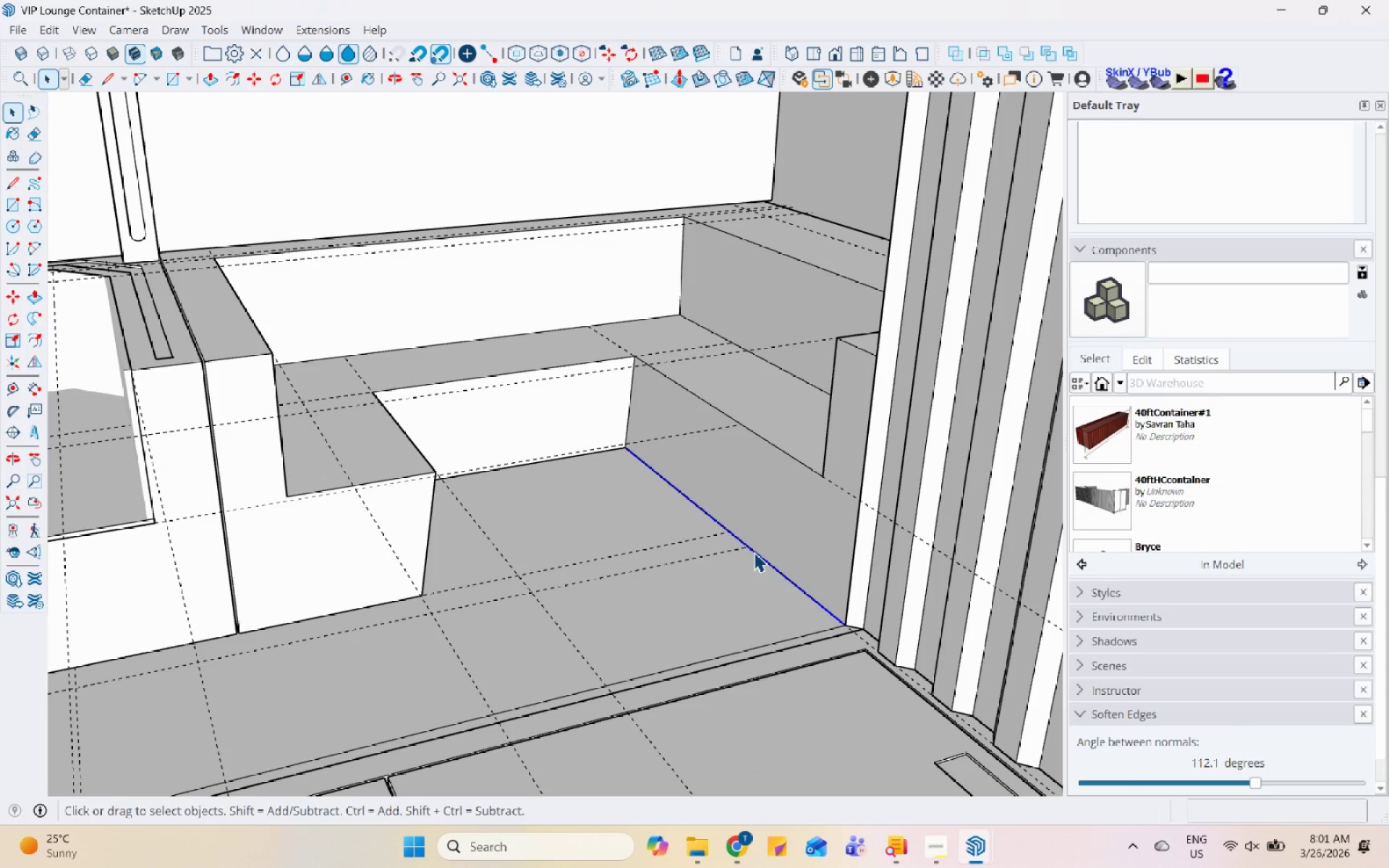 
key(P)
 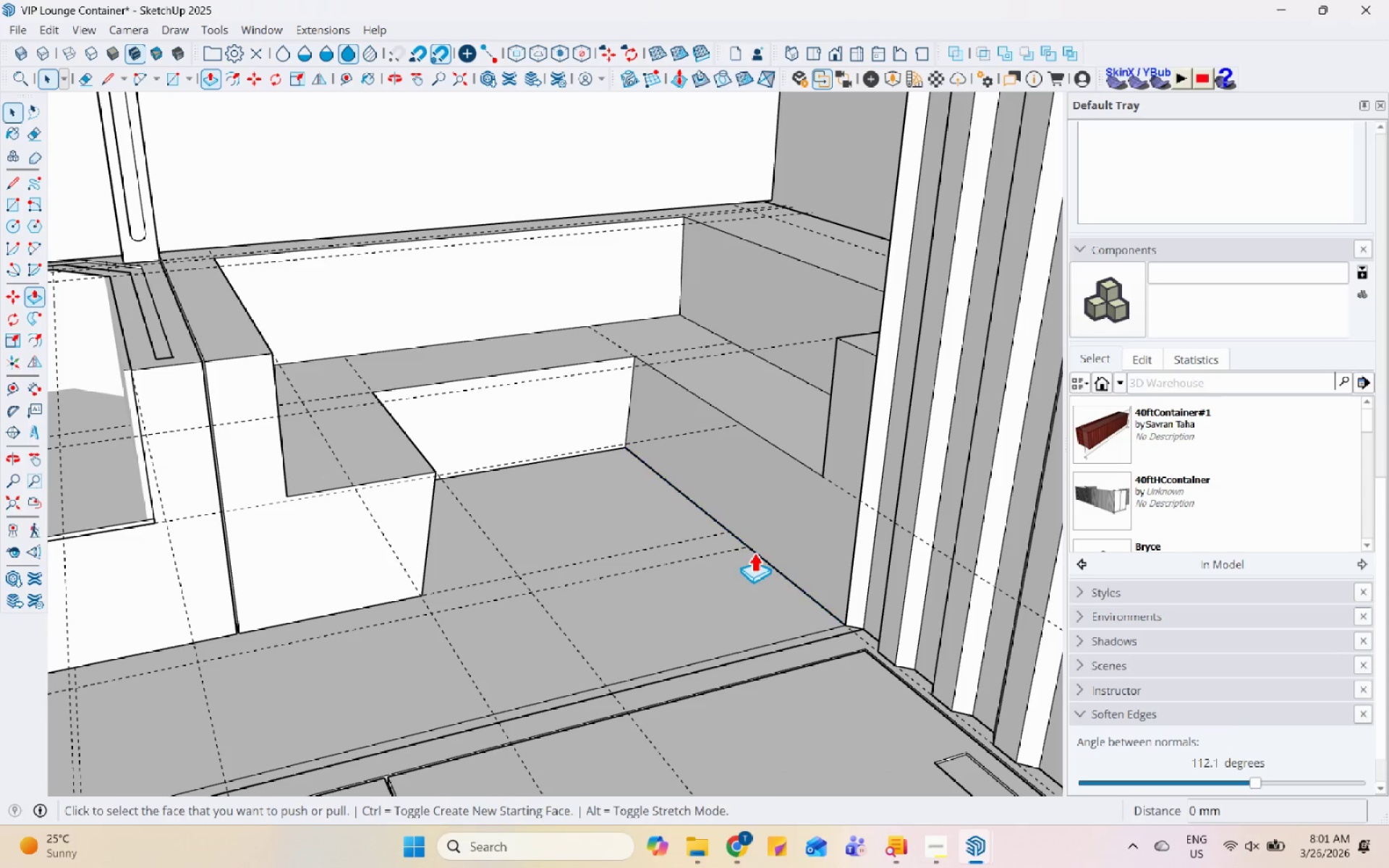 
left_click([754, 552])
 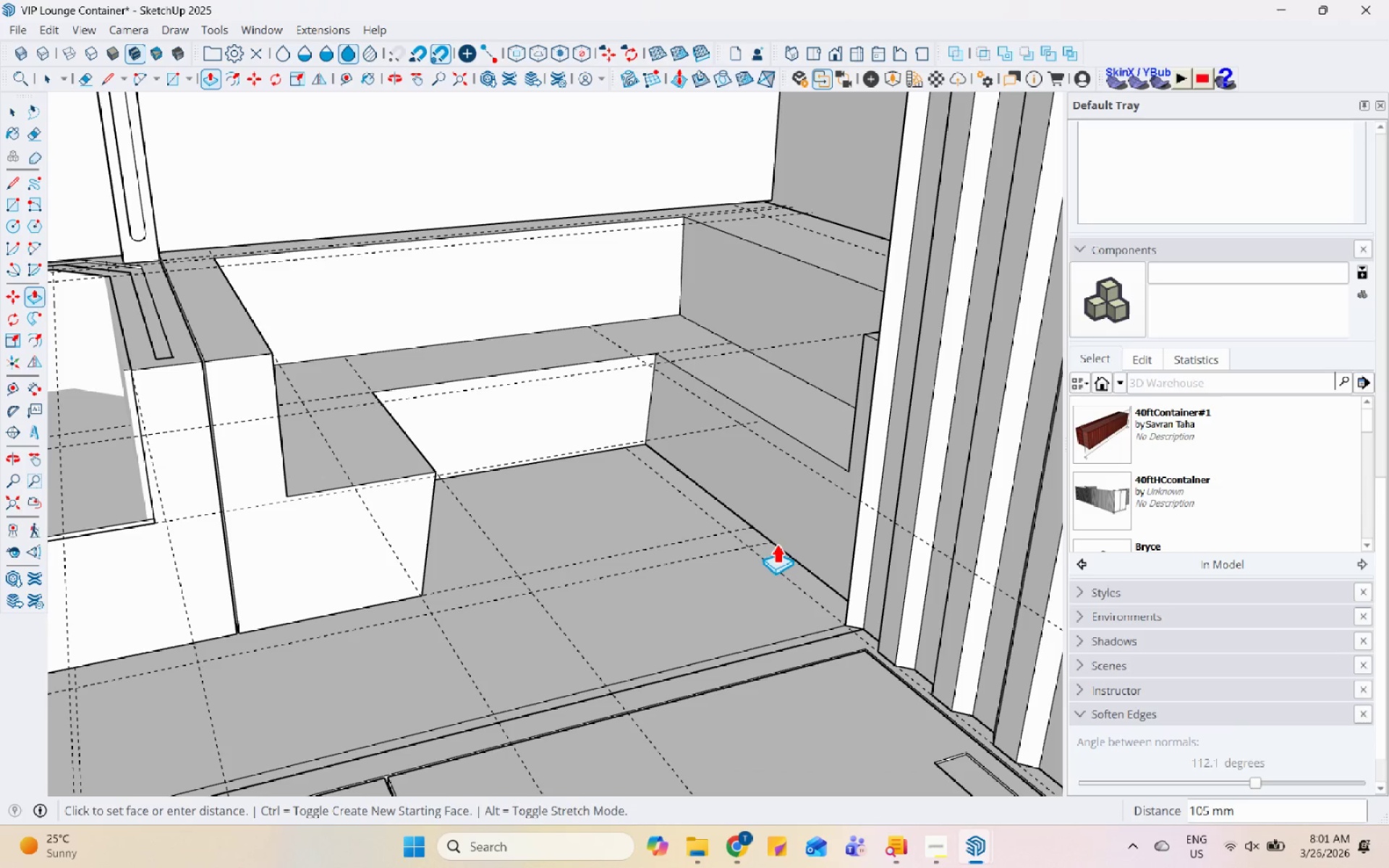 
key(Space)
 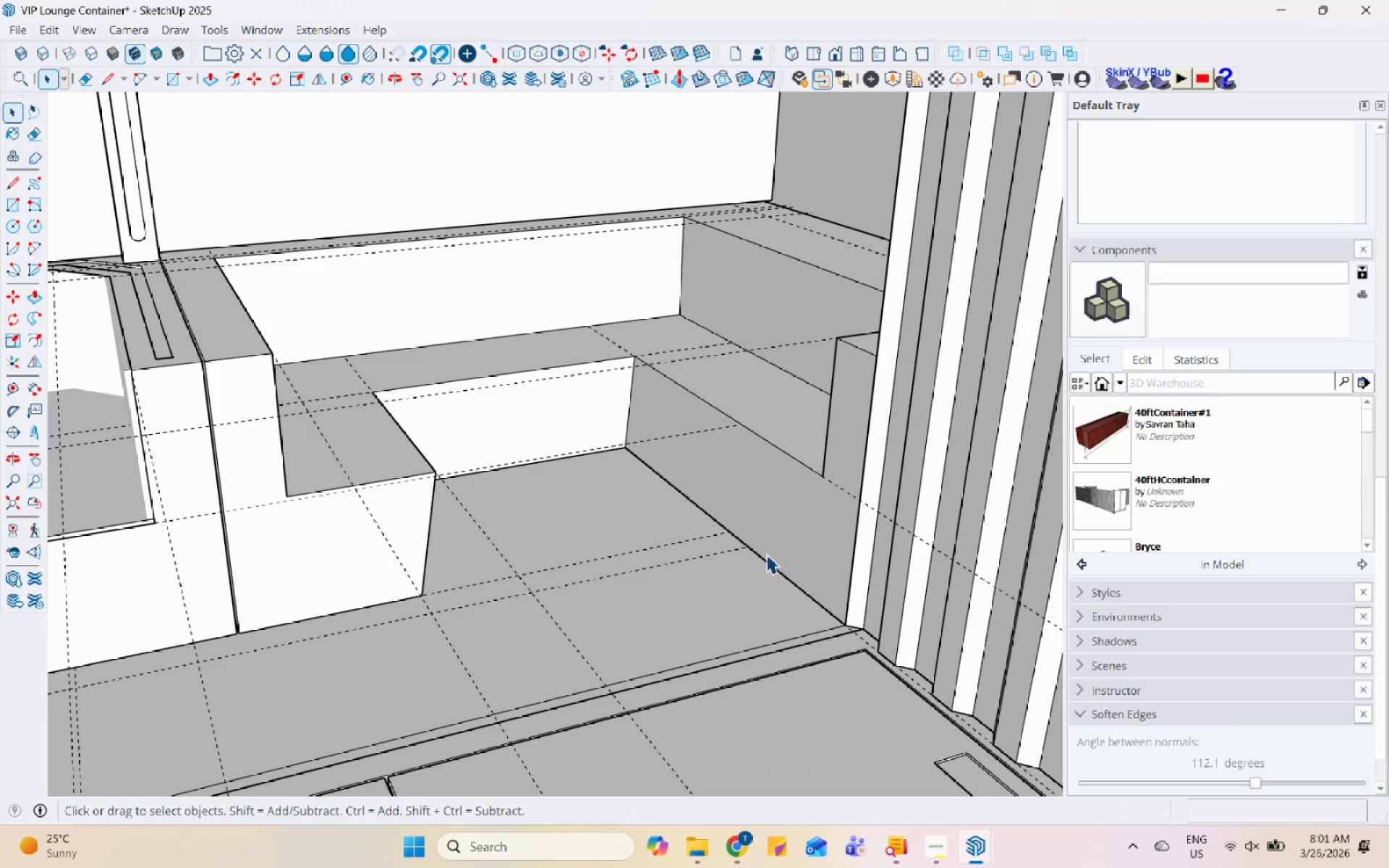 
left_click([767, 564])
 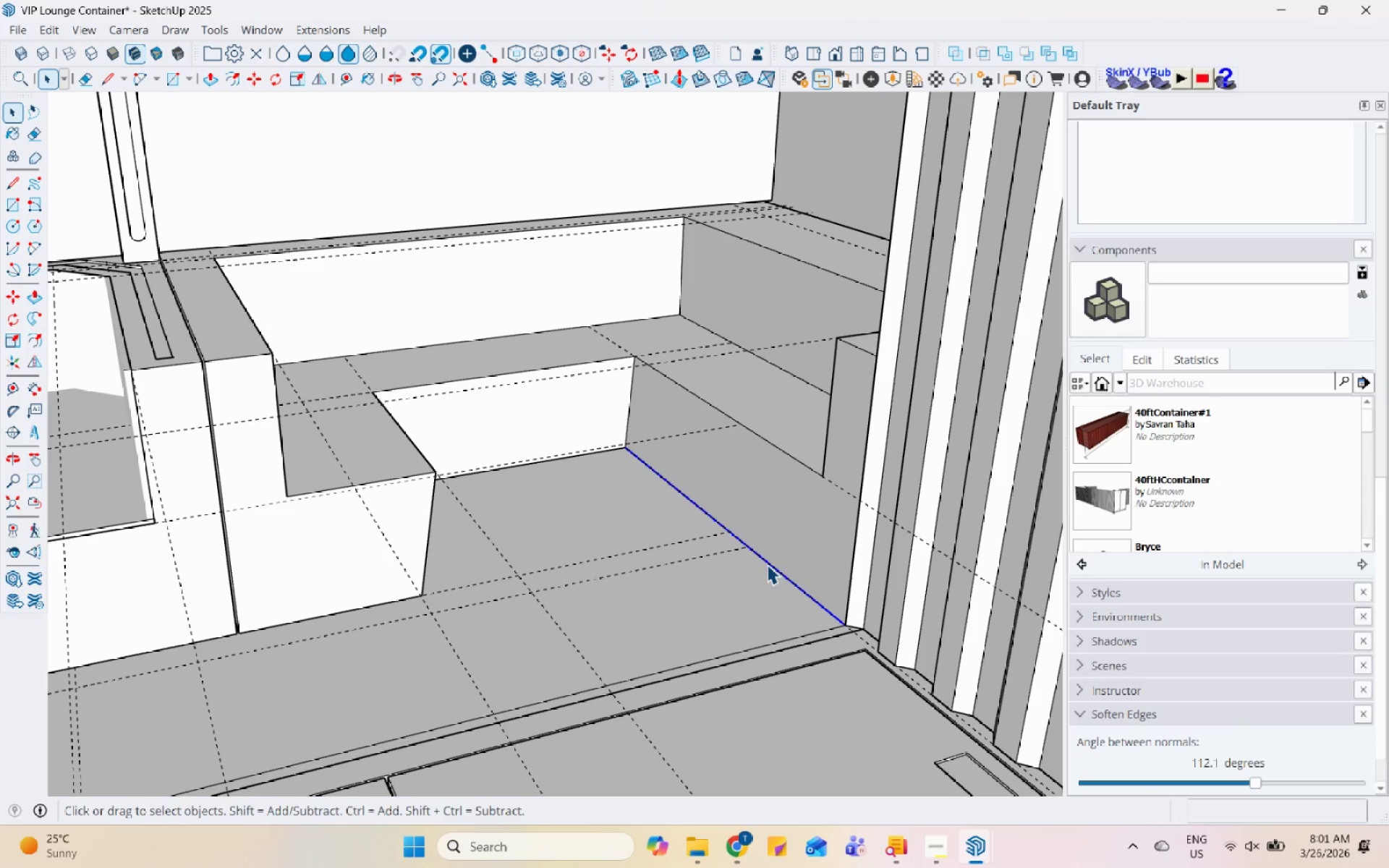 
key(M)
 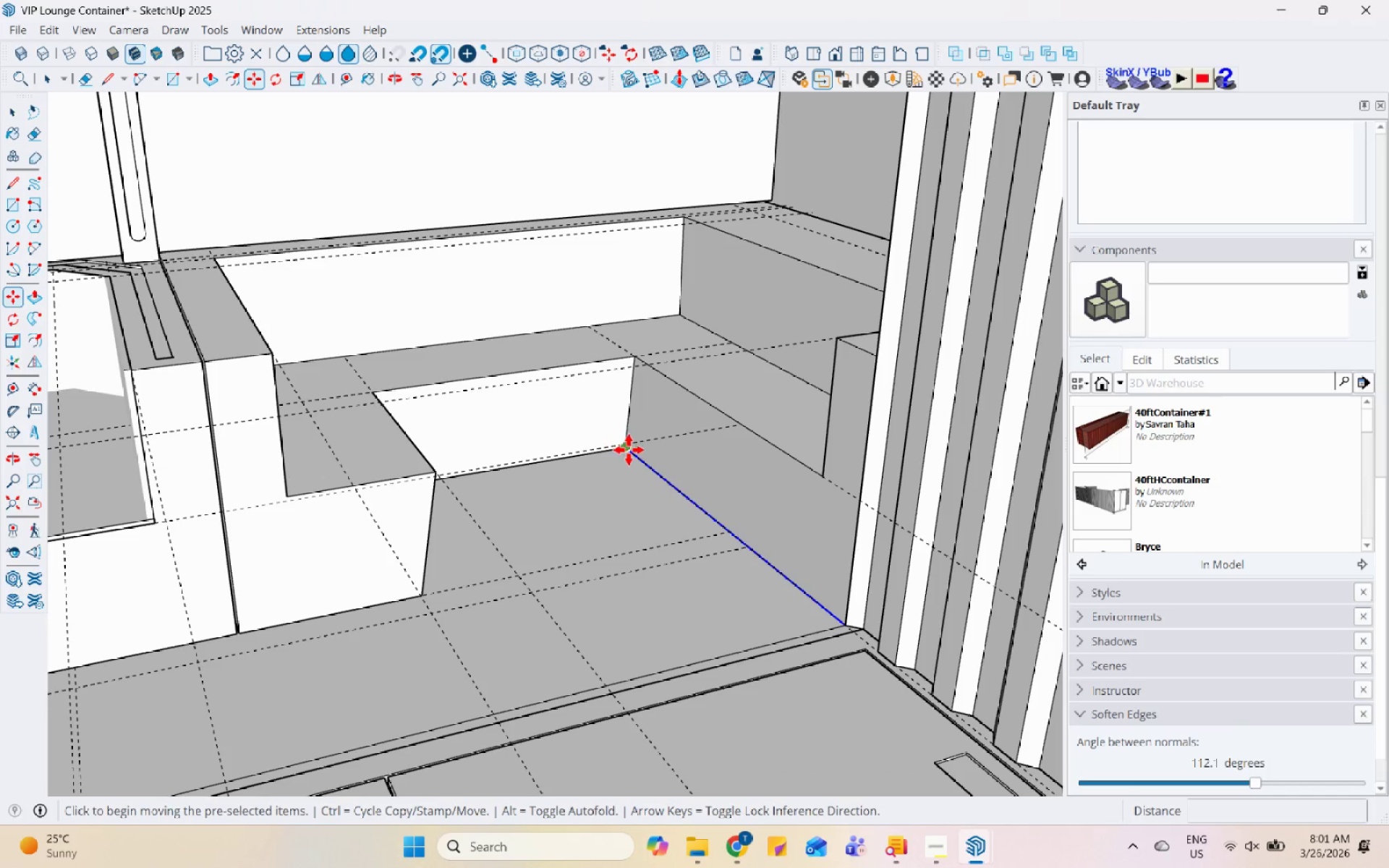 
left_click([628, 451])
 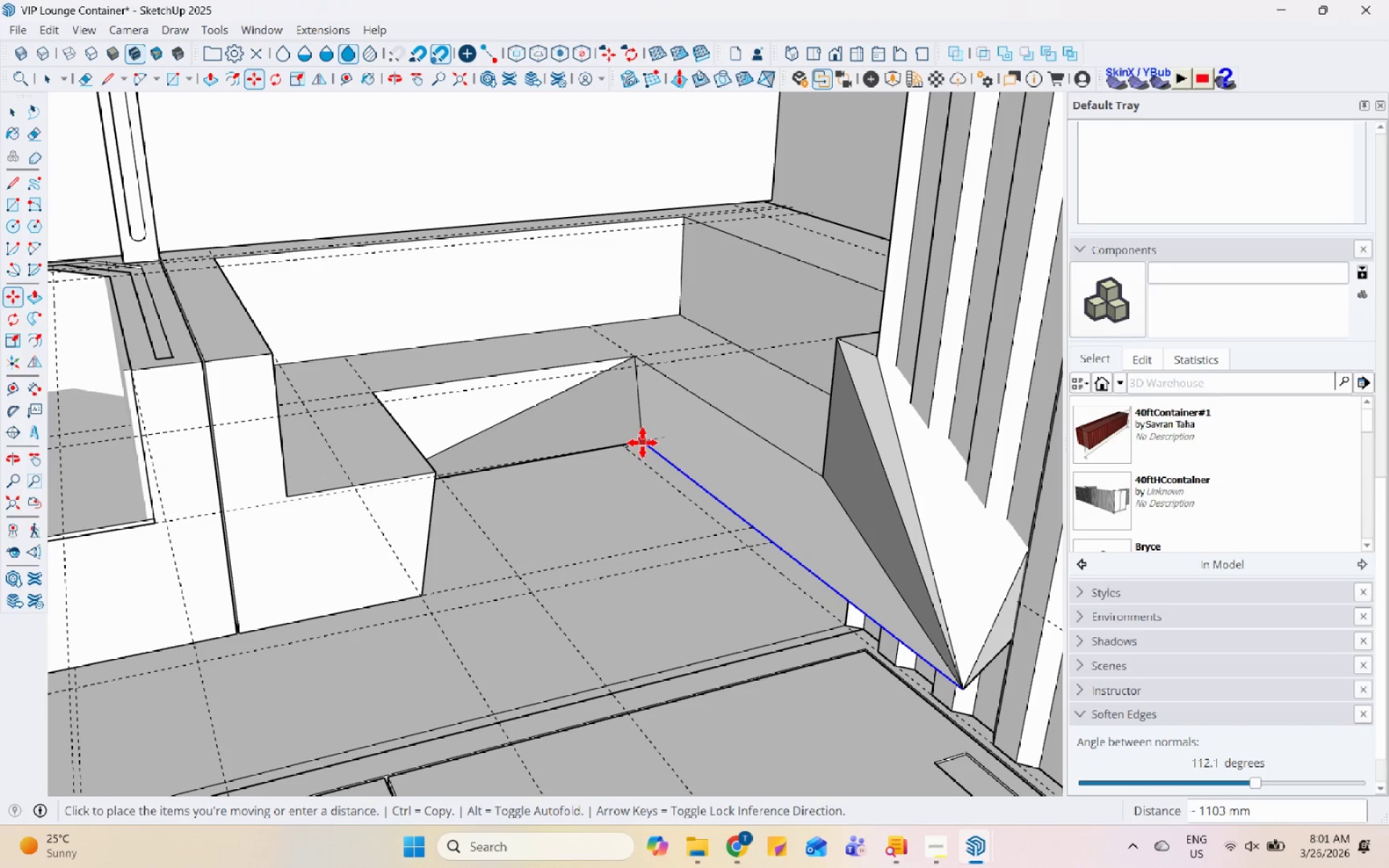 
key(Space)
 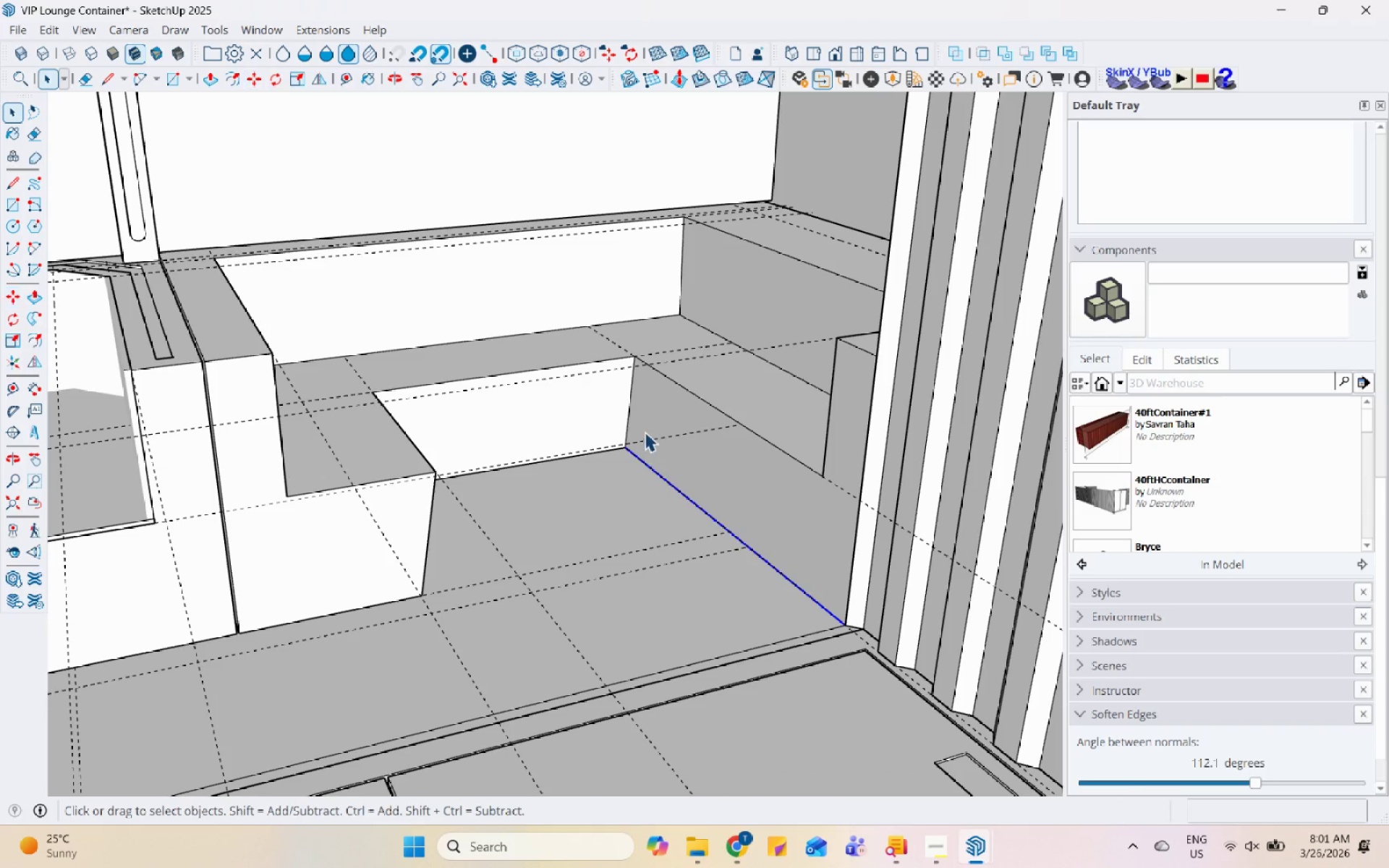 
scroll: coordinate [645, 431], scroll_direction: up, amount: 7.0
 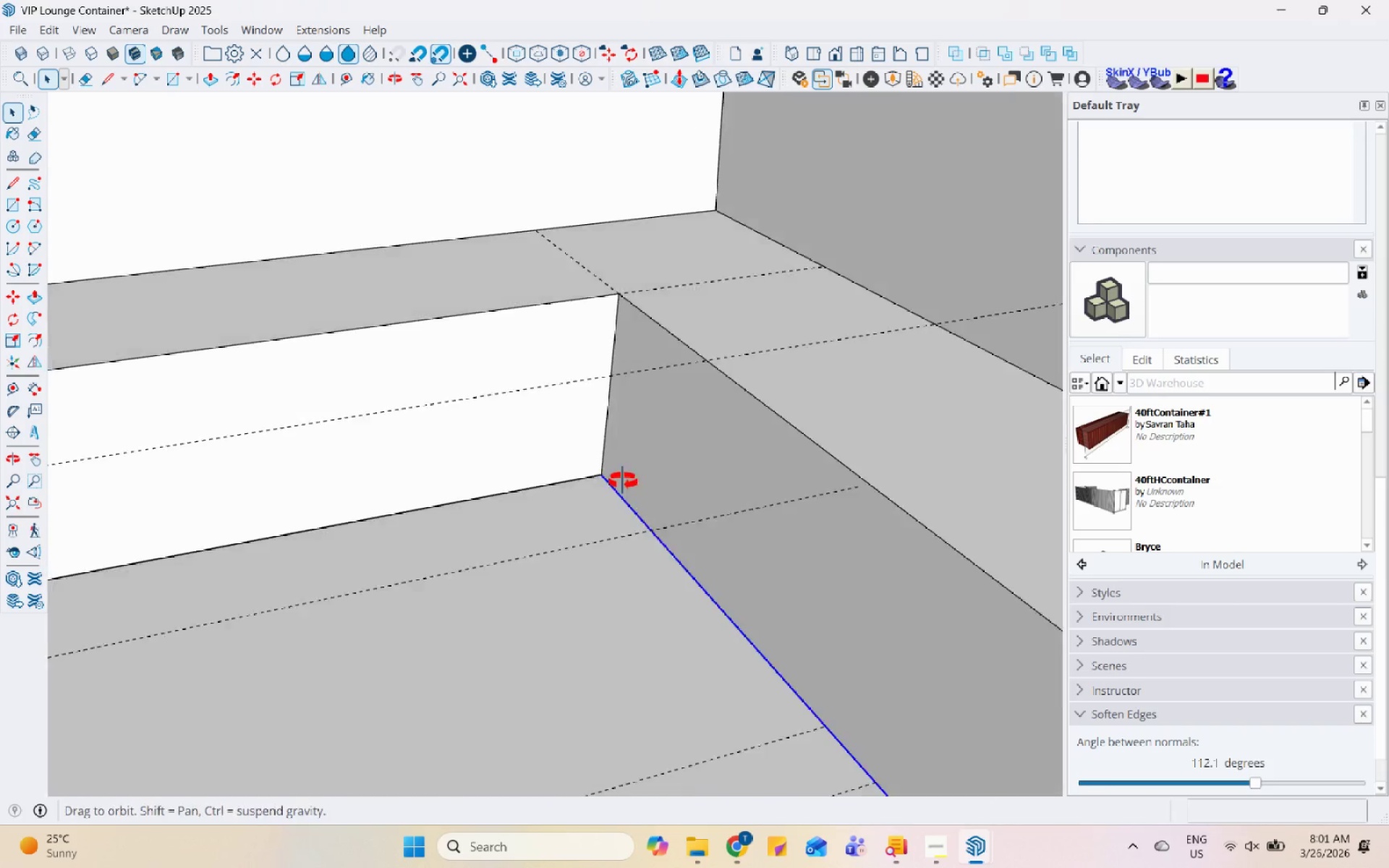 
scroll: coordinate [611, 331], scroll_direction: down, amount: 6.0
 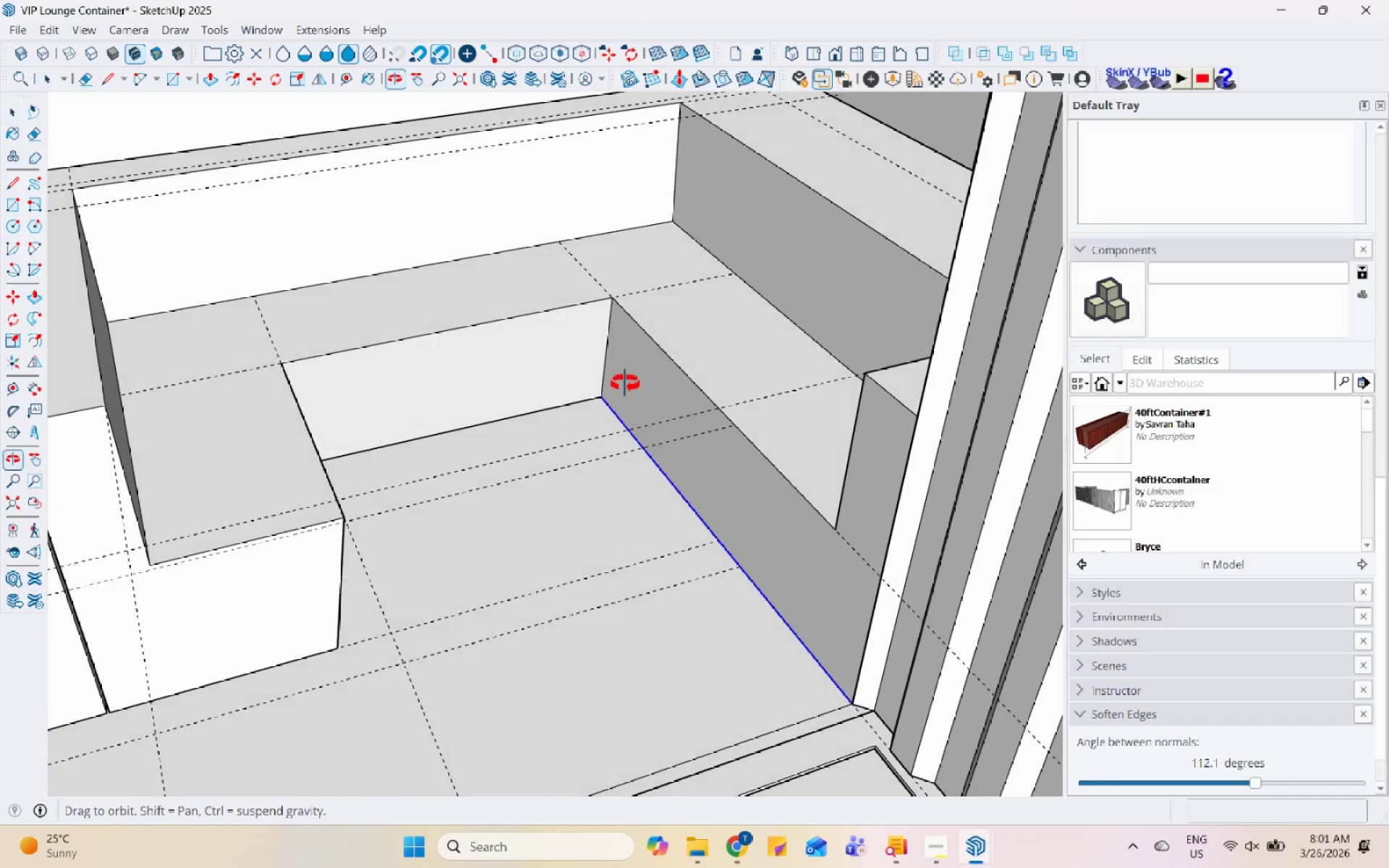 
scroll: coordinate [625, 386], scroll_direction: up, amount: 1.0
 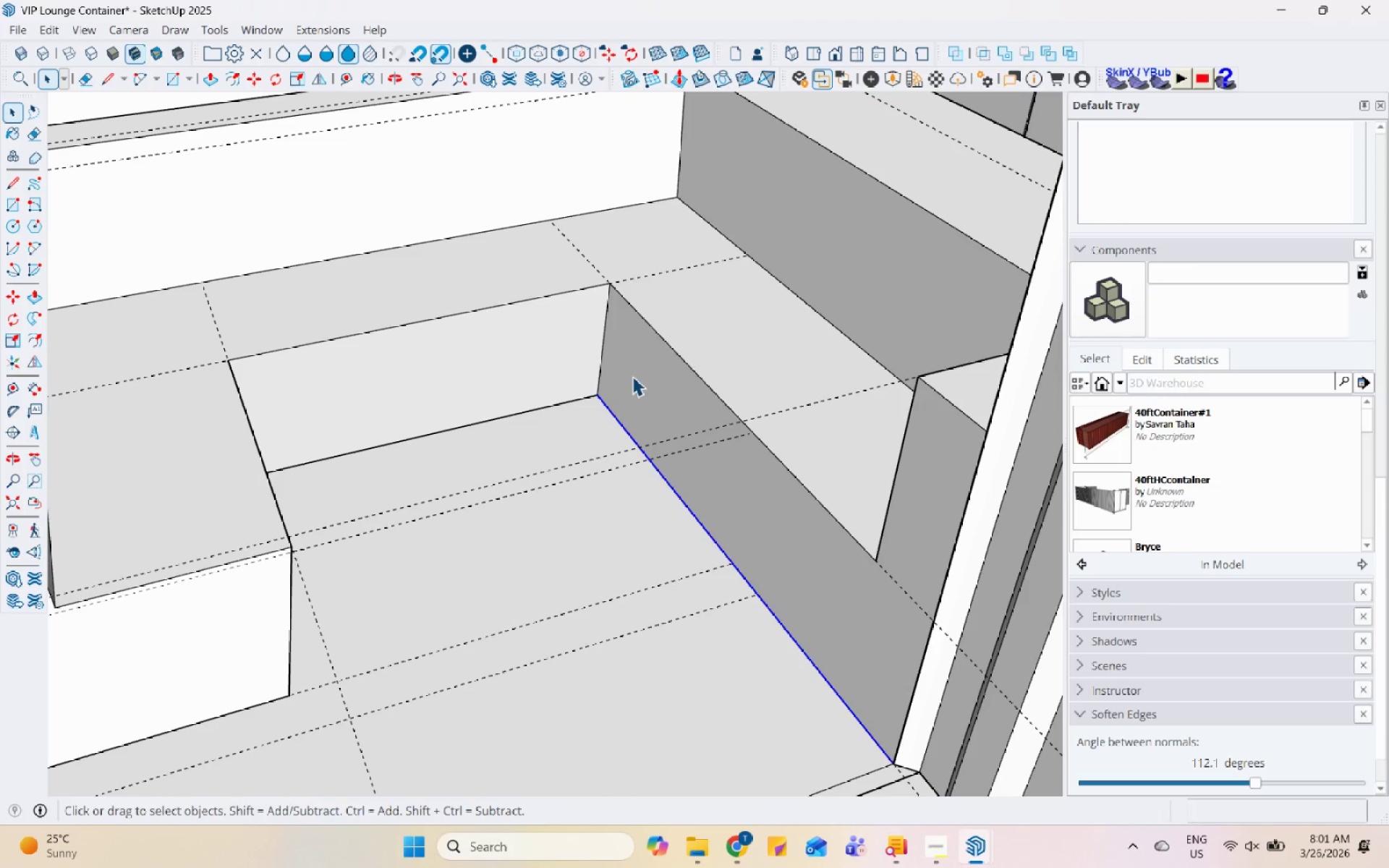 
key(M)
 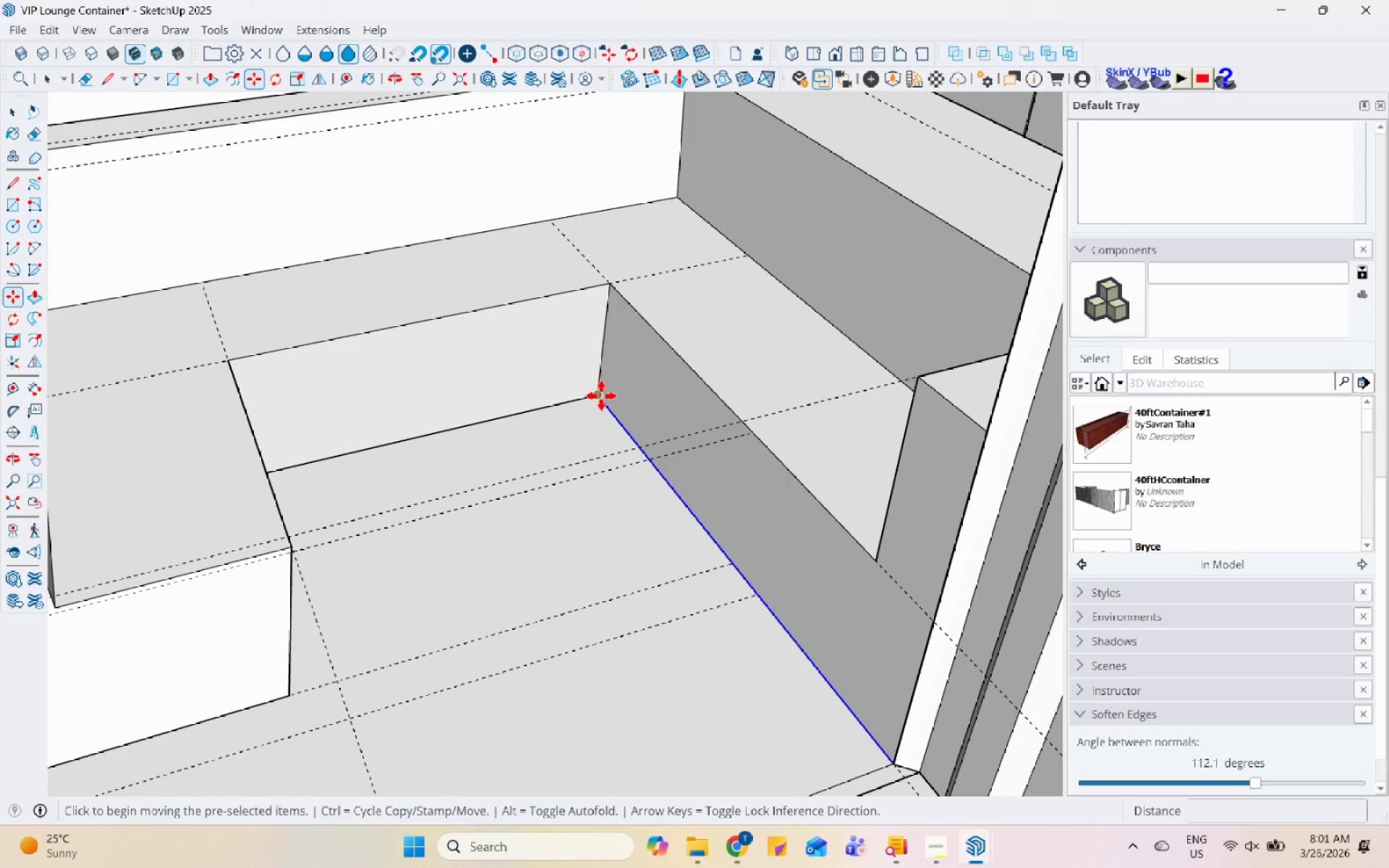 
left_click([601, 396])
 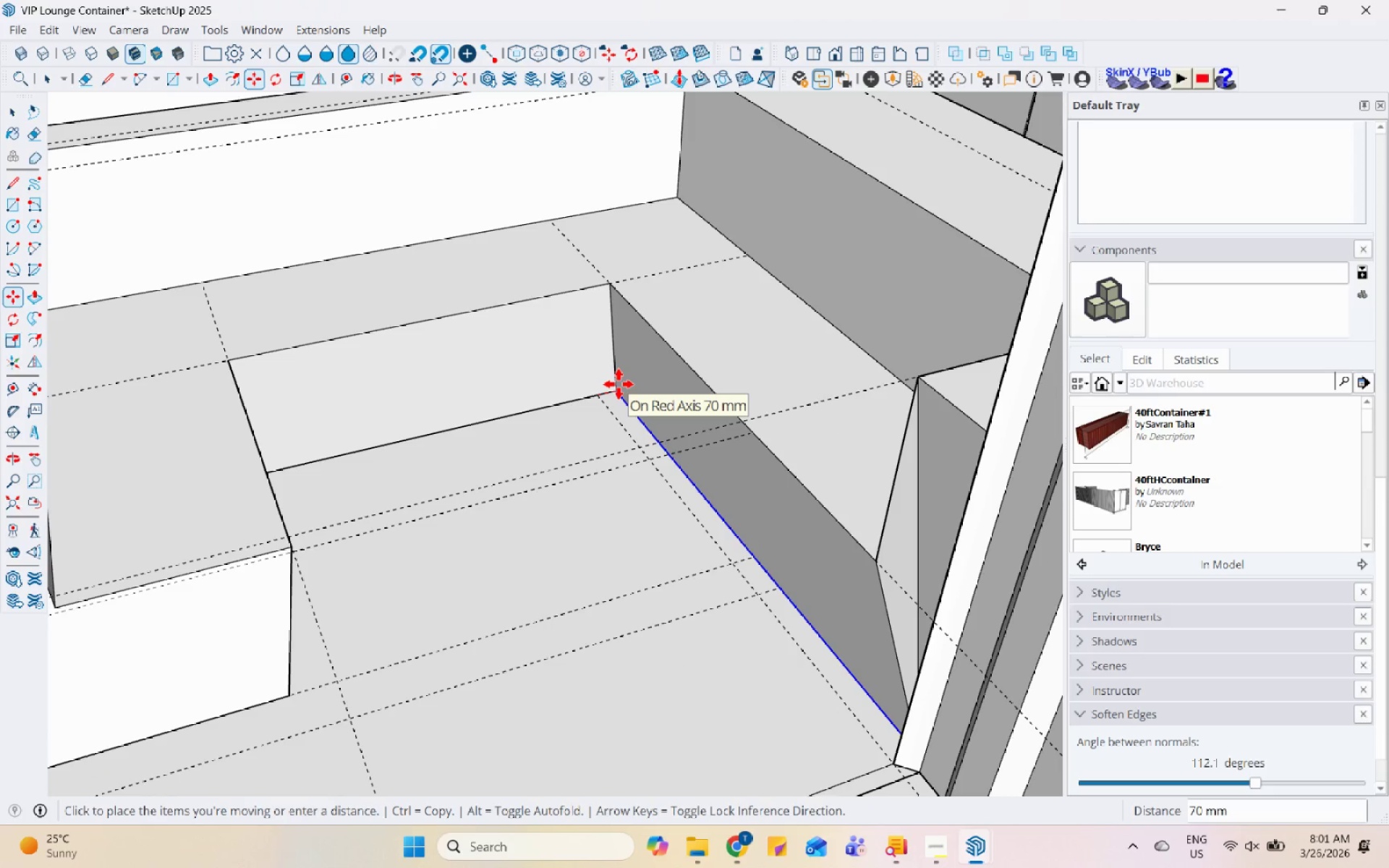 
key(Space)
 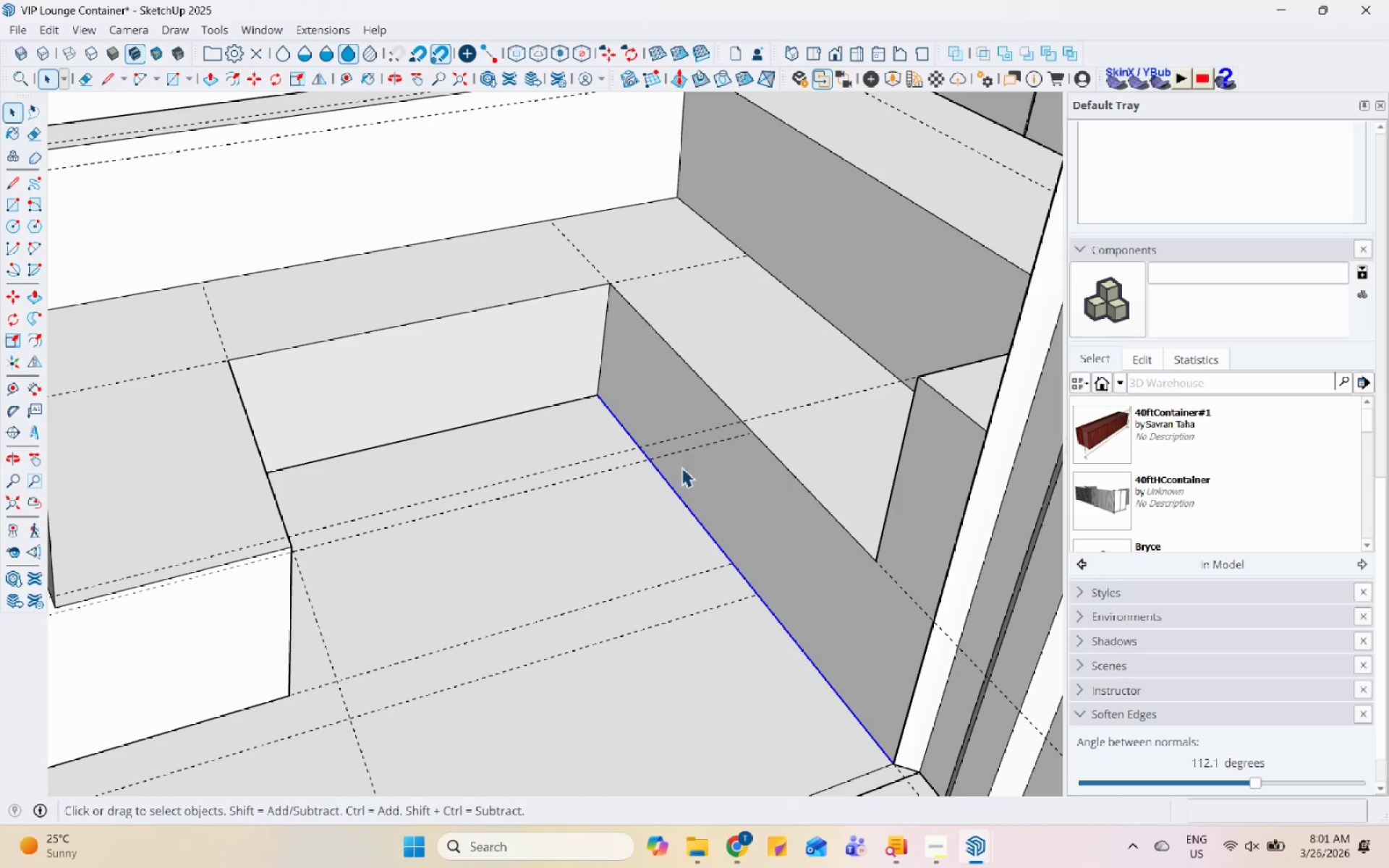 
left_click([687, 603])
 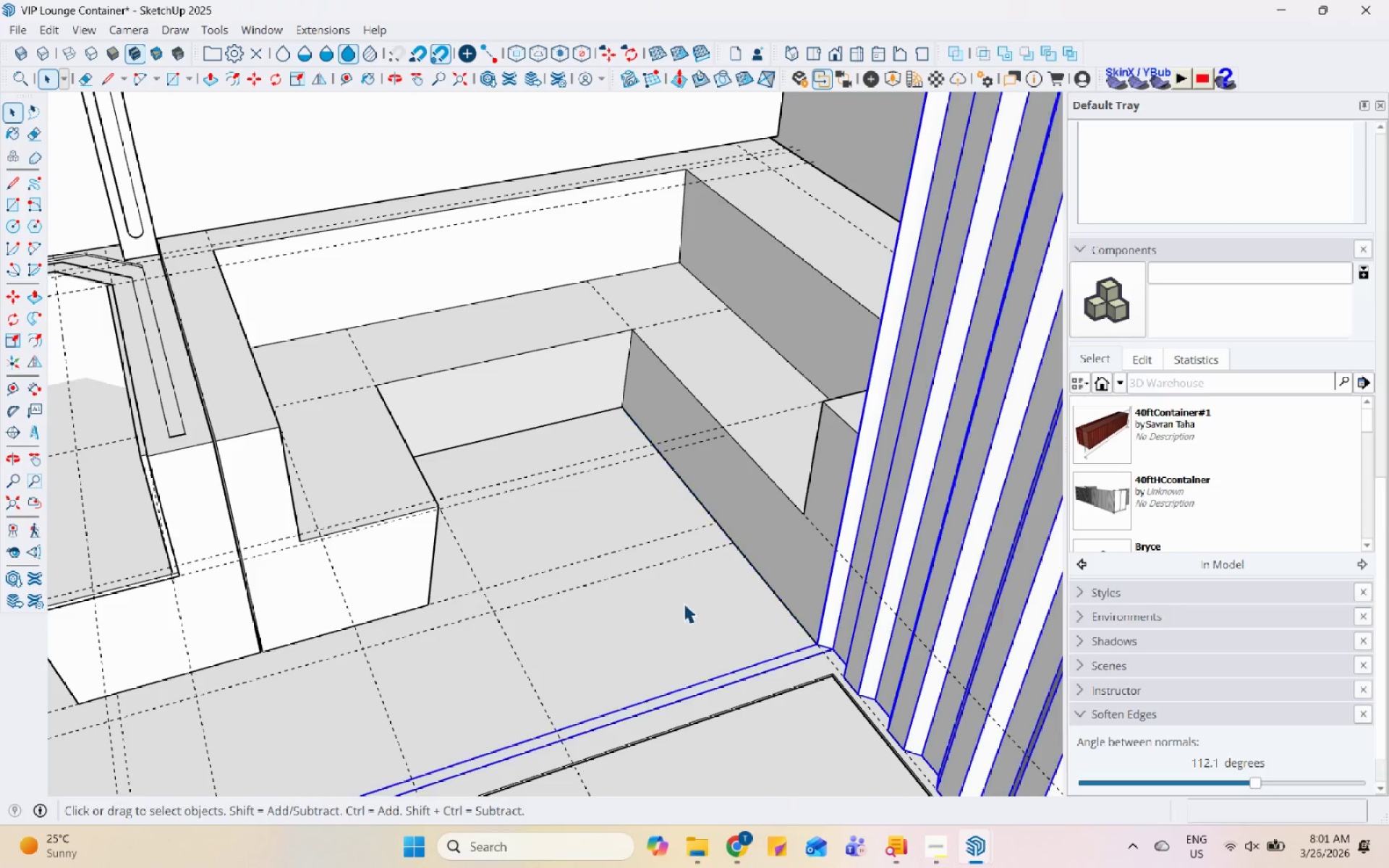 
scroll: coordinate [624, 439], scroll_direction: down, amount: 10.0
 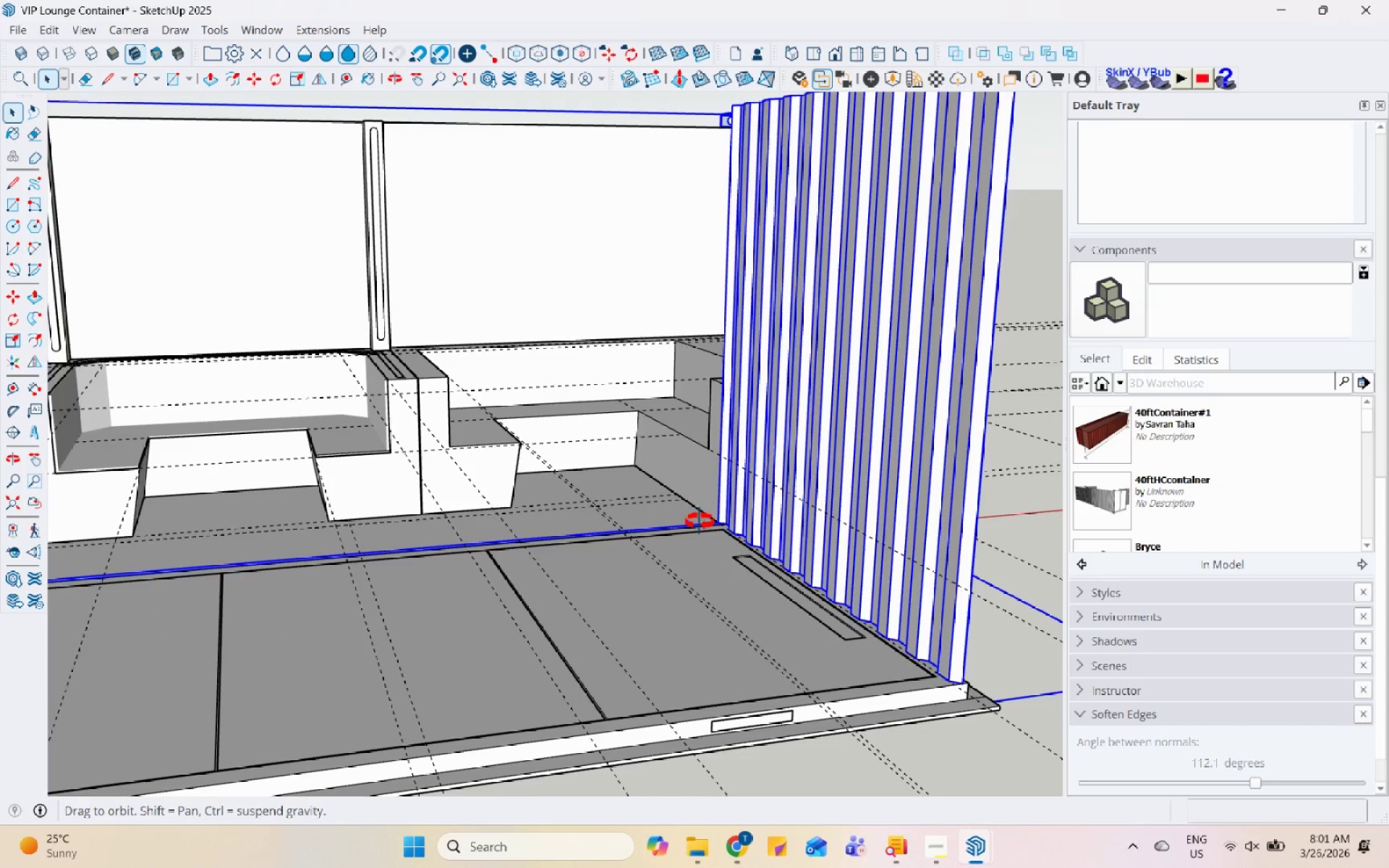 
key(Escape)
 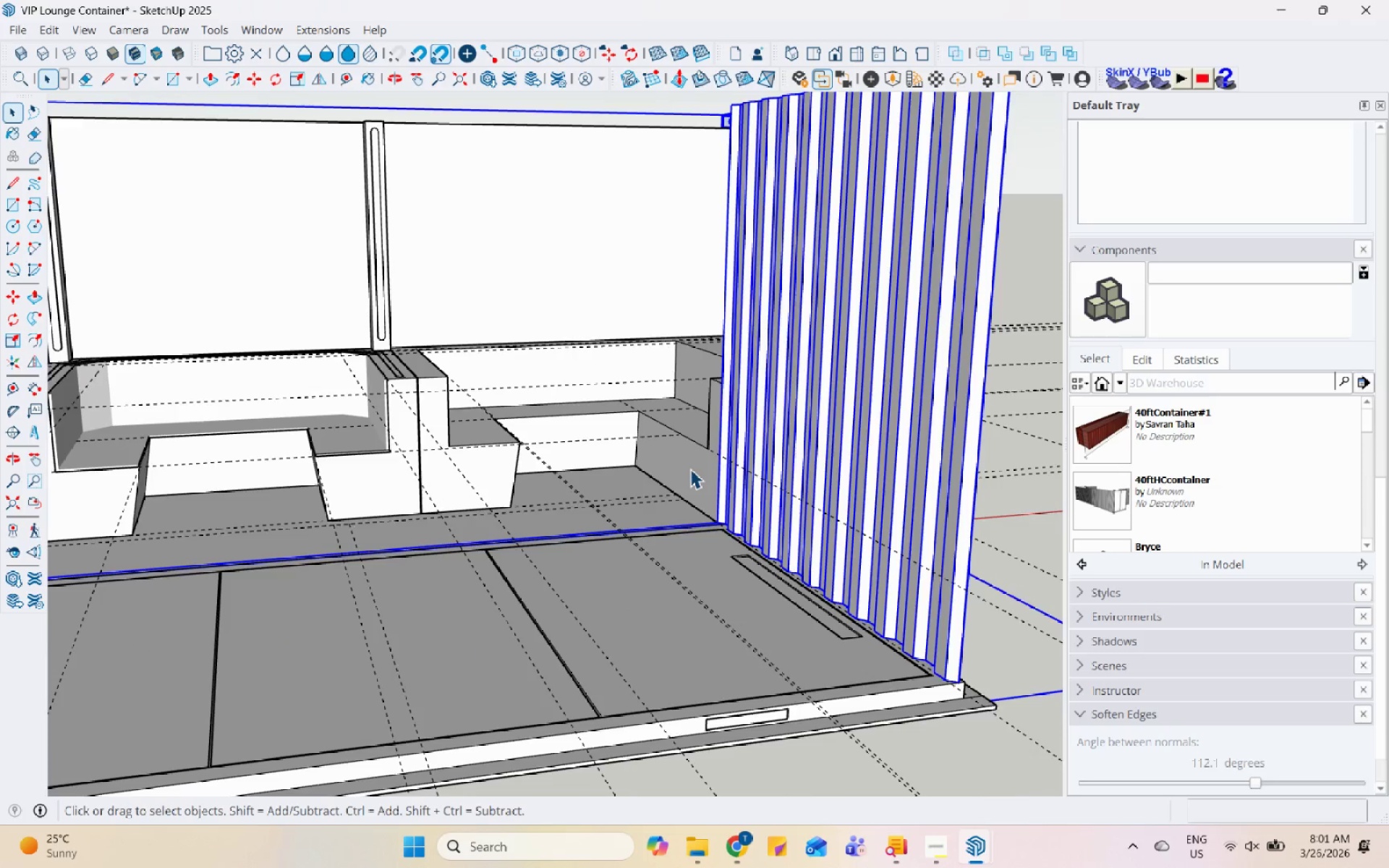 
key(Escape)
 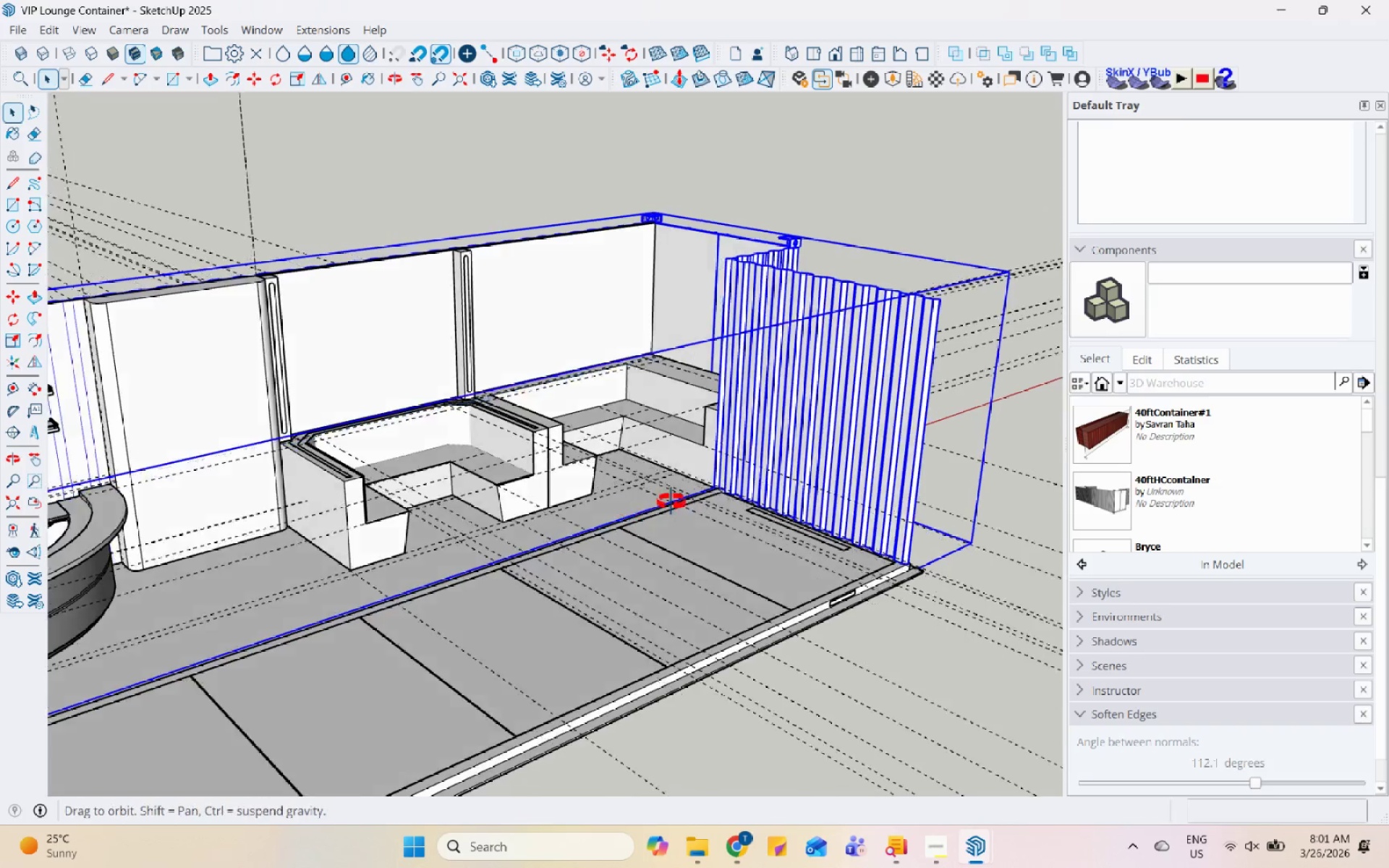 
scroll: coordinate [690, 479], scroll_direction: down, amount: 5.0
 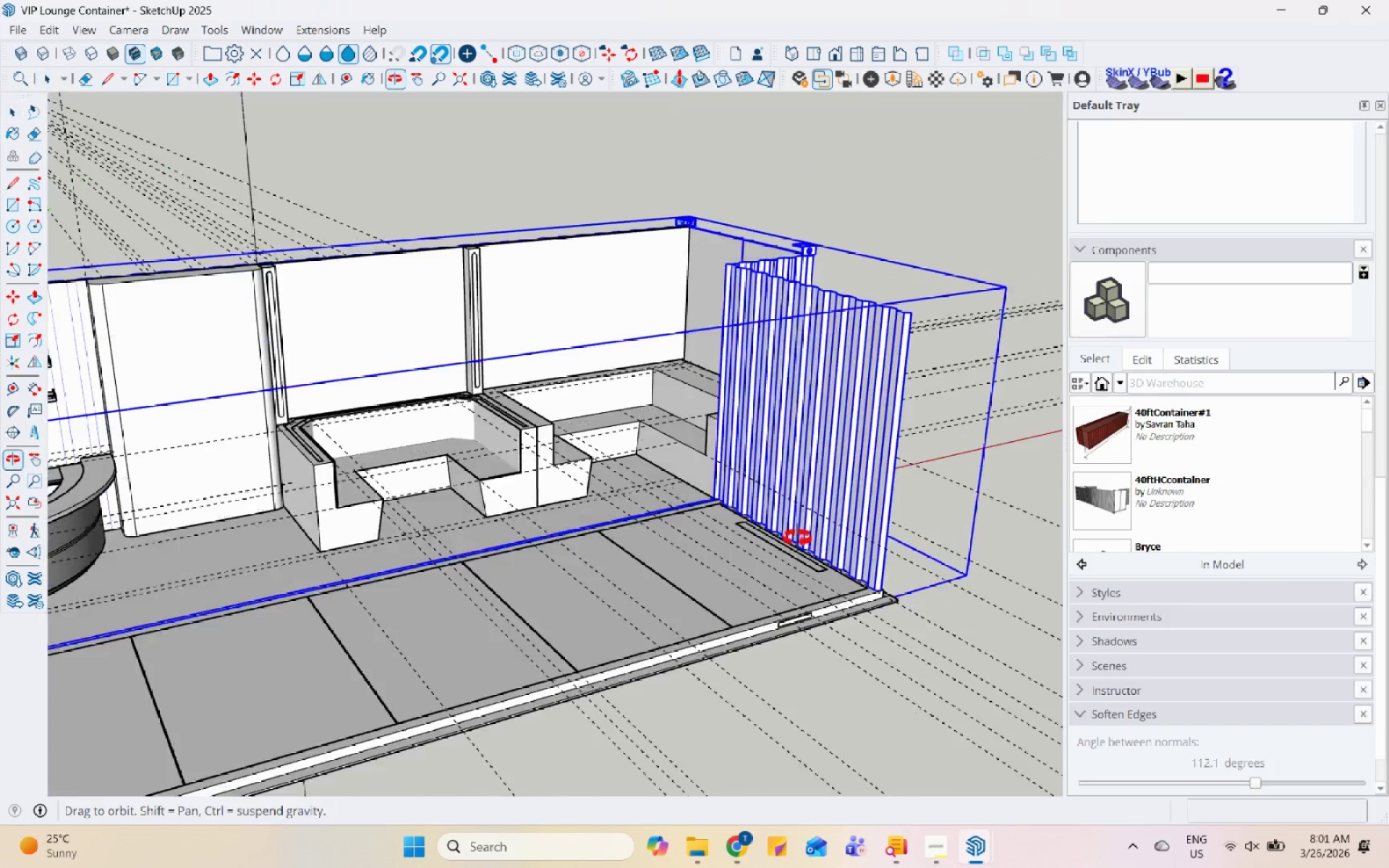 
scroll: coordinate [773, 429], scroll_direction: up, amount: 6.0
 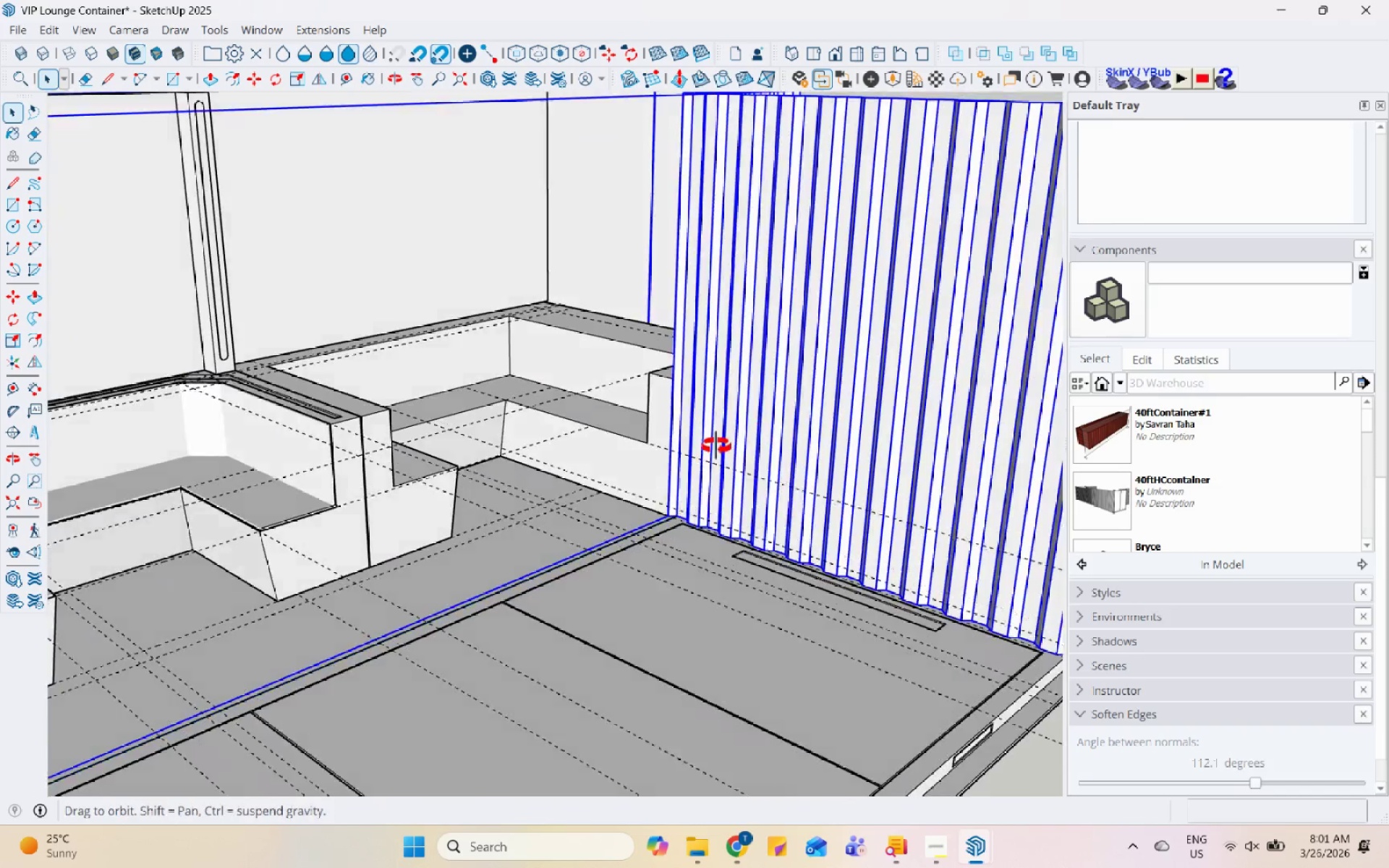 
scroll: coordinate [581, 484], scroll_direction: down, amount: 6.0
 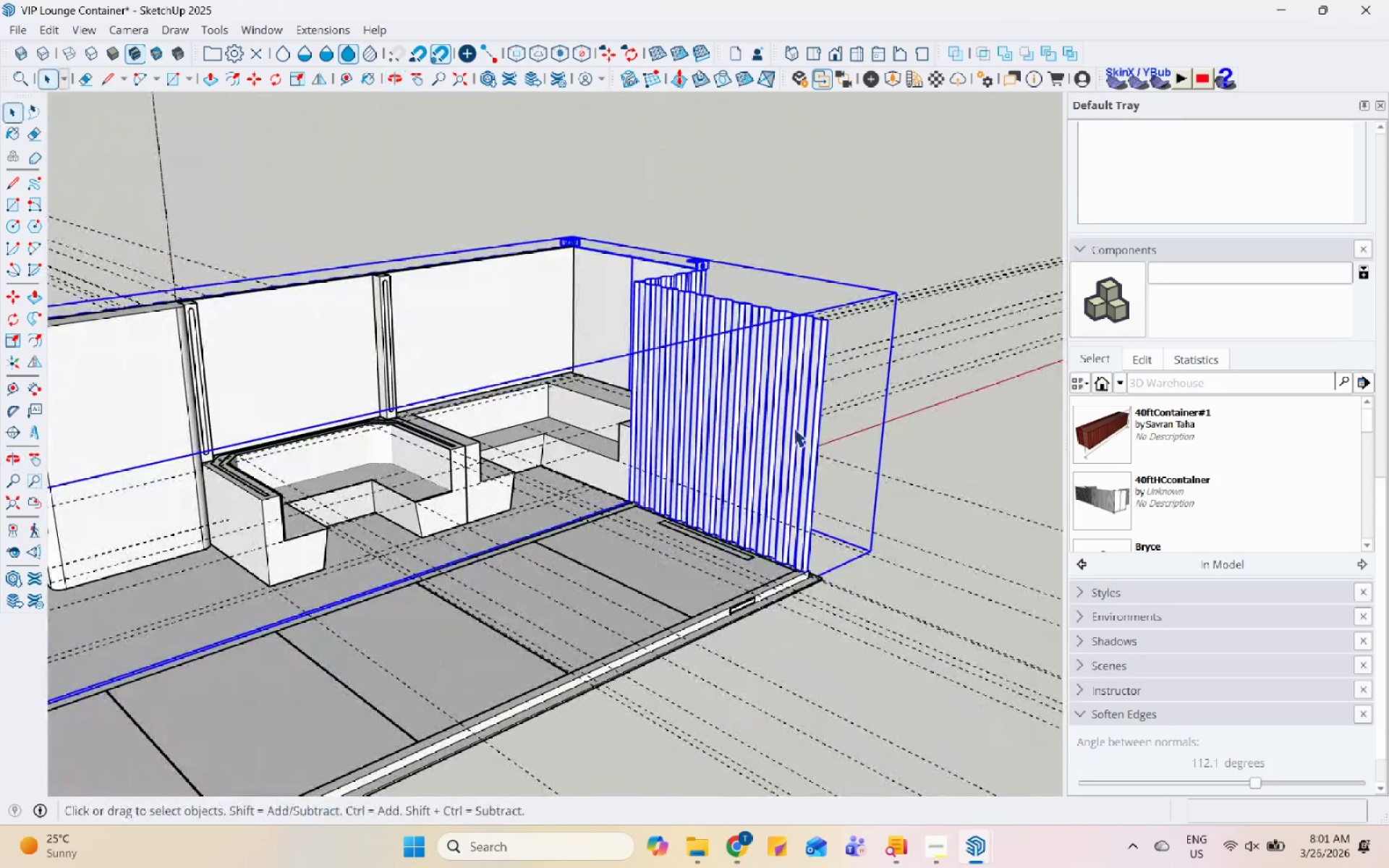 
left_click([925, 422])
 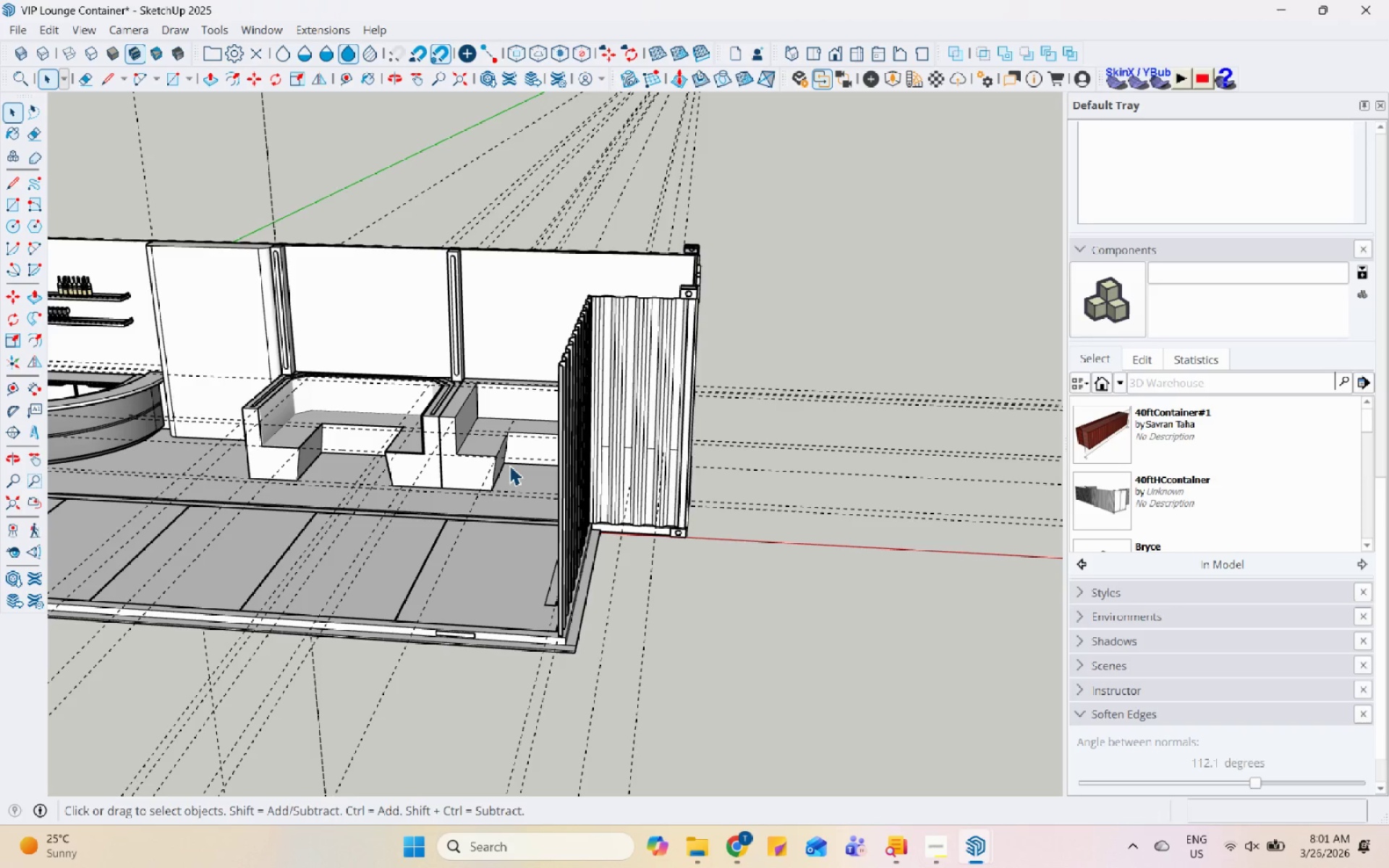 
wait(15.03)
 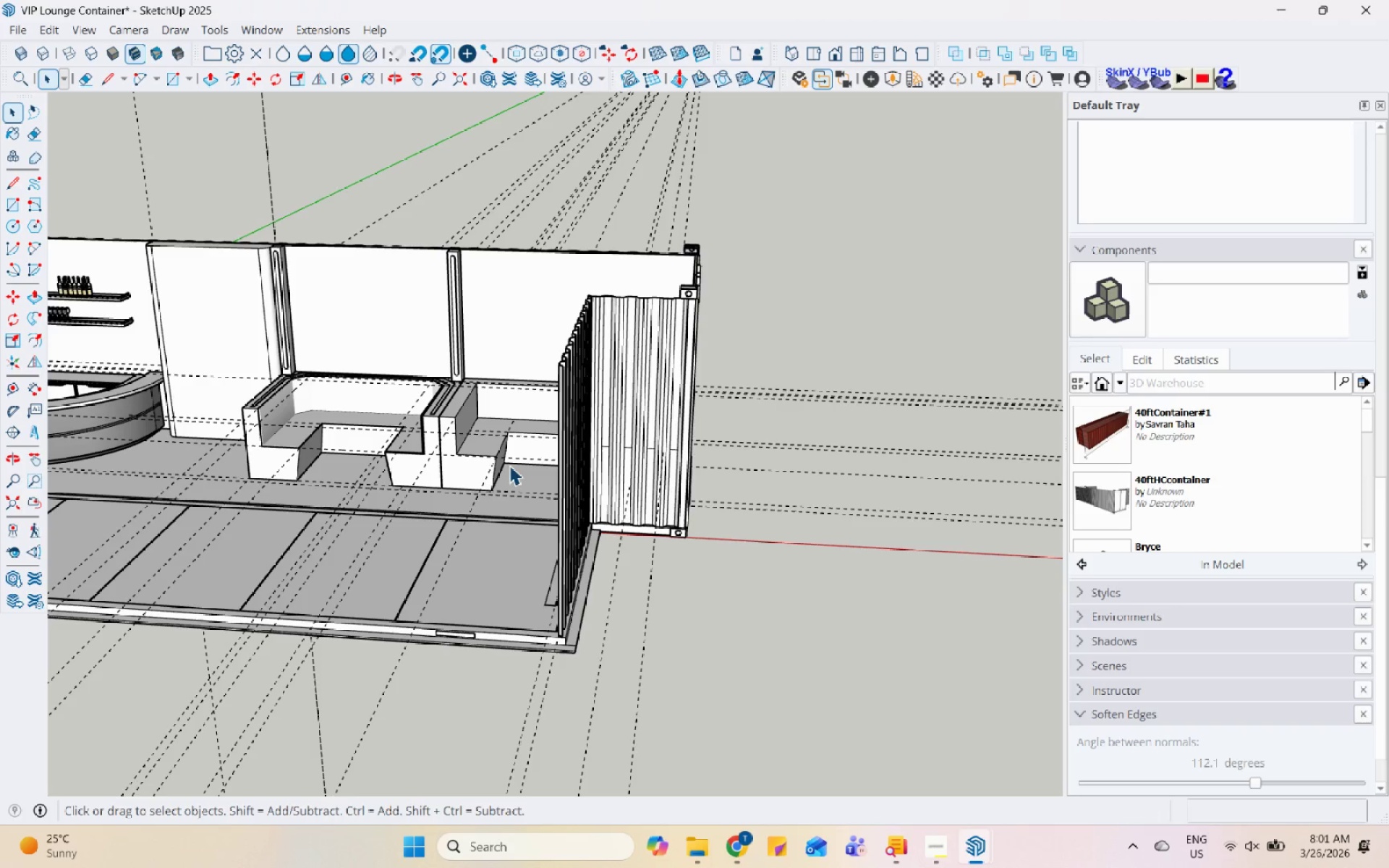 
scroll: coordinate [494, 272], scroll_direction: up, amount: 18.0
 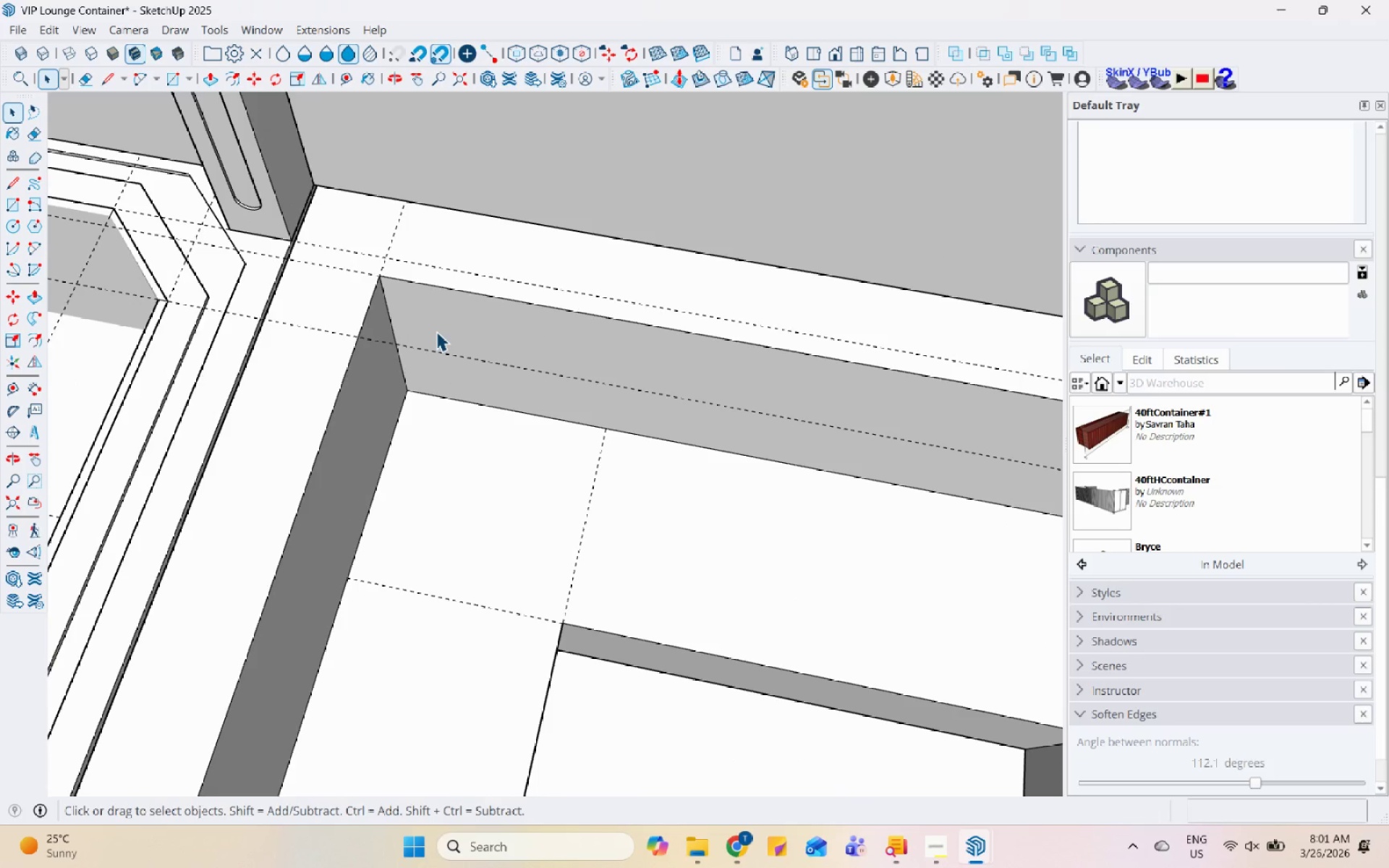 
scroll: coordinate [432, 337], scroll_direction: down, amount: 5.0
 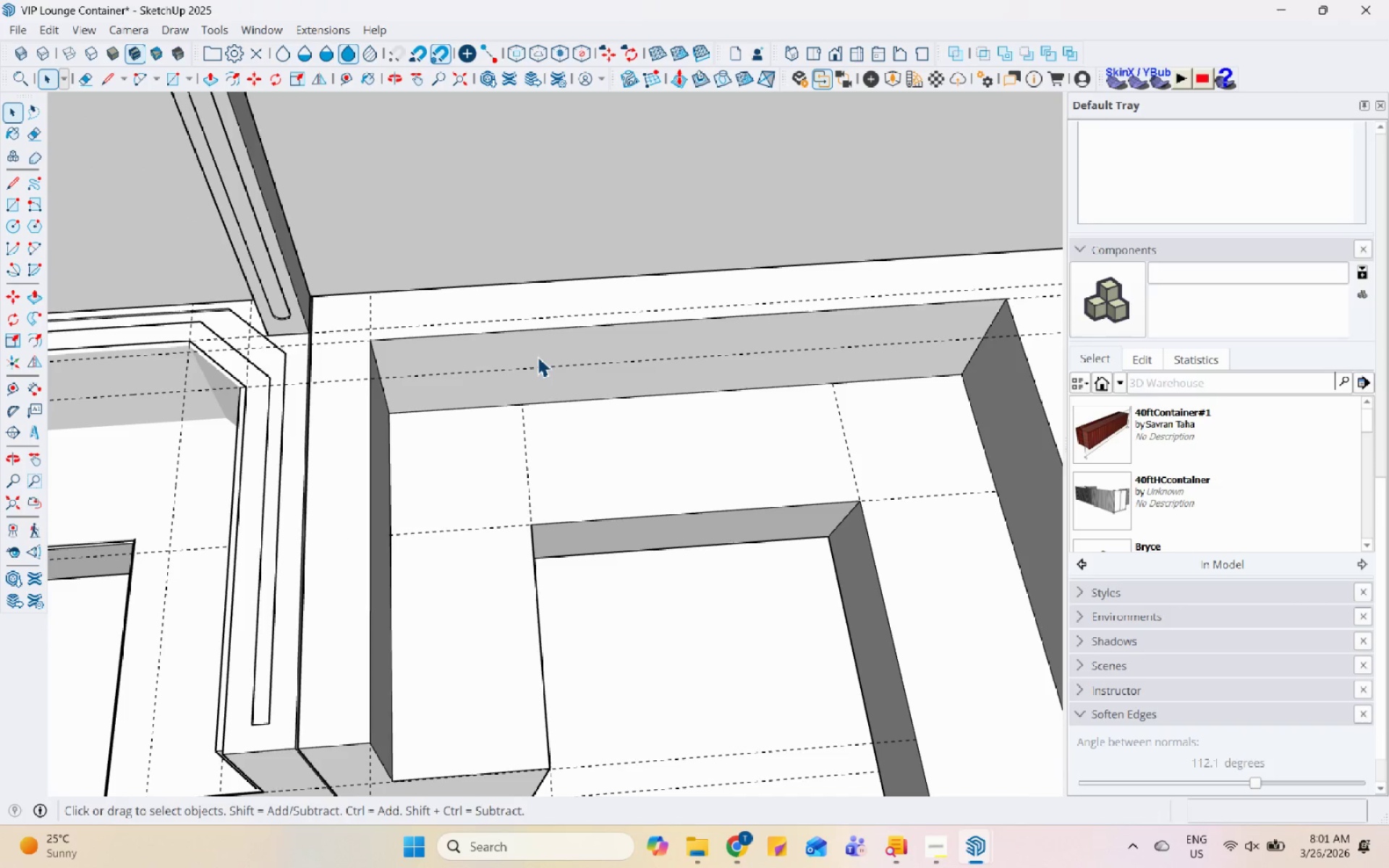 
key(L)
 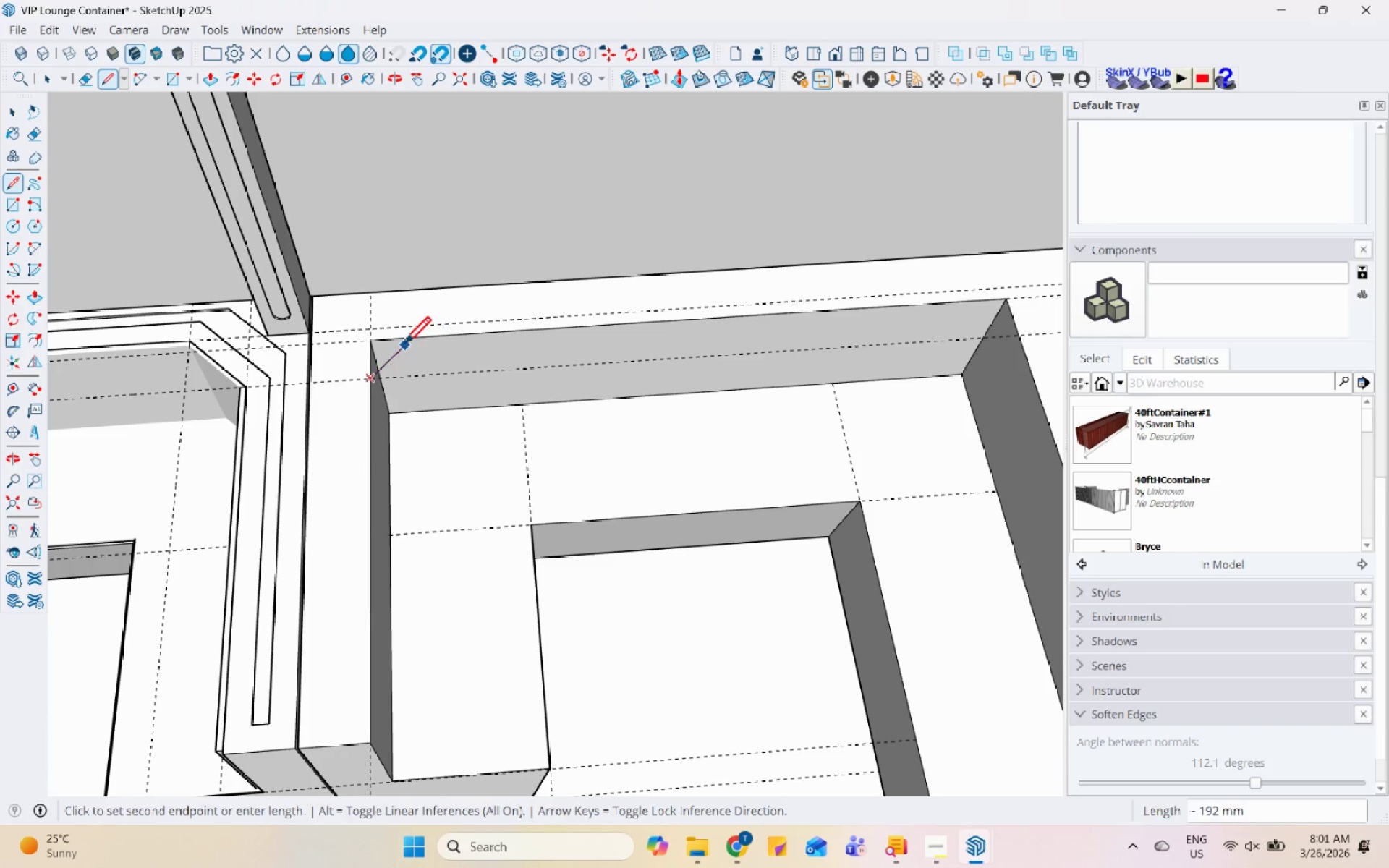 
left_click([412, 336])
 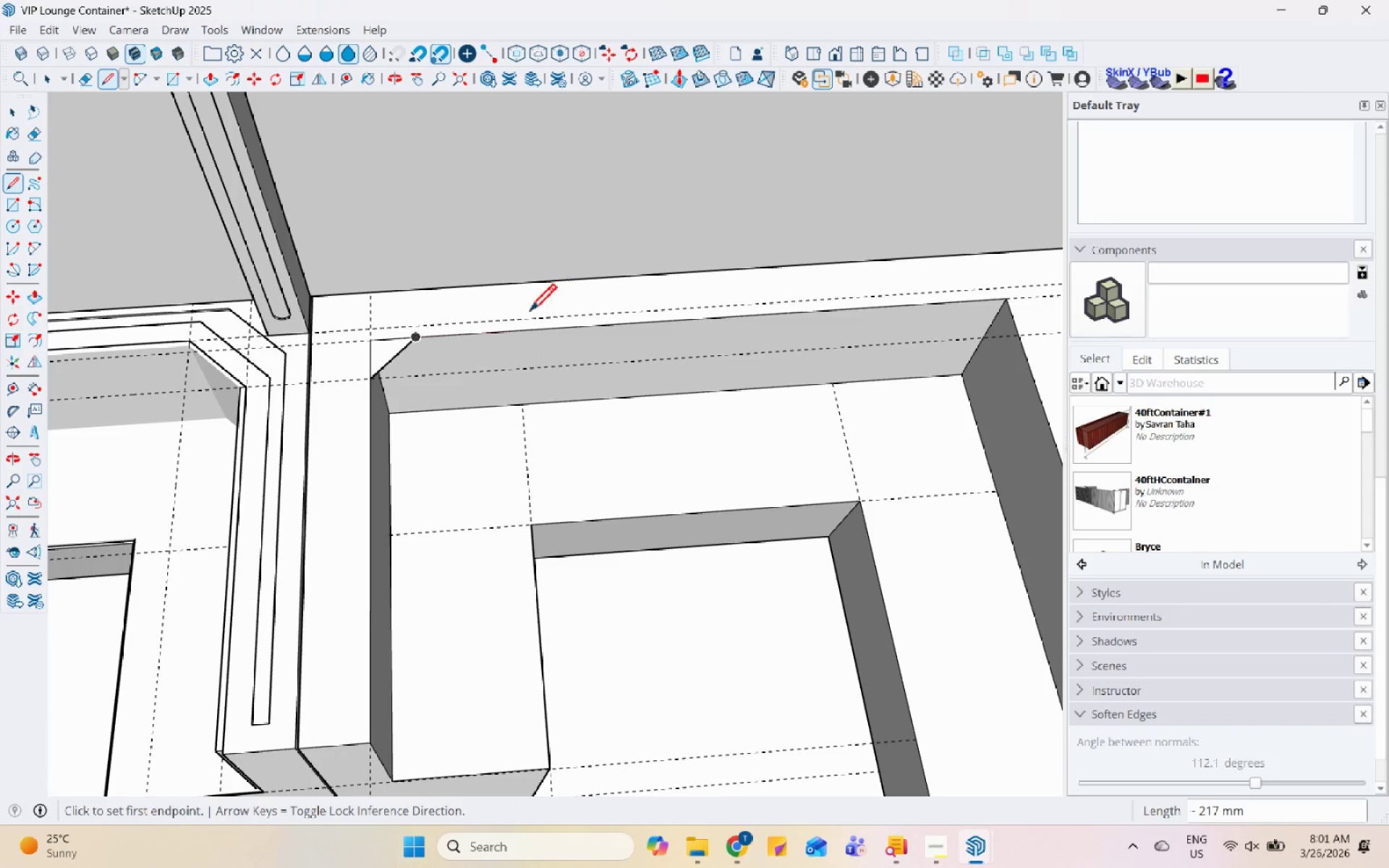 
scroll: coordinate [403, 409], scroll_direction: down, amount: 5.0
 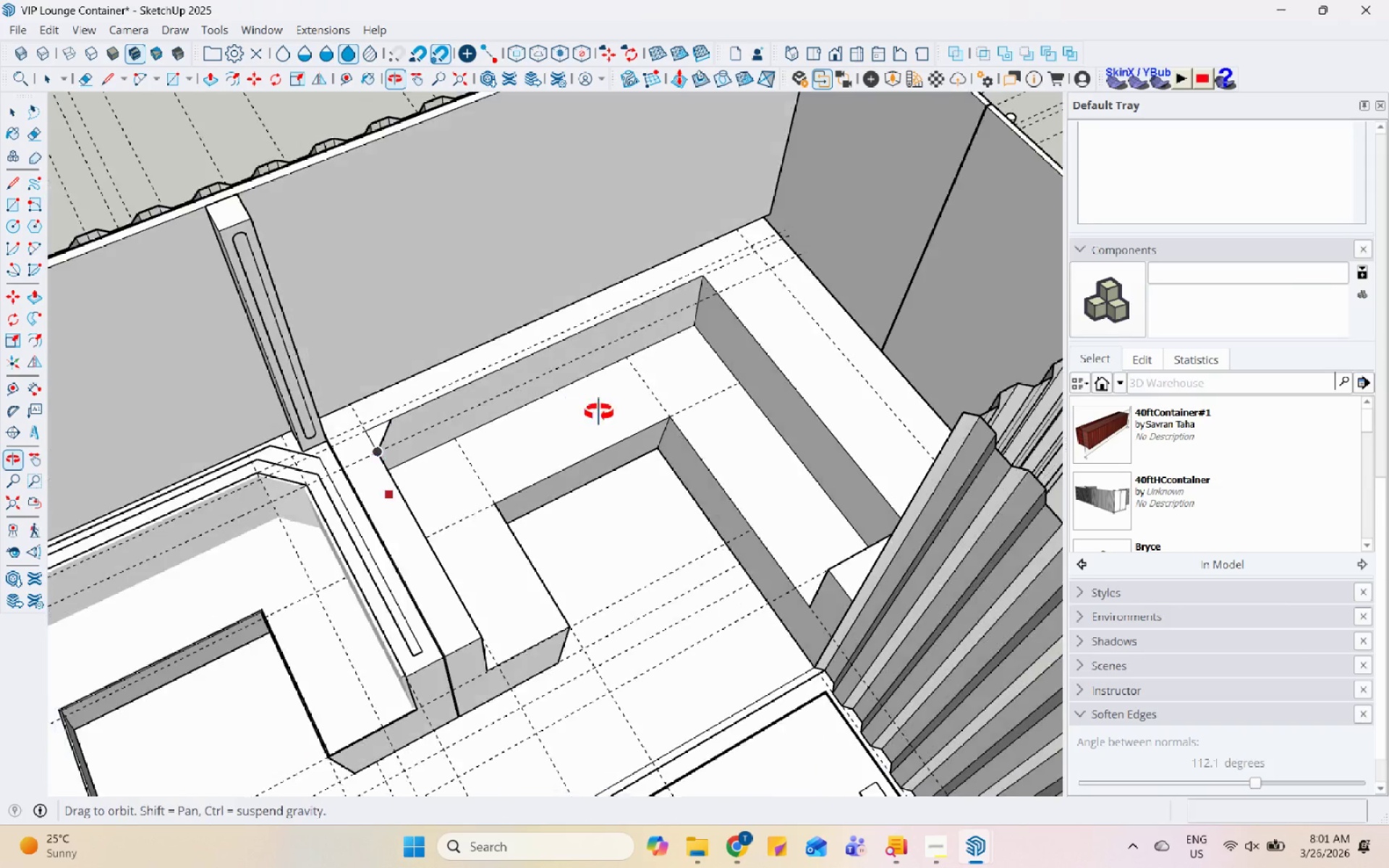 
scroll: coordinate [694, 274], scroll_direction: up, amount: 9.0
 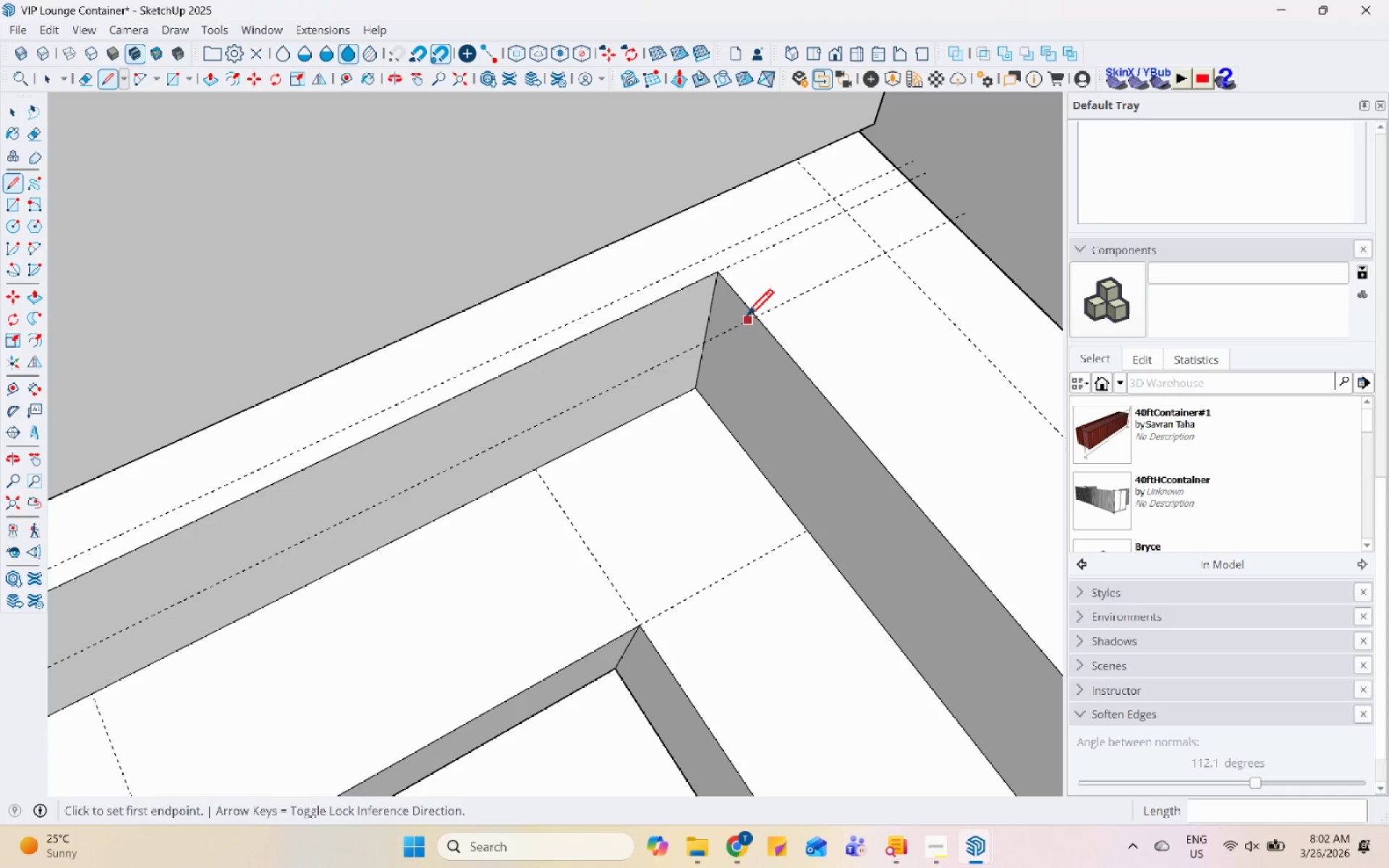 
left_click([755, 320])
 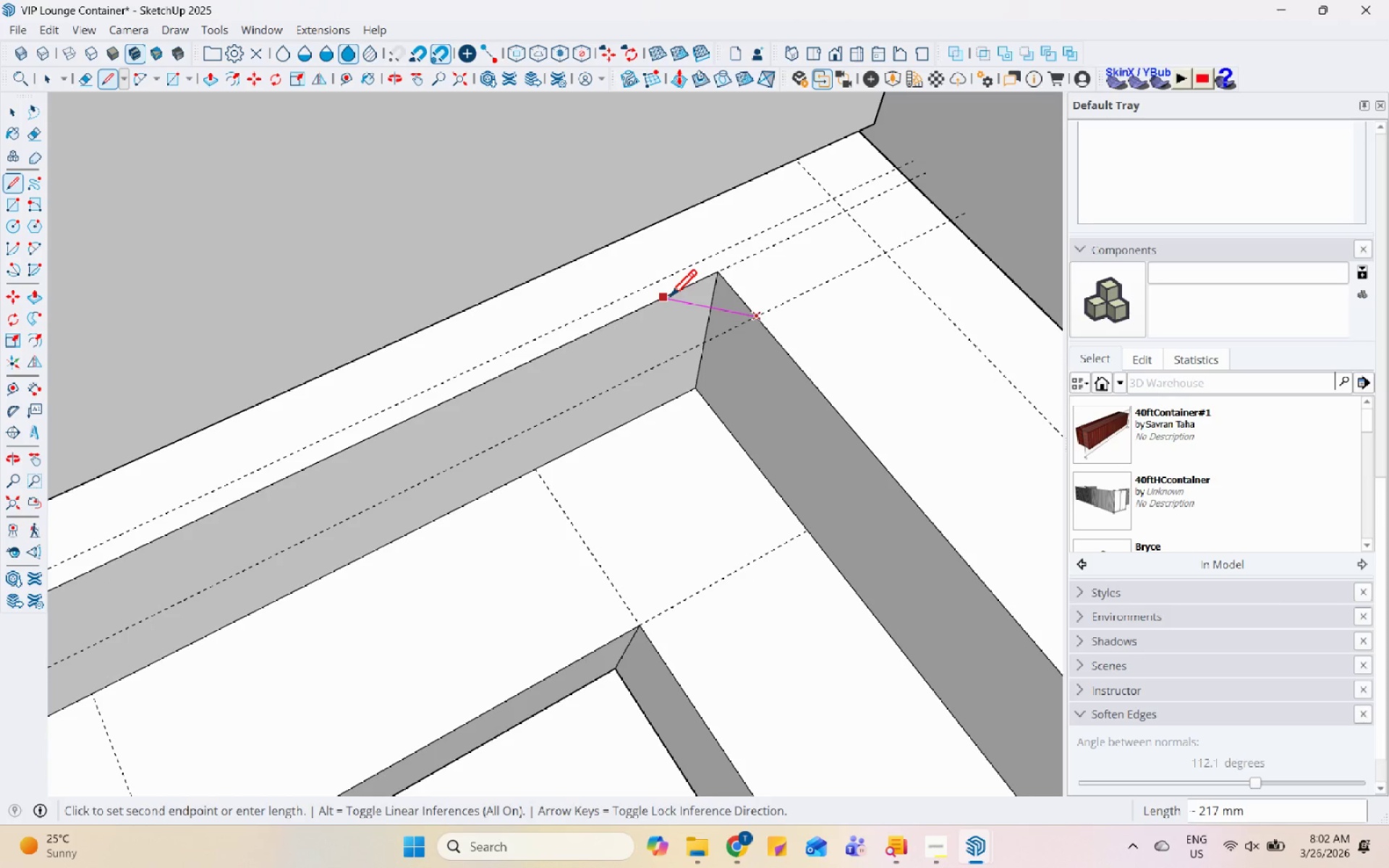 
left_click([669, 299])
 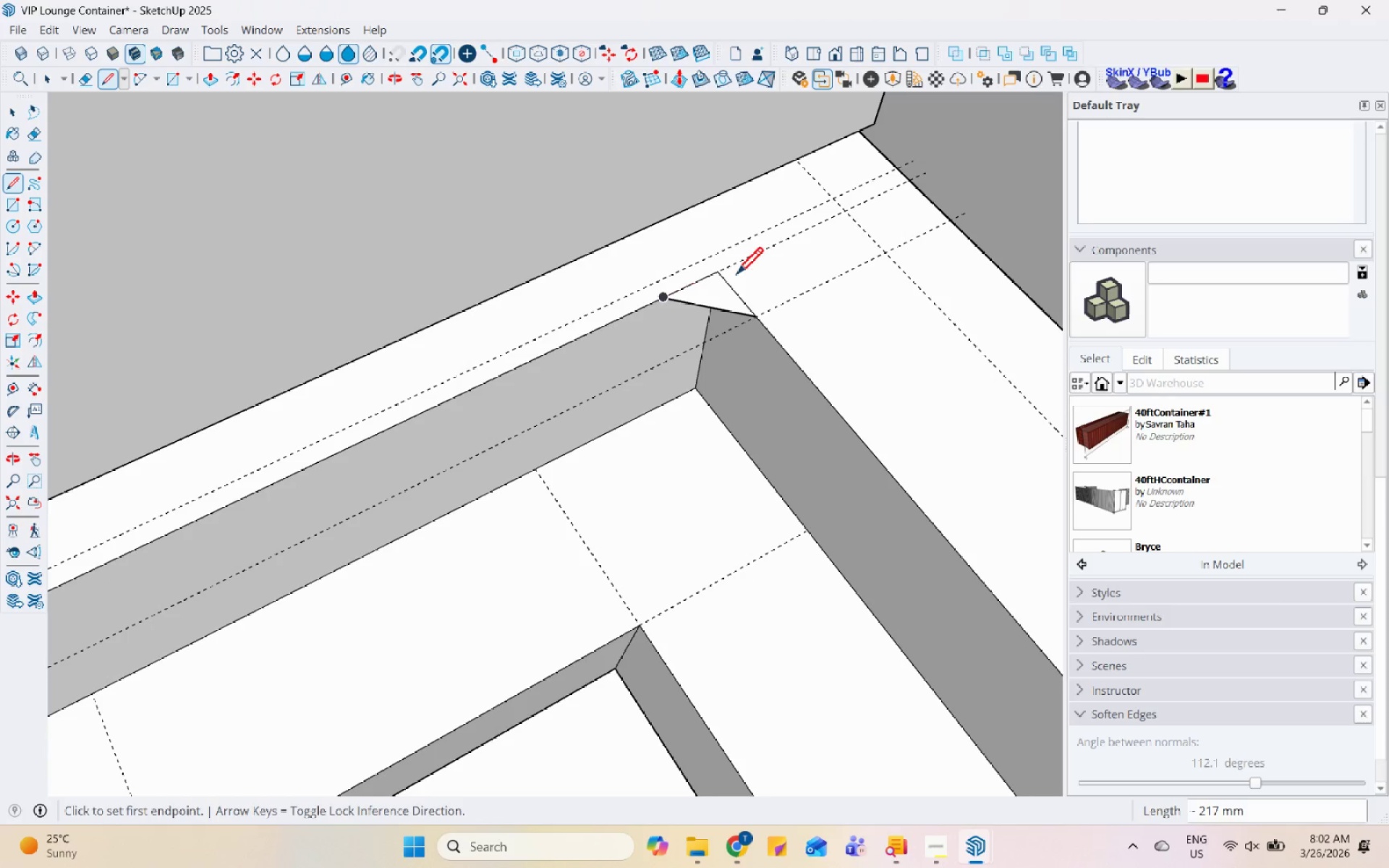 
key(Space)
 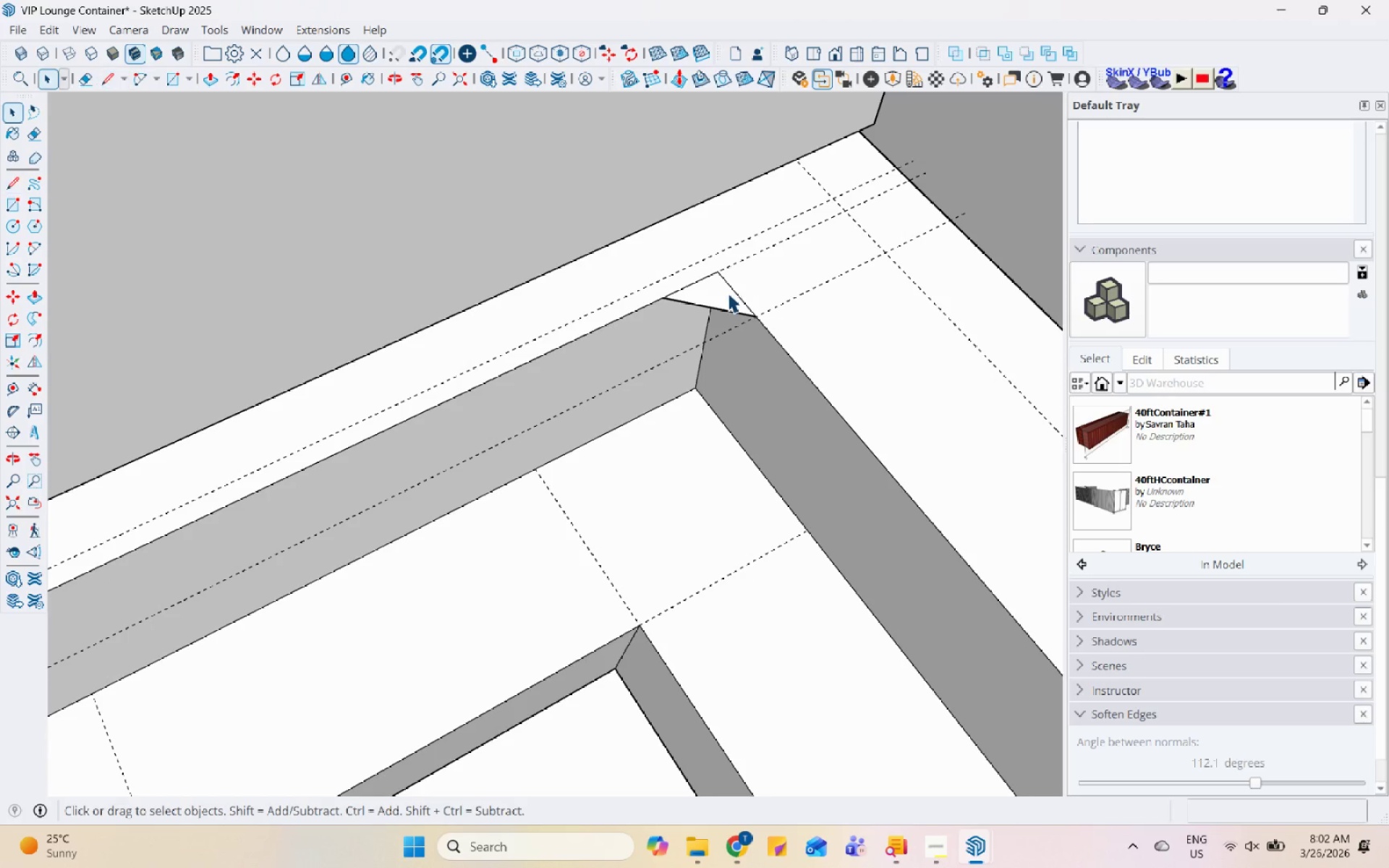 
left_click([727, 294])
 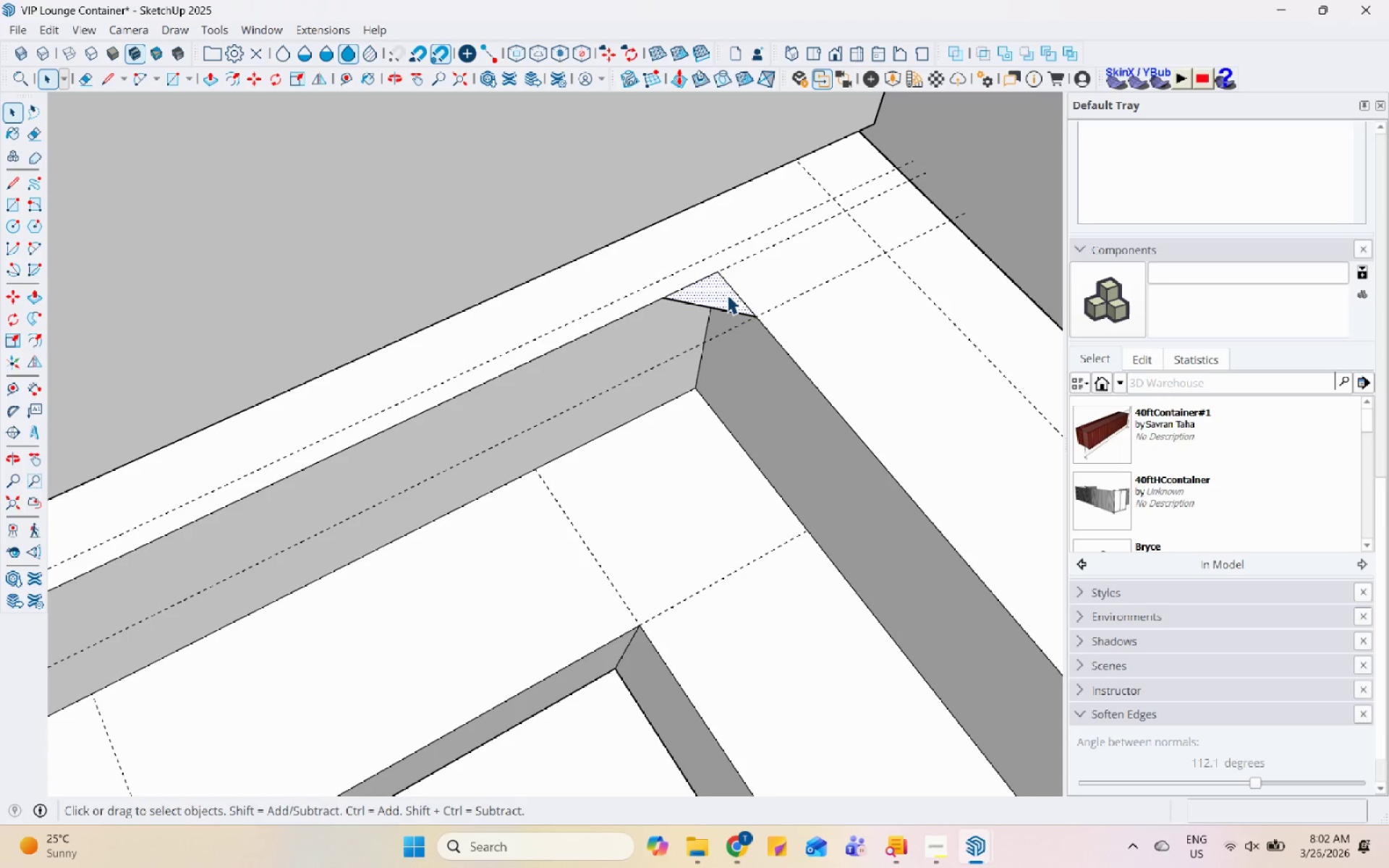 
key(P)
 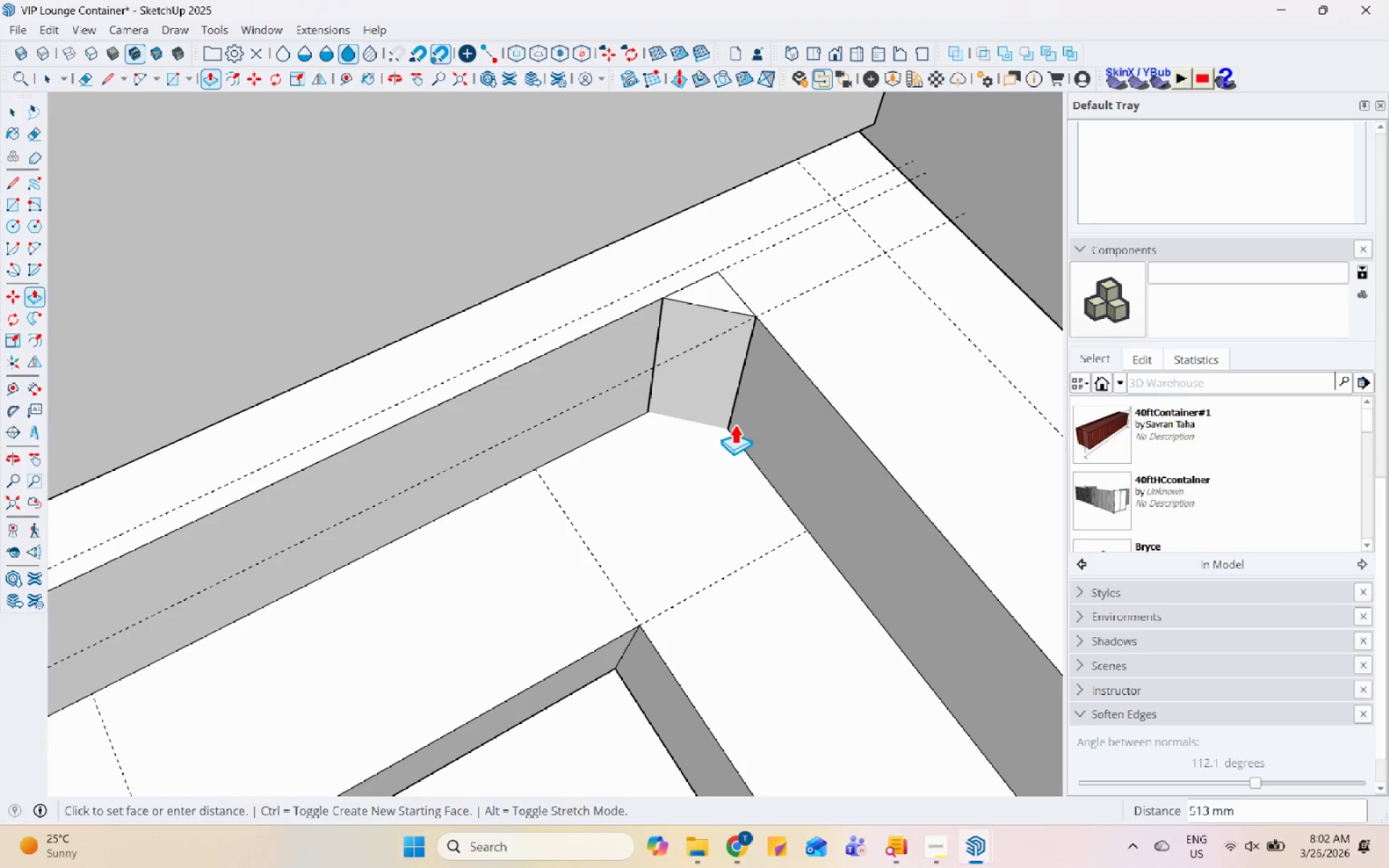 
left_click([733, 430])
 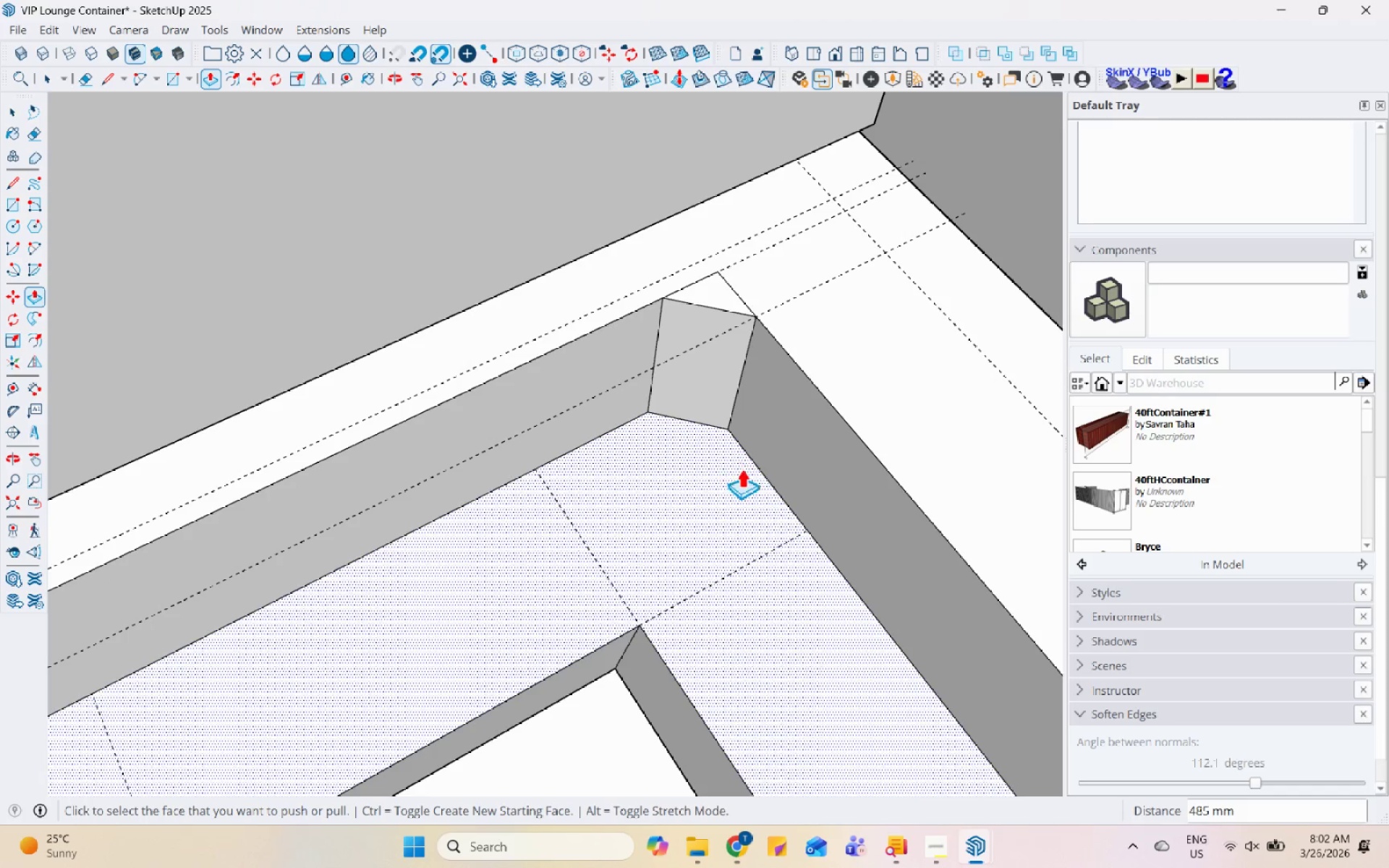 
scroll: coordinate [415, 503], scroll_direction: down, amount: 6.0
 